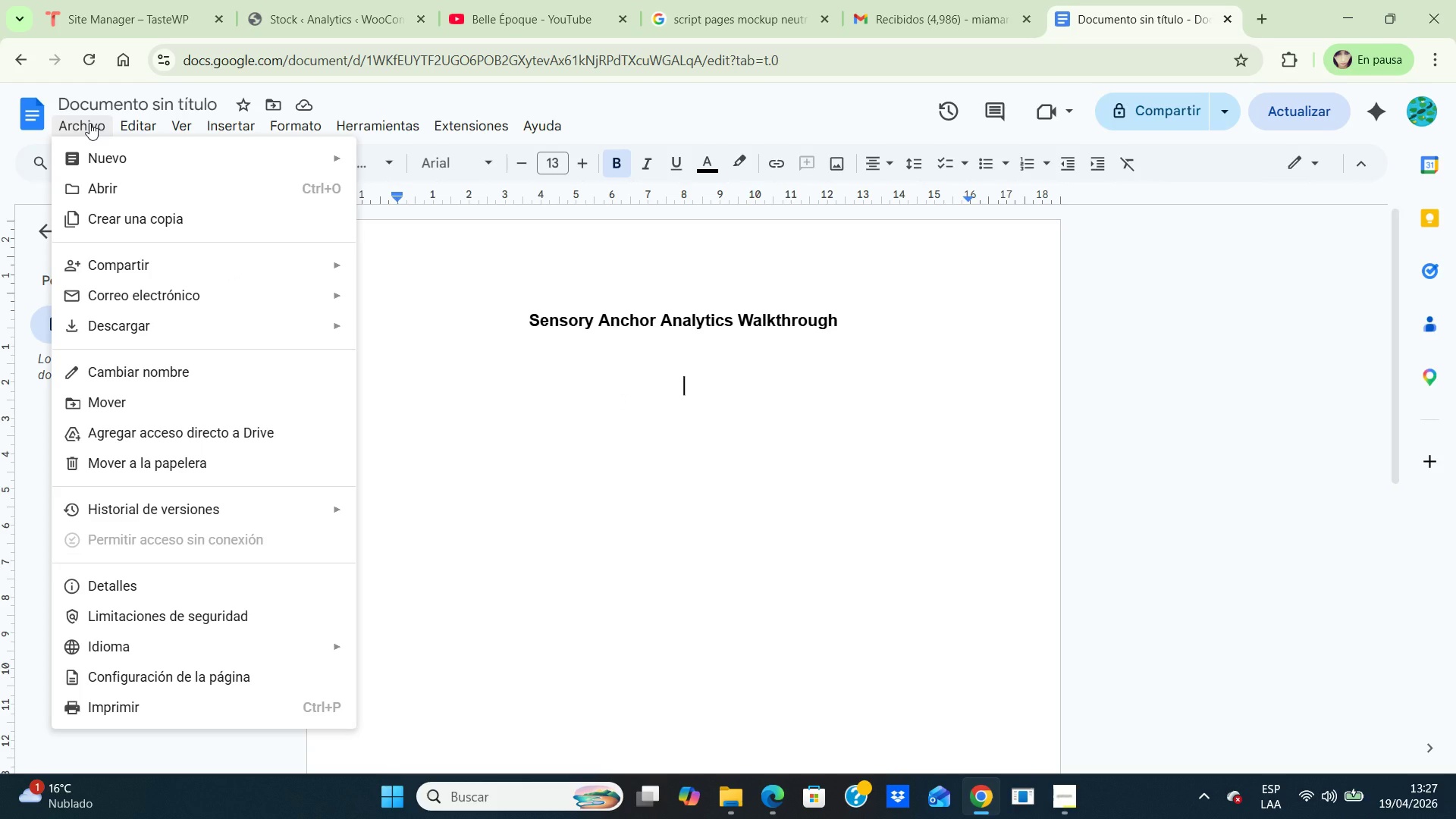 
left_click([519, 437])
 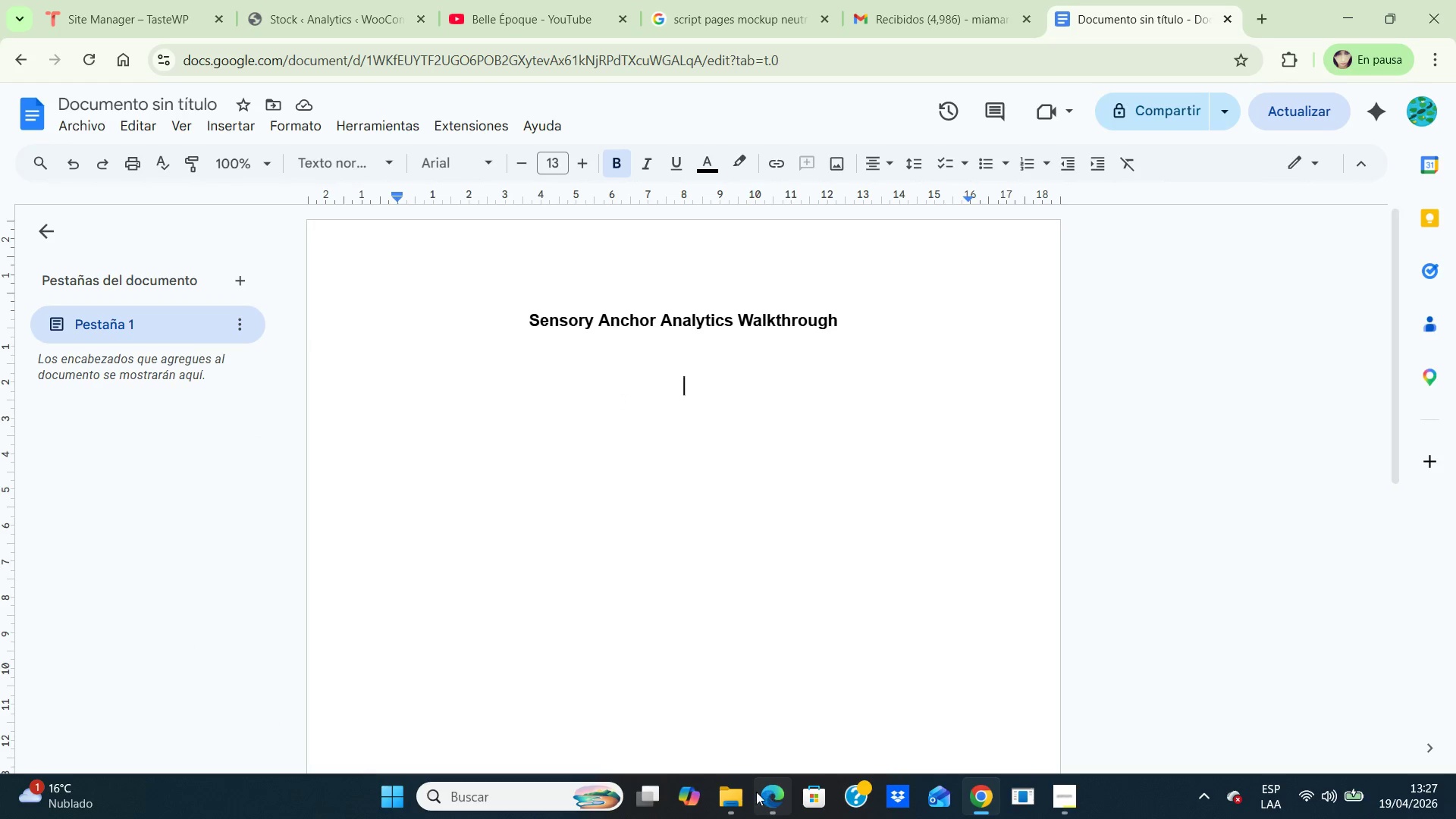 
left_click([748, 792])
 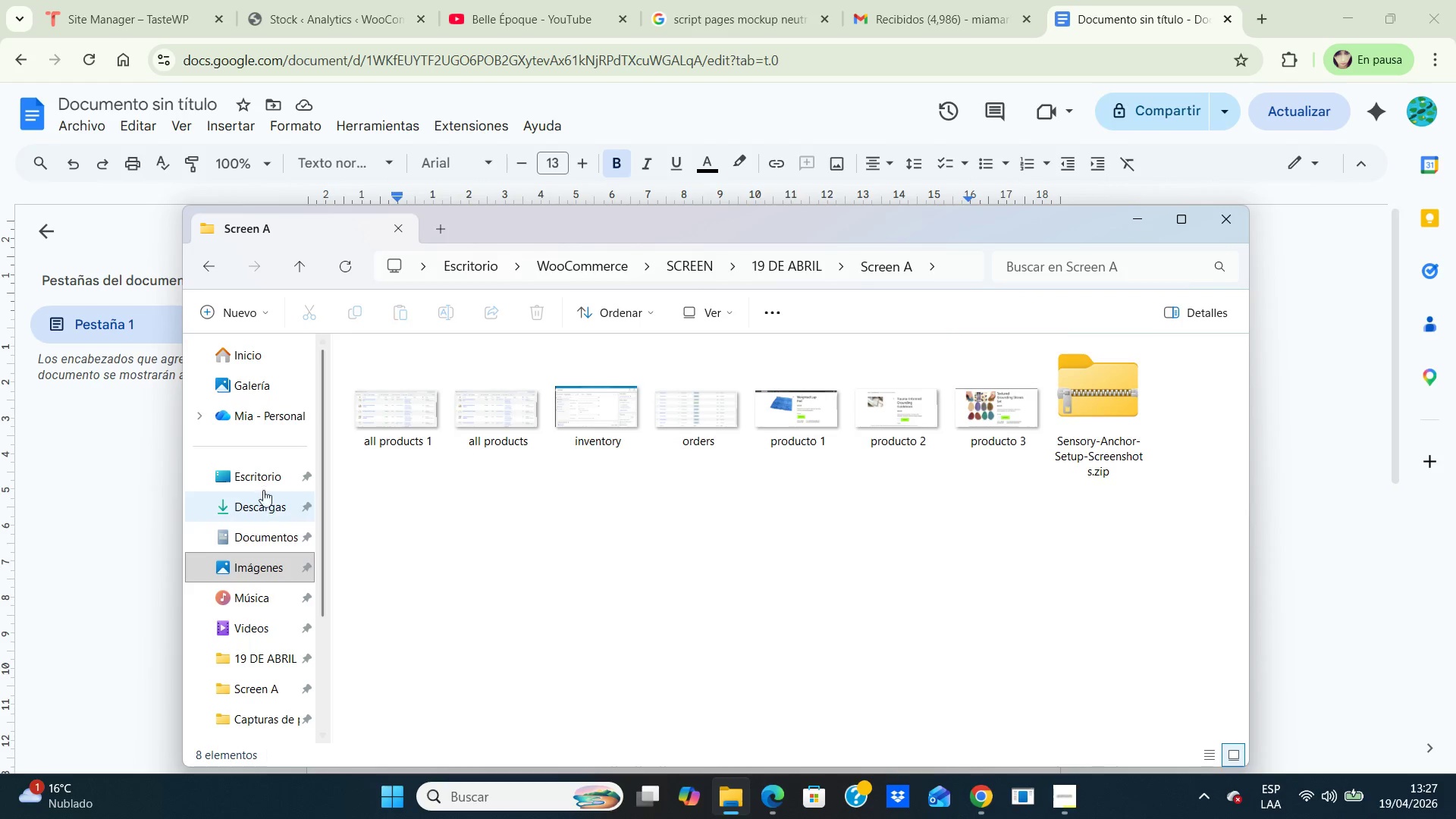 
double_click([268, 472])
 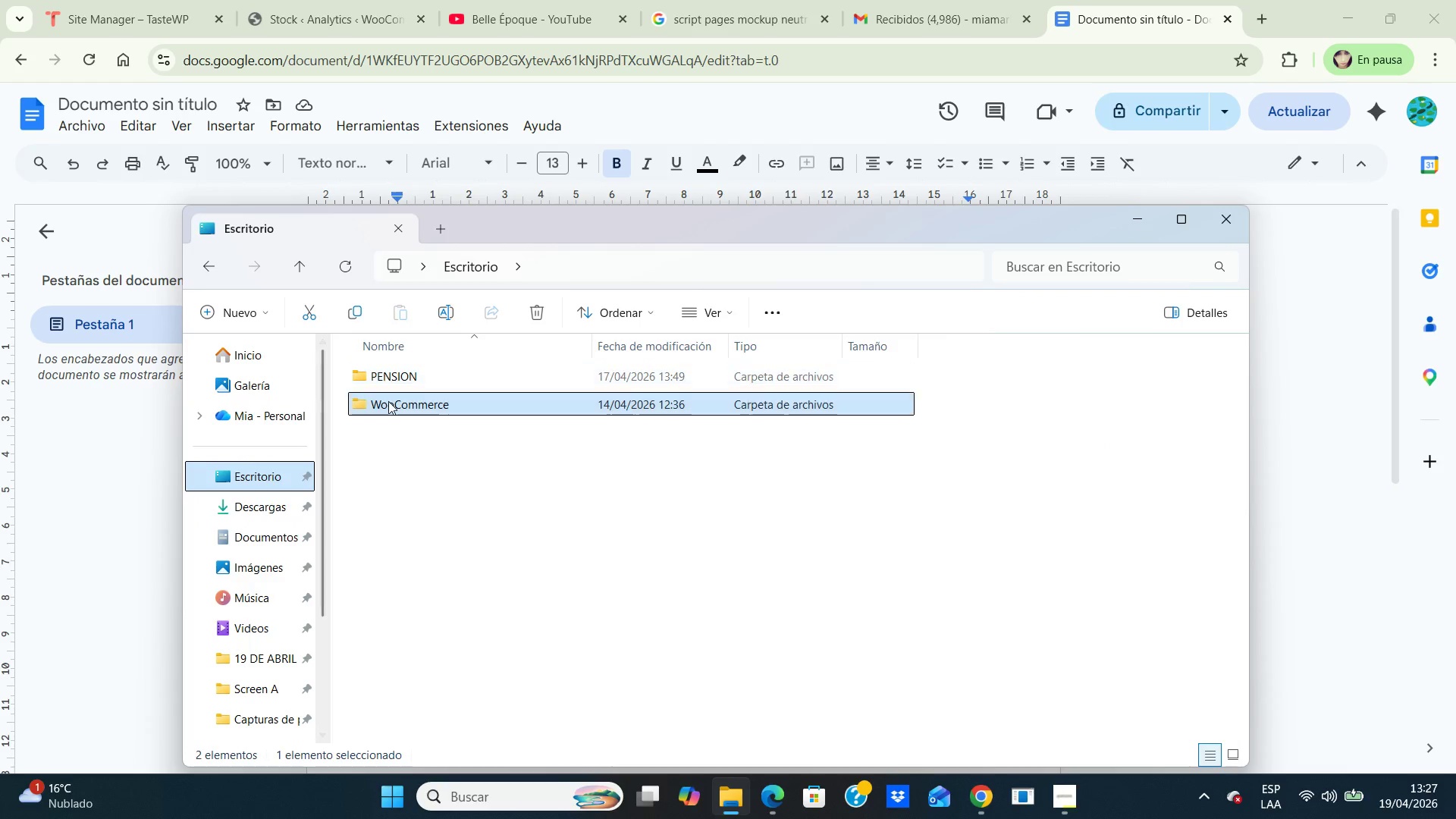 
double_click([388, 401])
 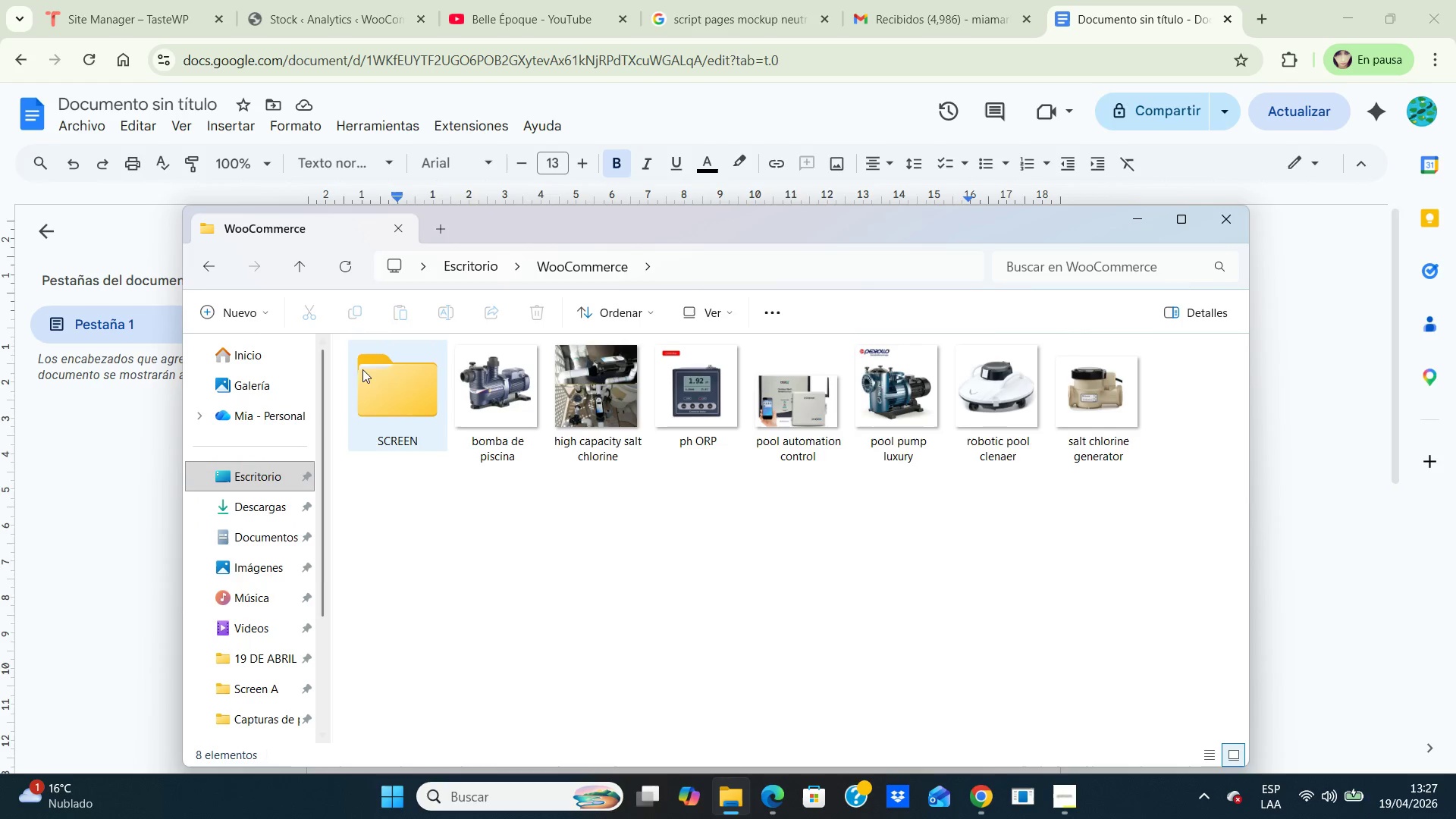 
double_click([393, 380])
 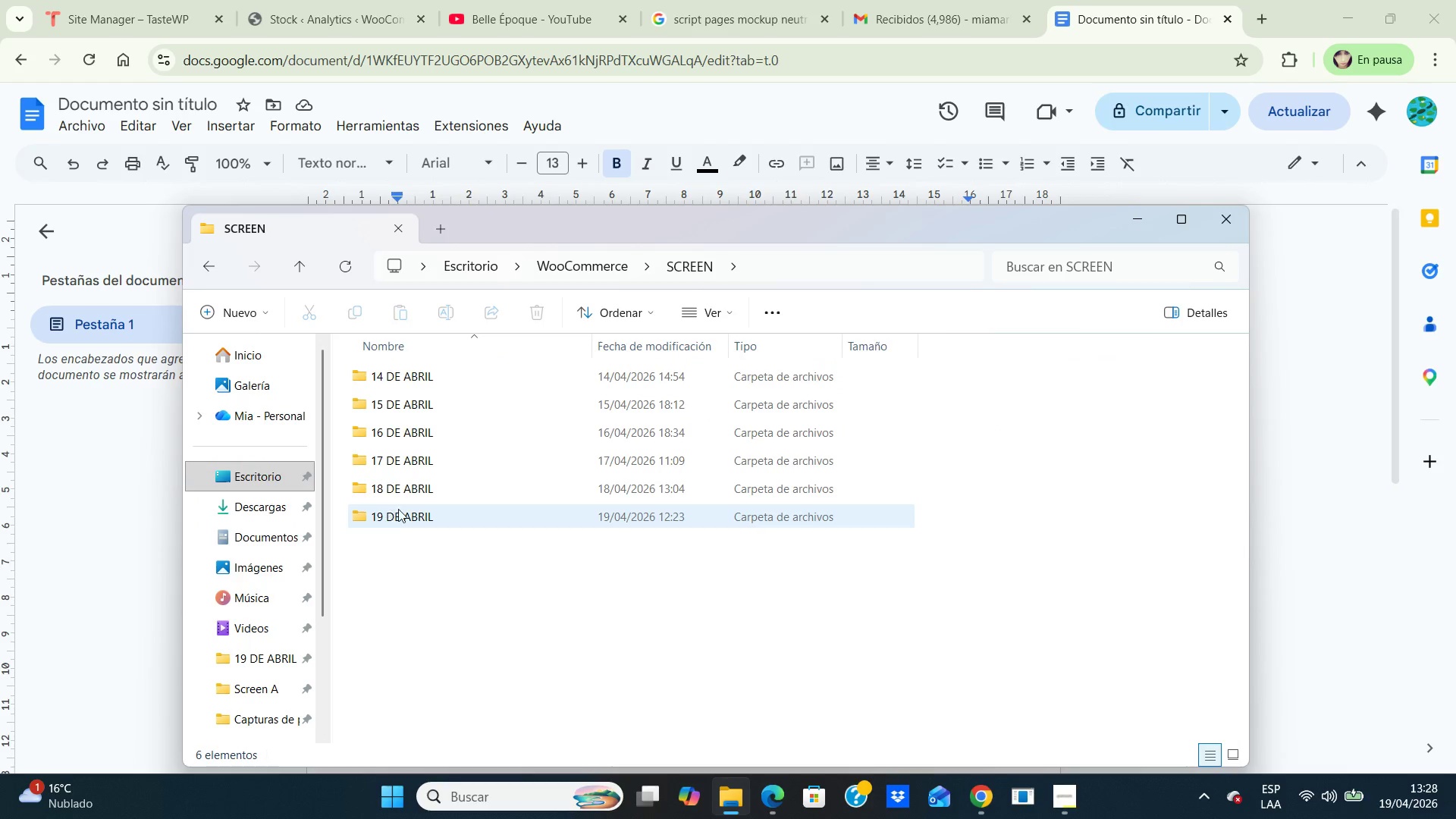 
double_click([398, 509])
 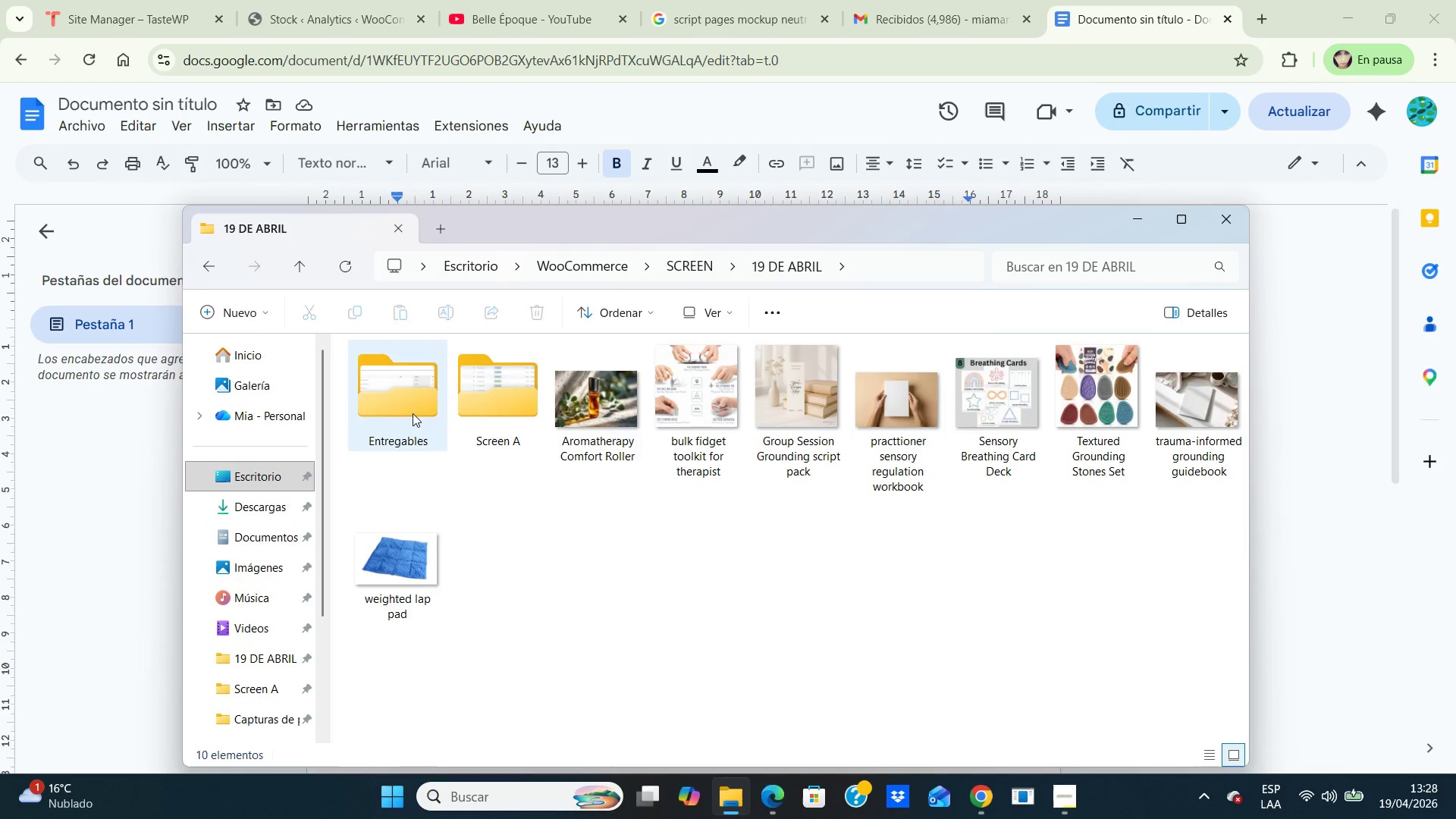 
left_click([411, 409])
 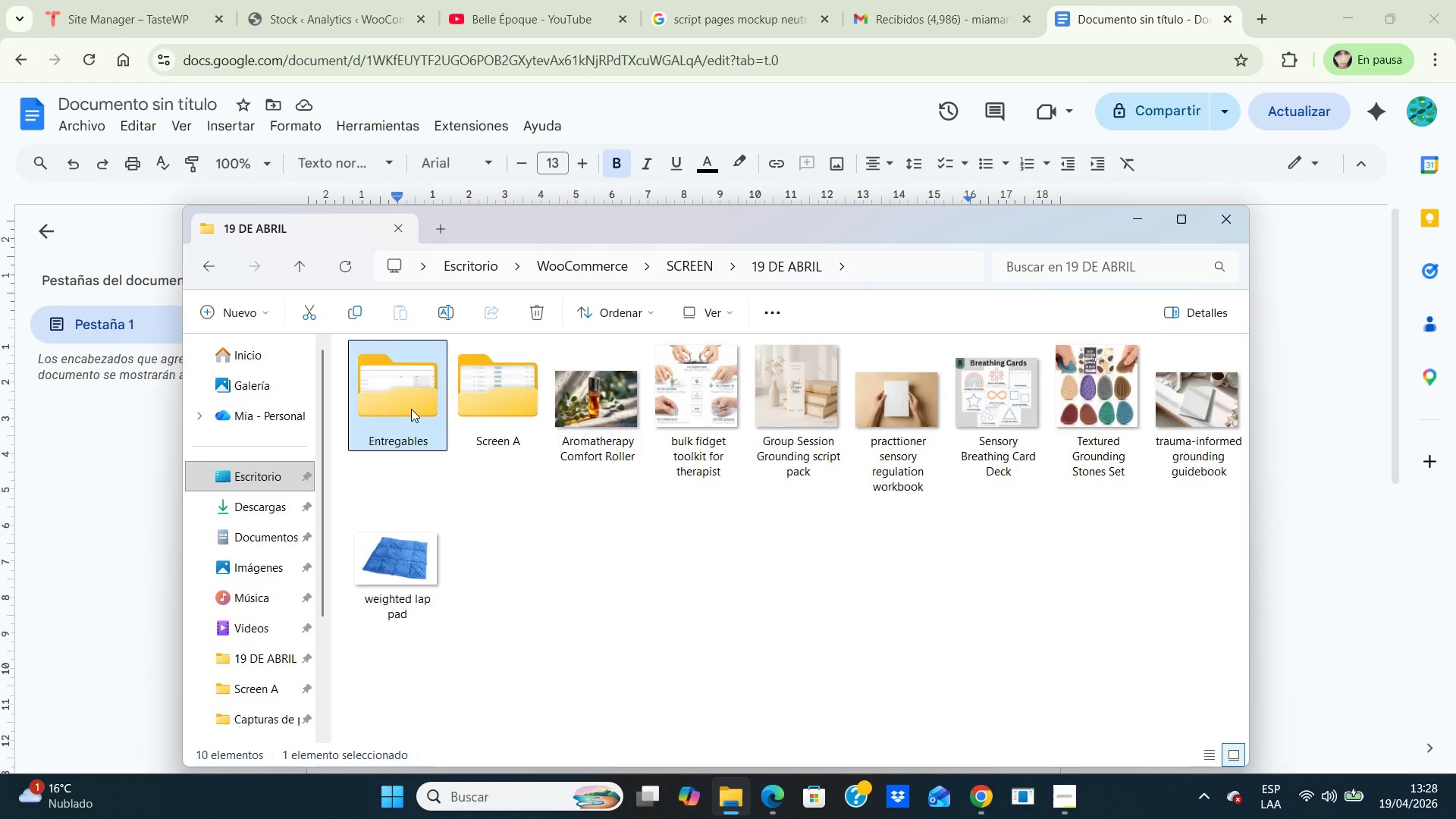 
left_click_drag(start_coordinate=[411, 409], to_coordinate=[501, 444])
 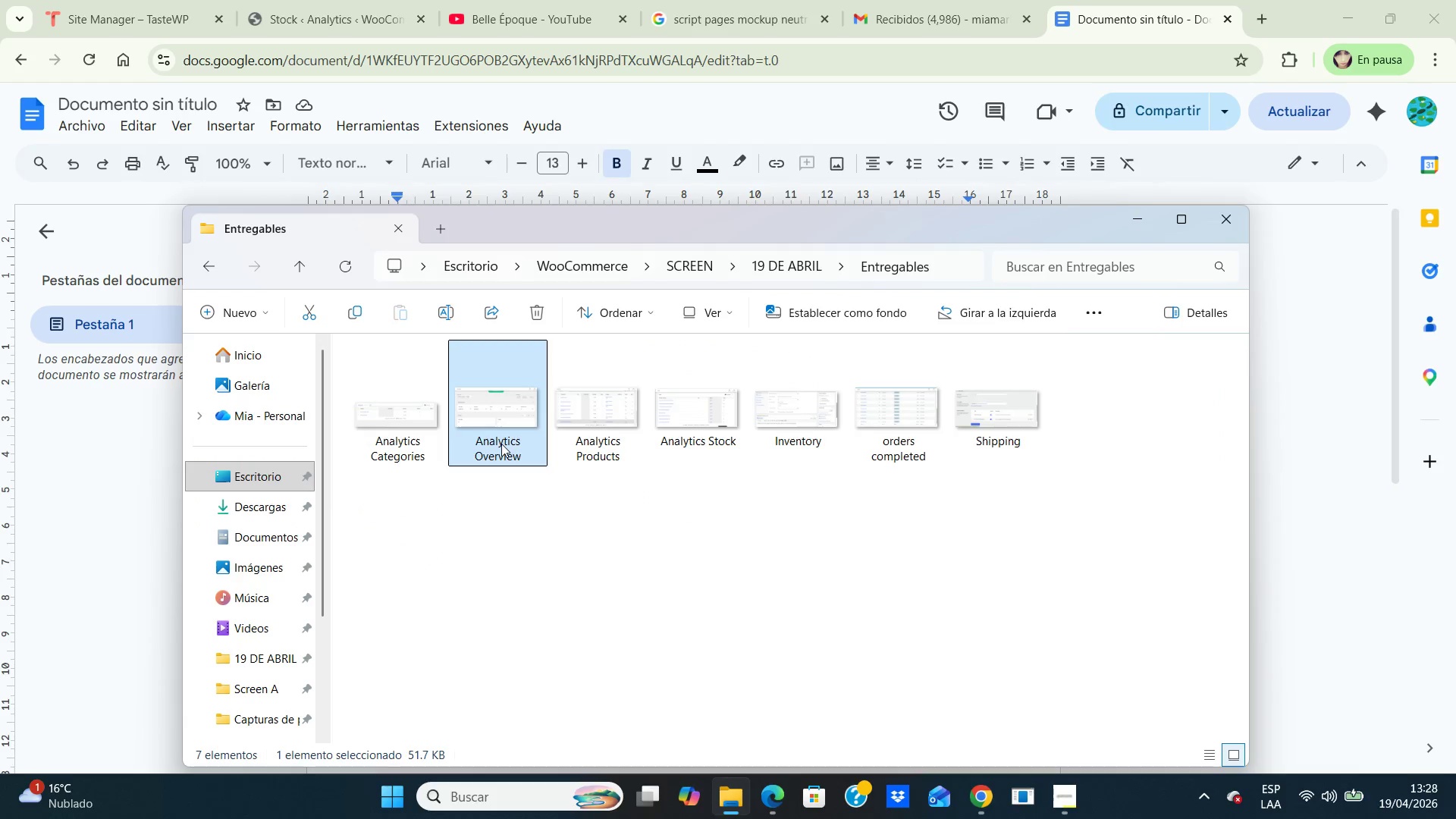 
double_click([501, 444])
 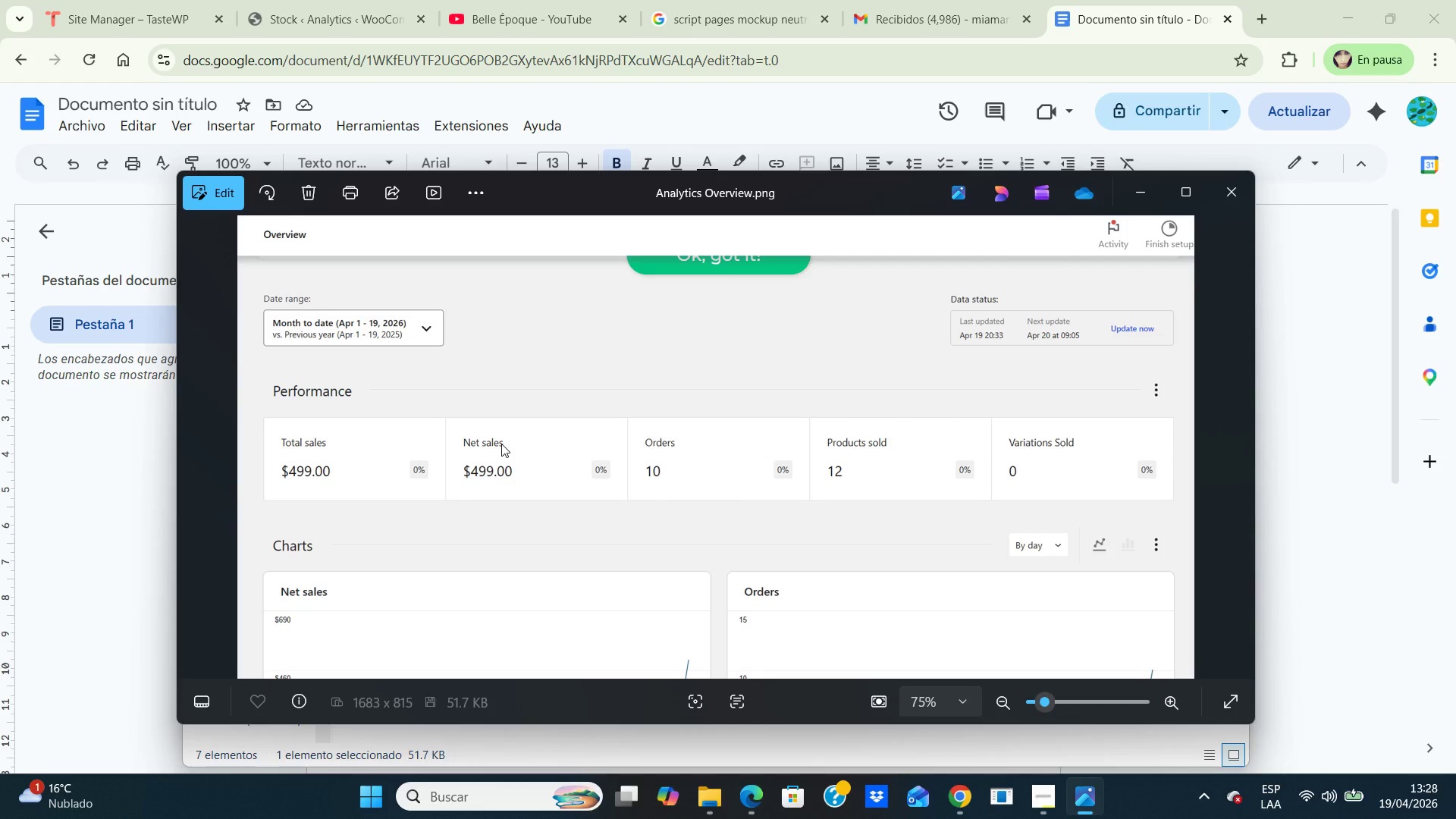 
right_click([599, 400])
 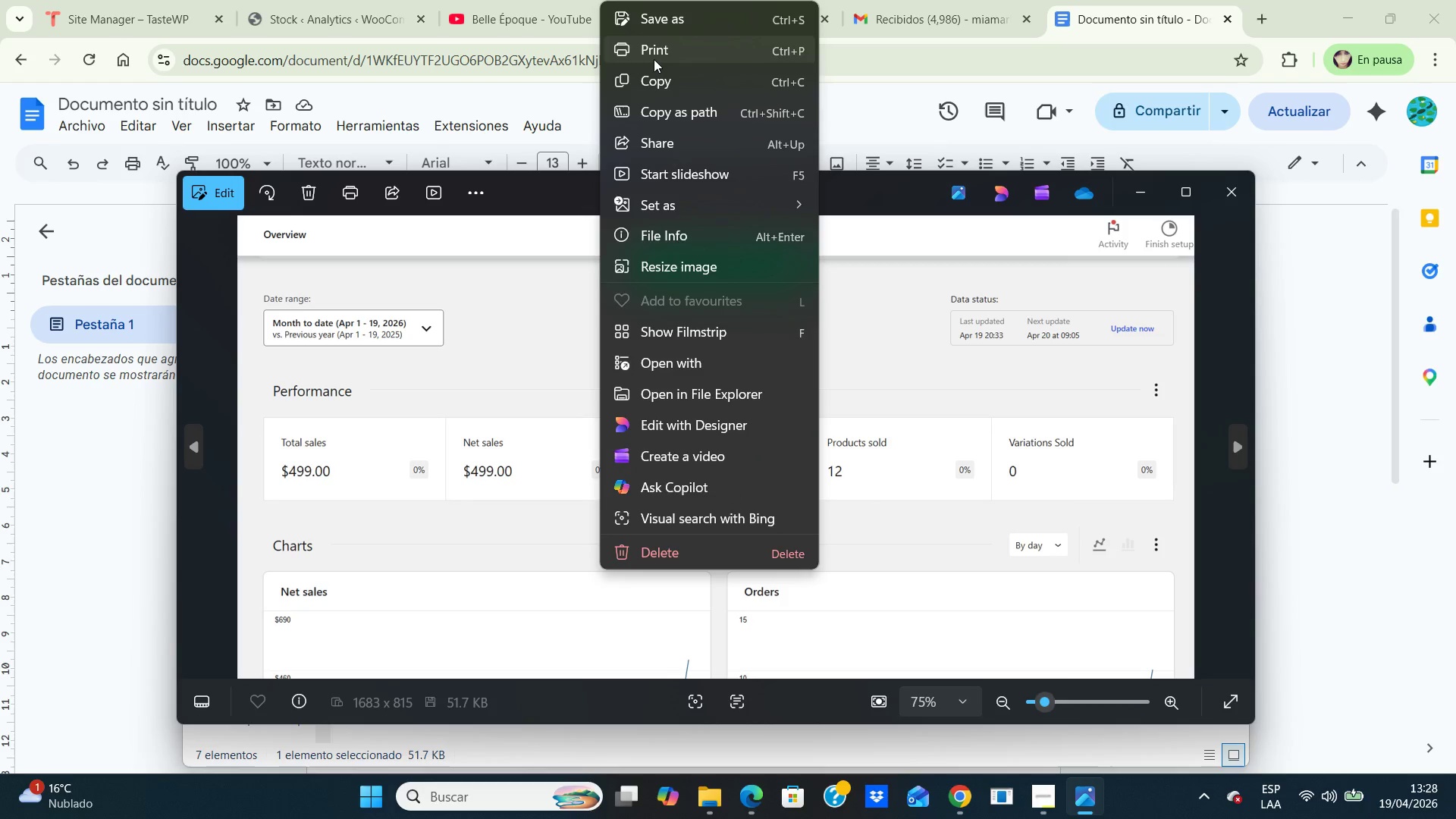 
left_click([654, 74])
 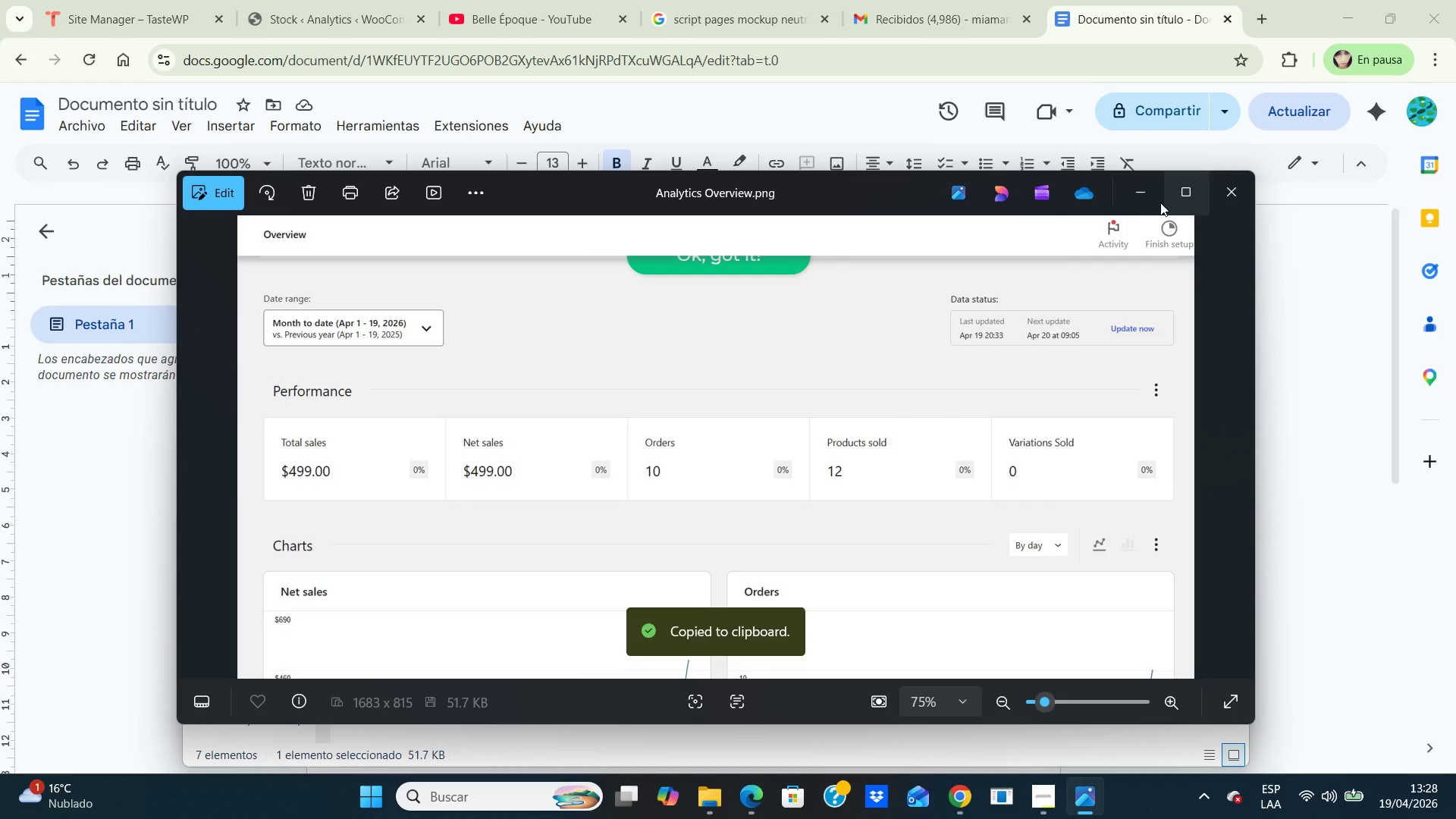 
left_click([1141, 196])
 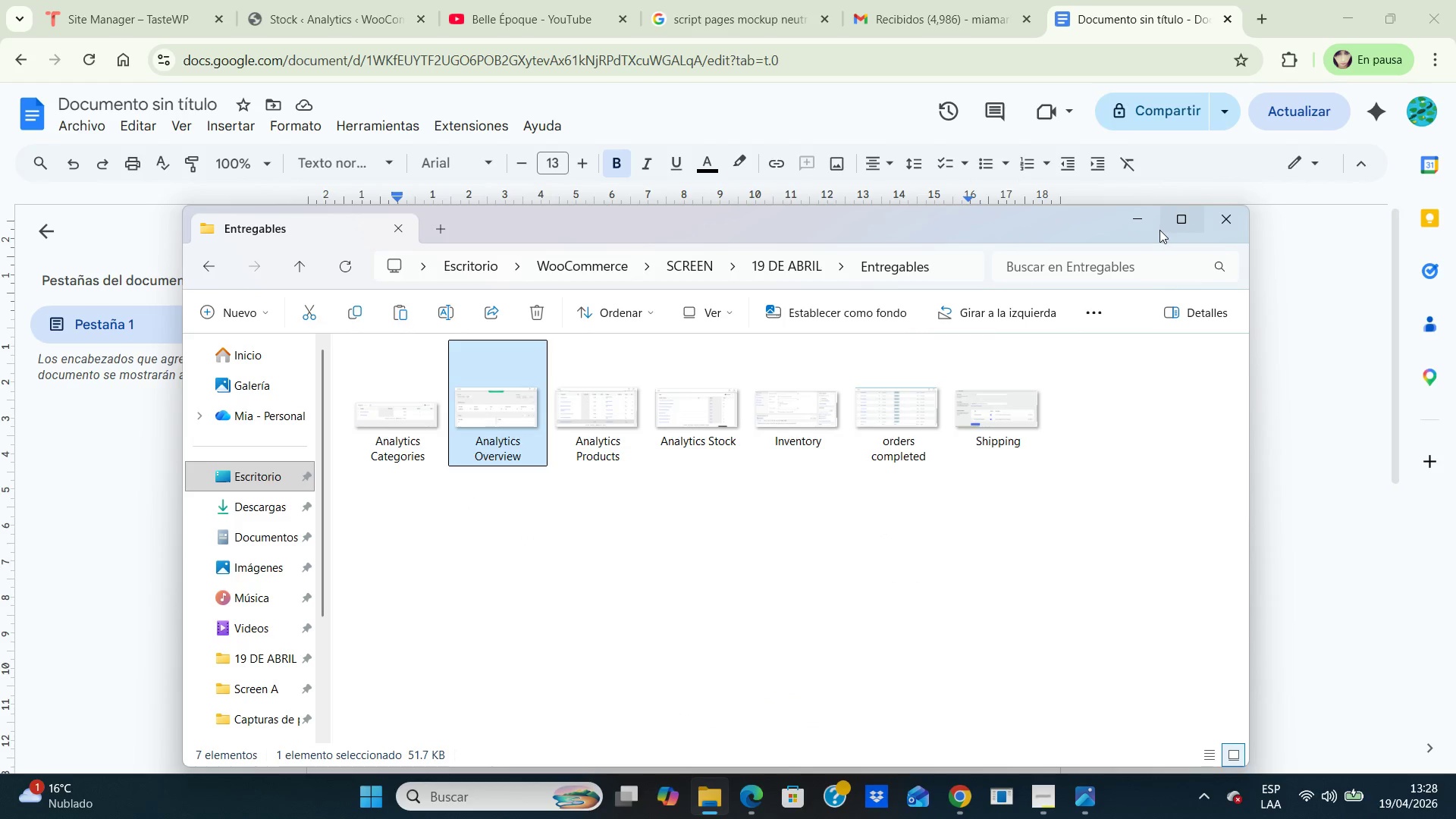 
left_click([1128, 224])
 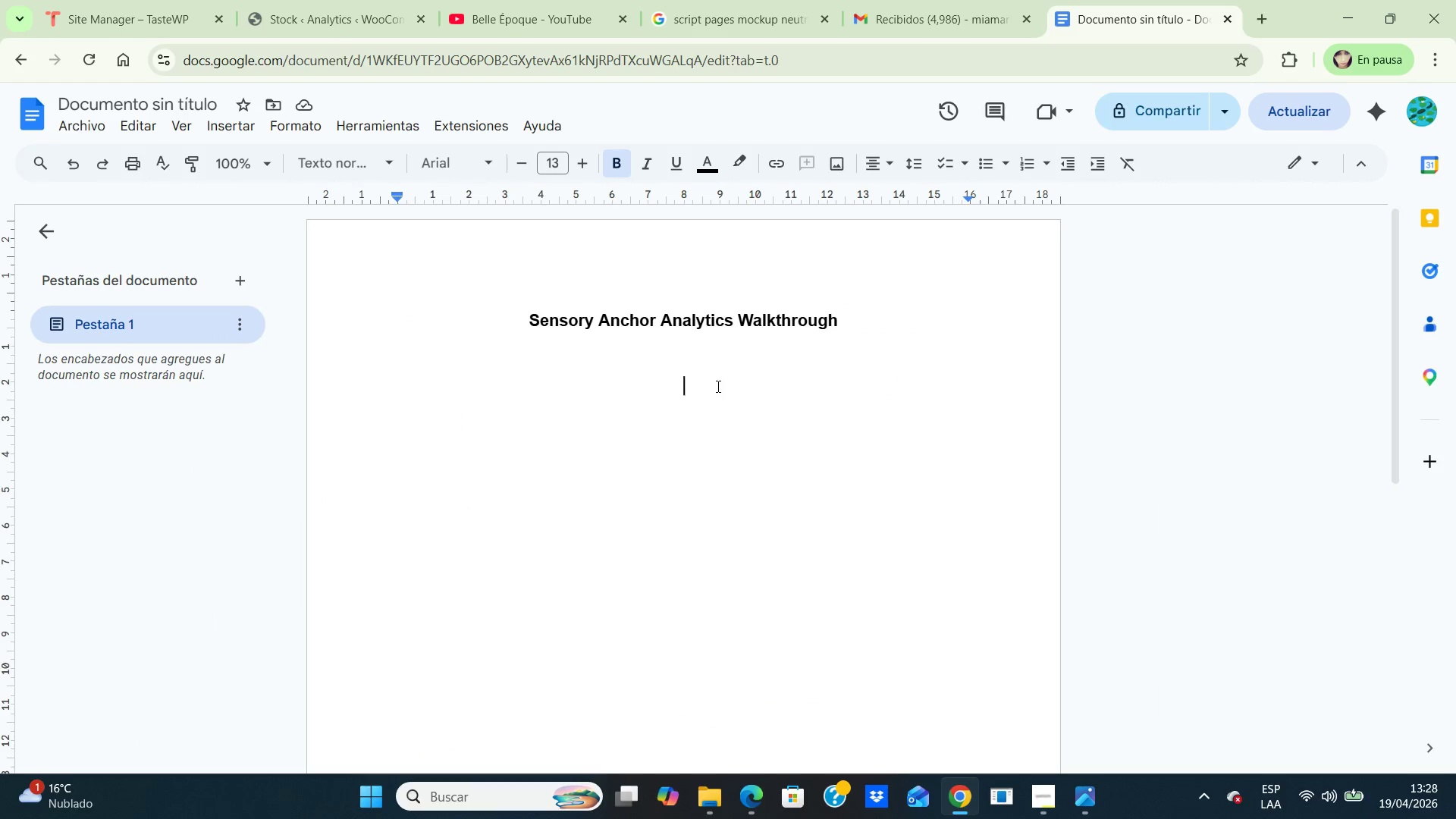 
right_click([707, 395])
 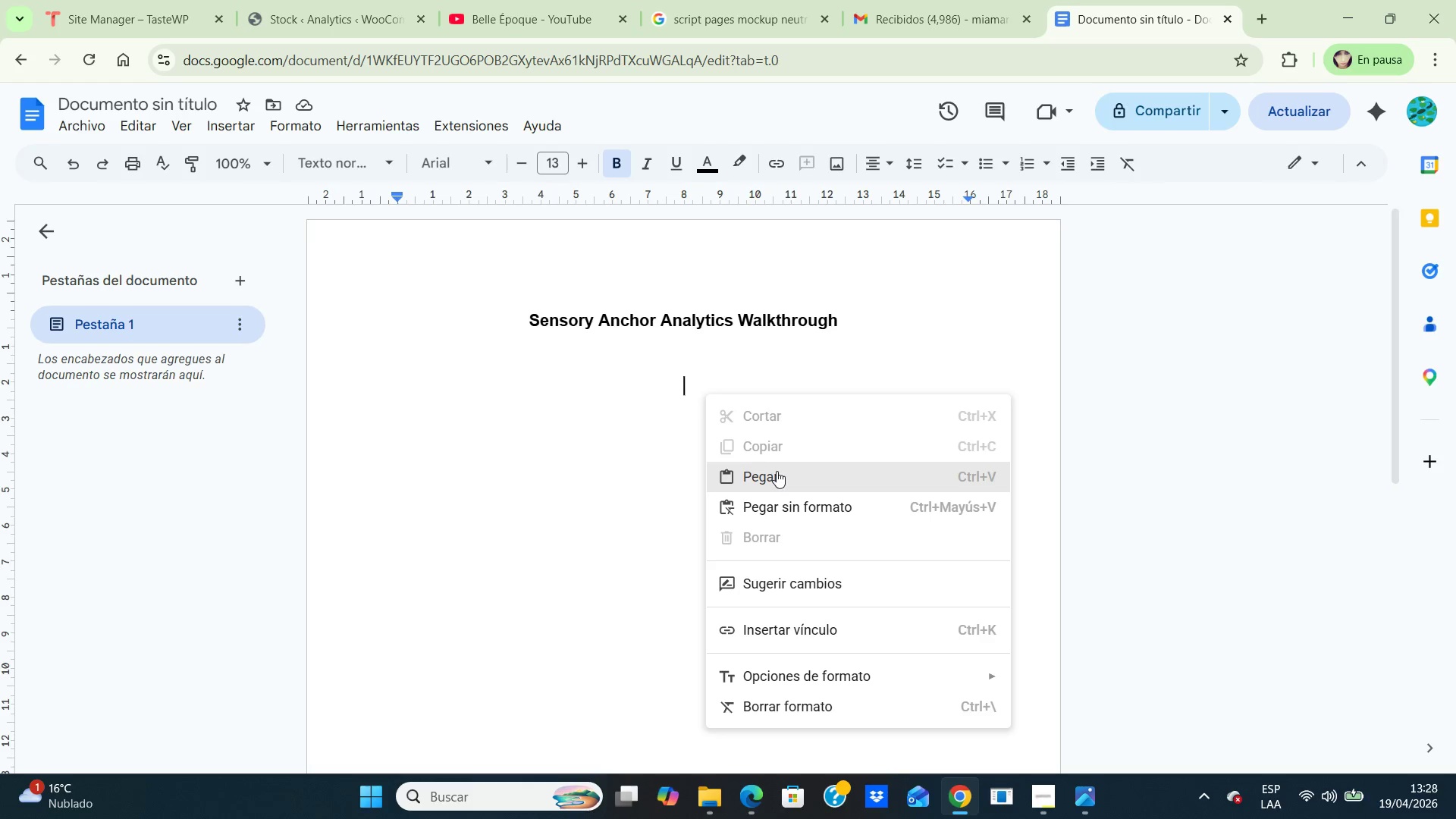 
left_click([777, 471])
 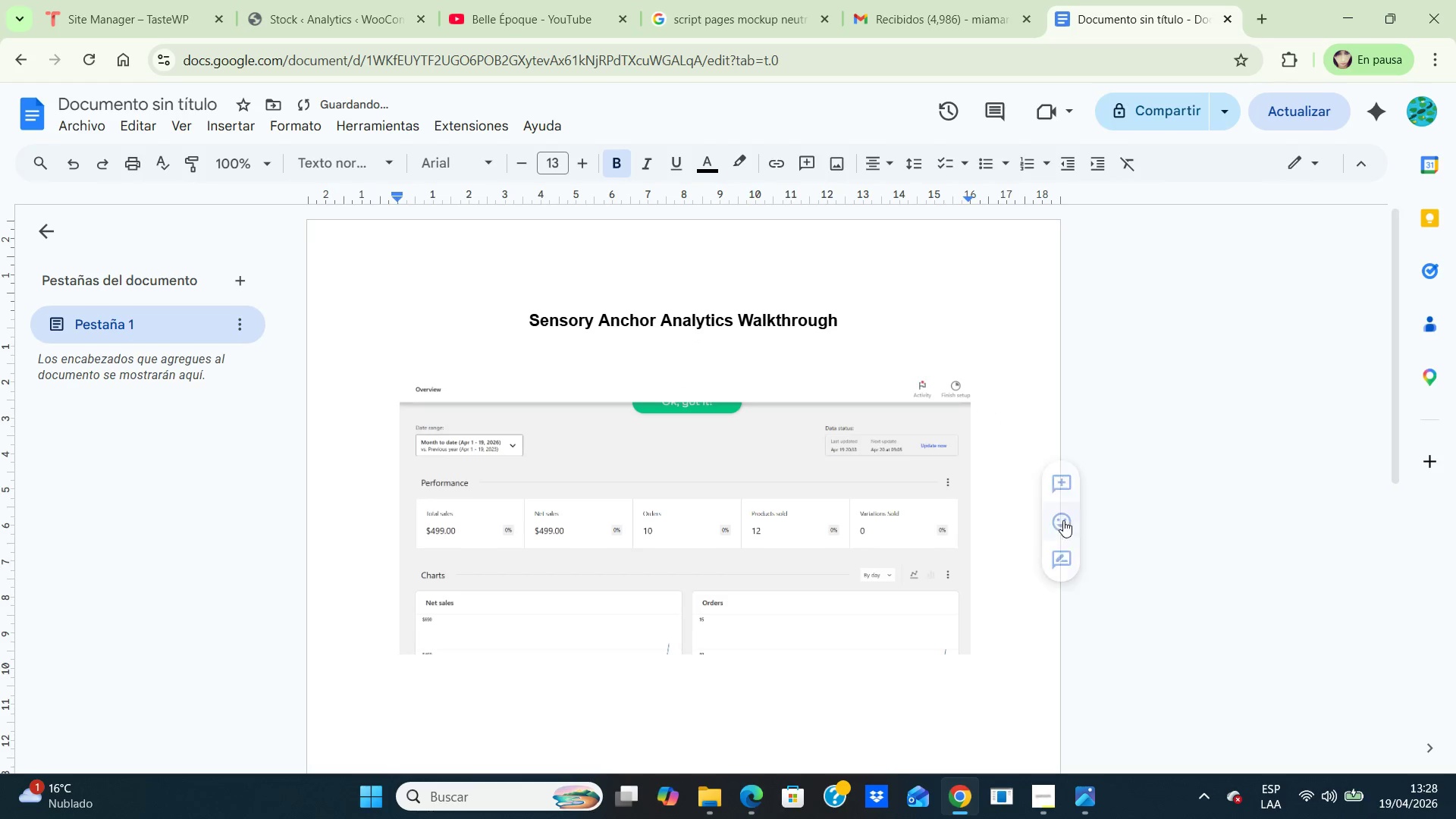 
scroll: coordinate [1063, 520], scroll_direction: down, amount: 1.0
 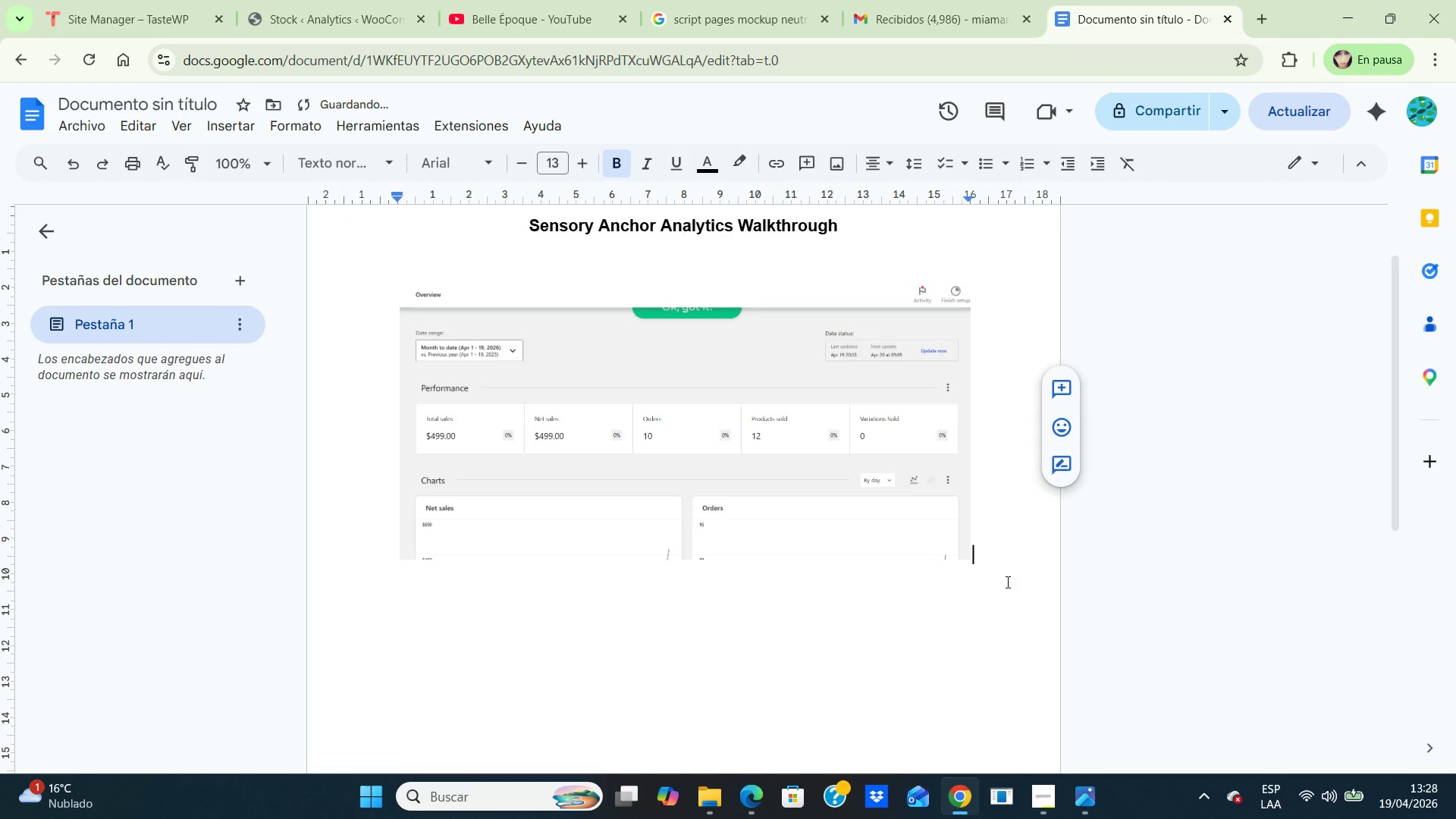 
key(Enter)
 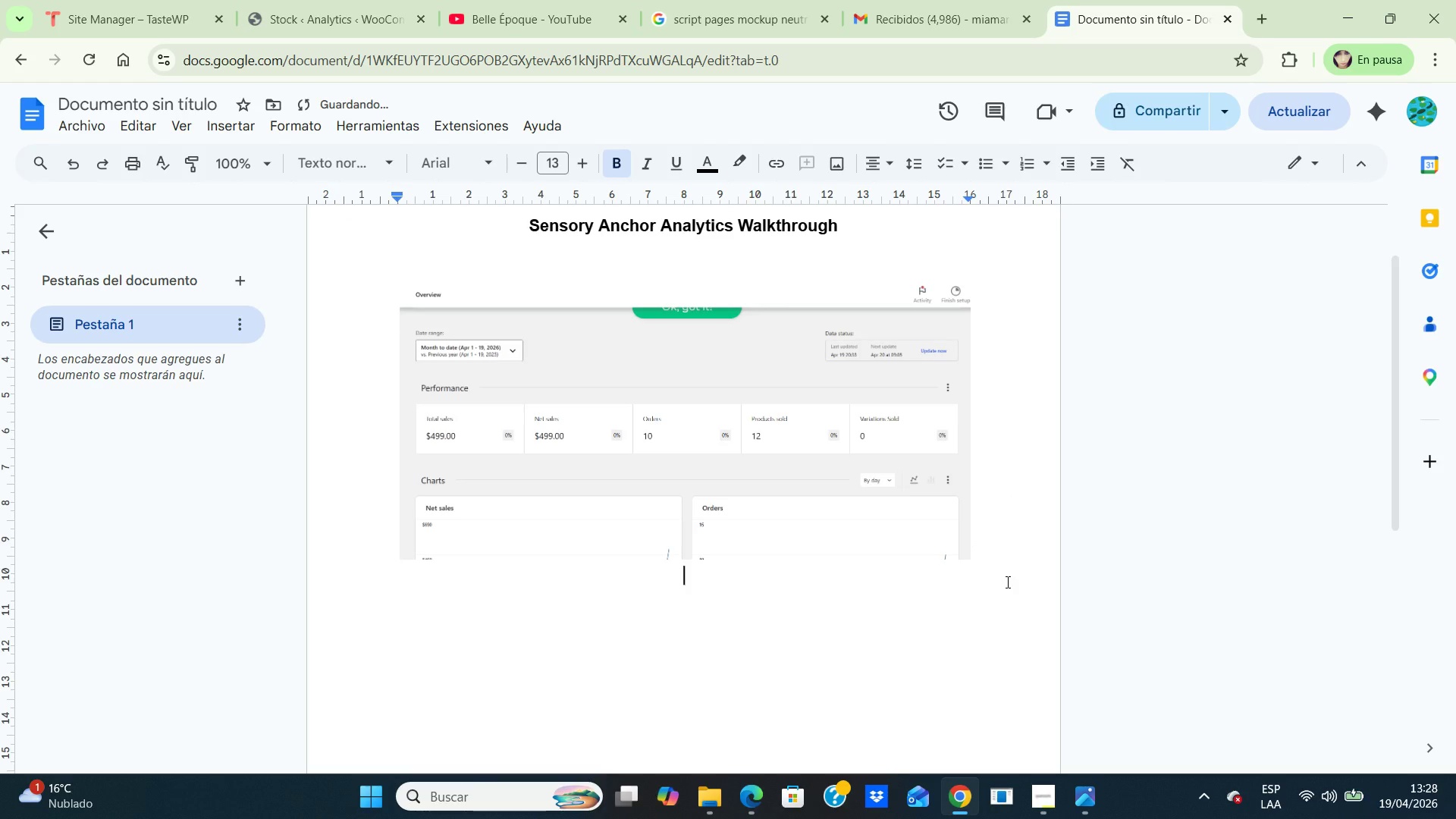 
key(Enter)
 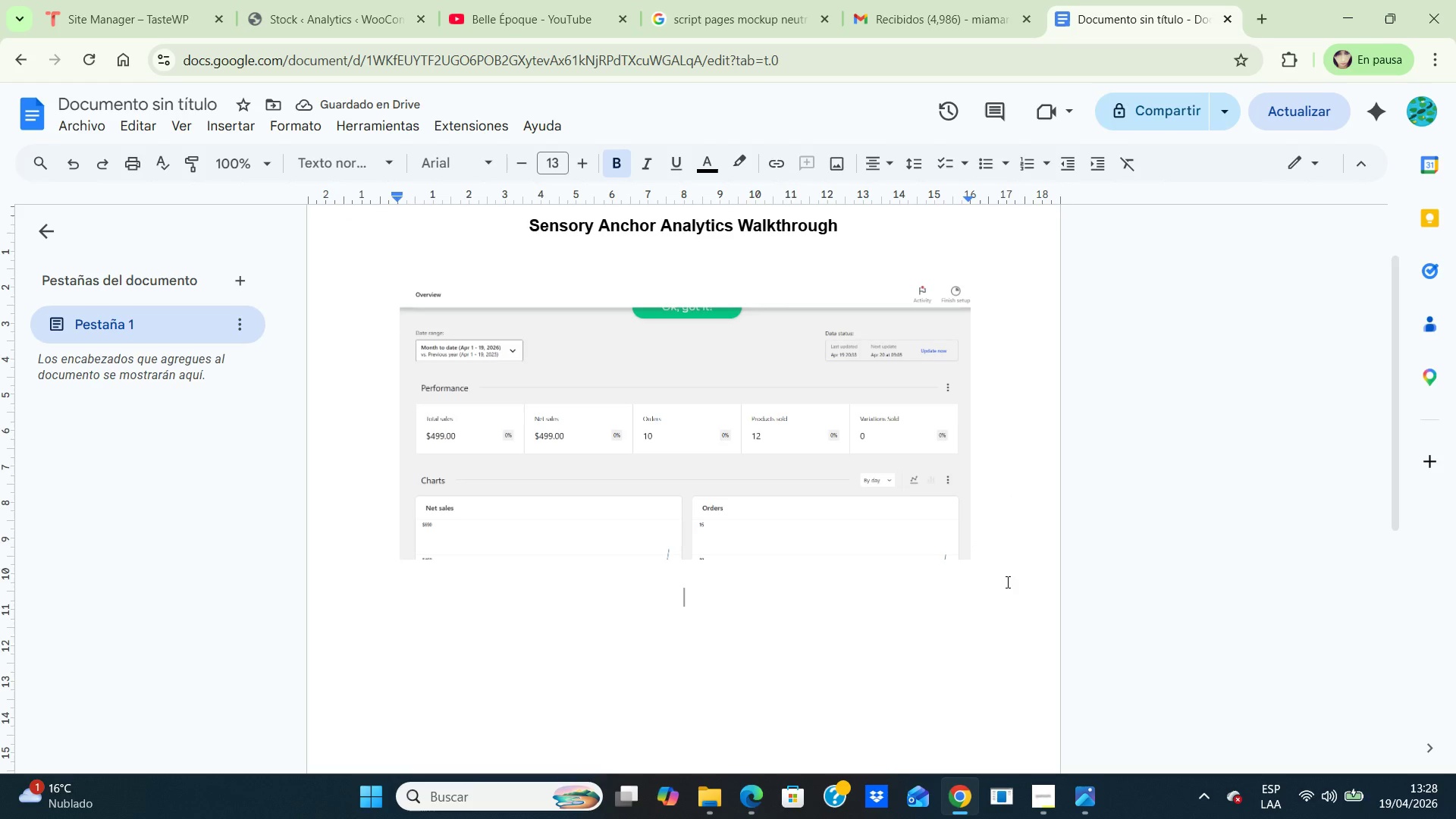 
key(O)
 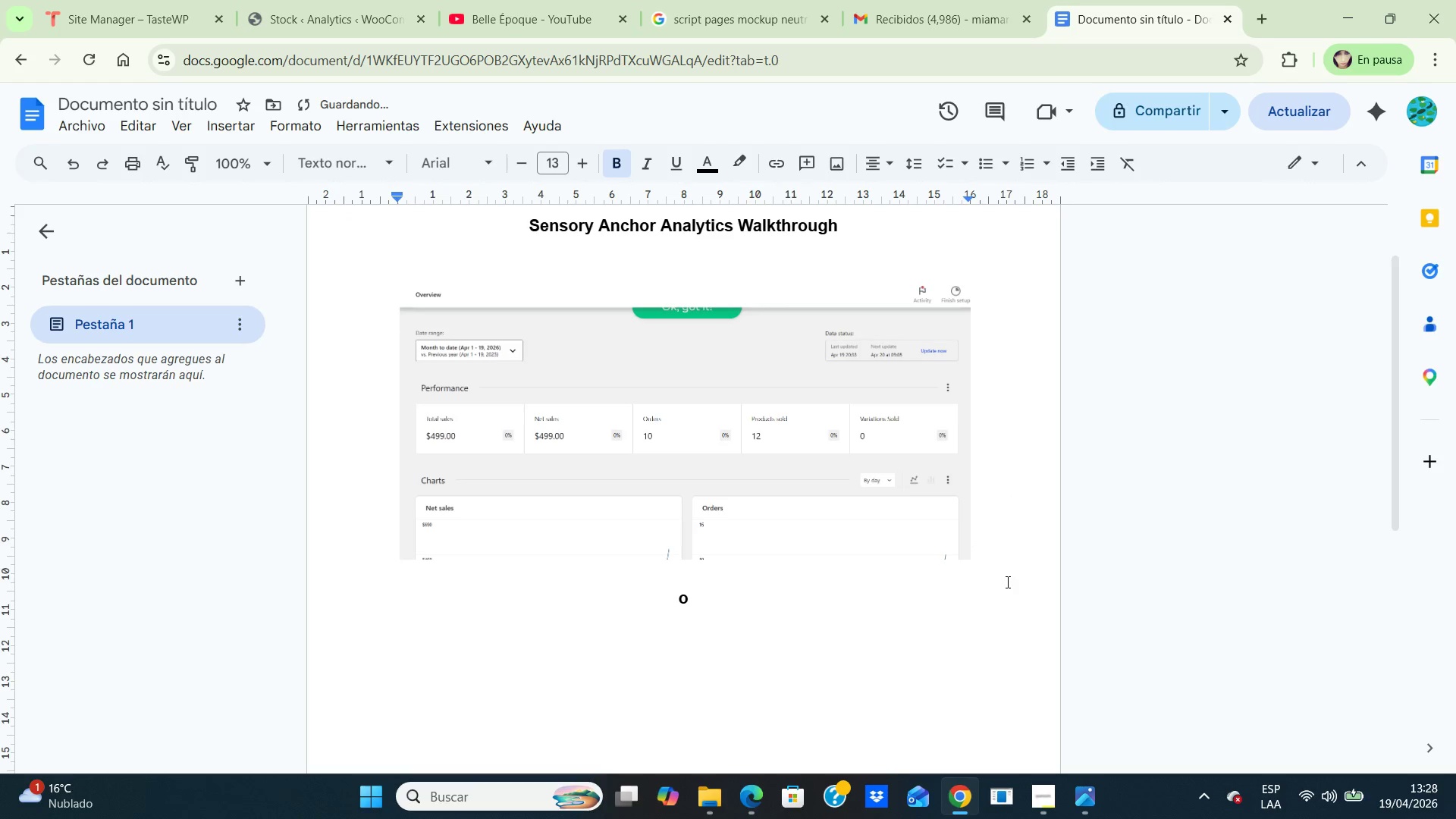 
key(Backspace)
 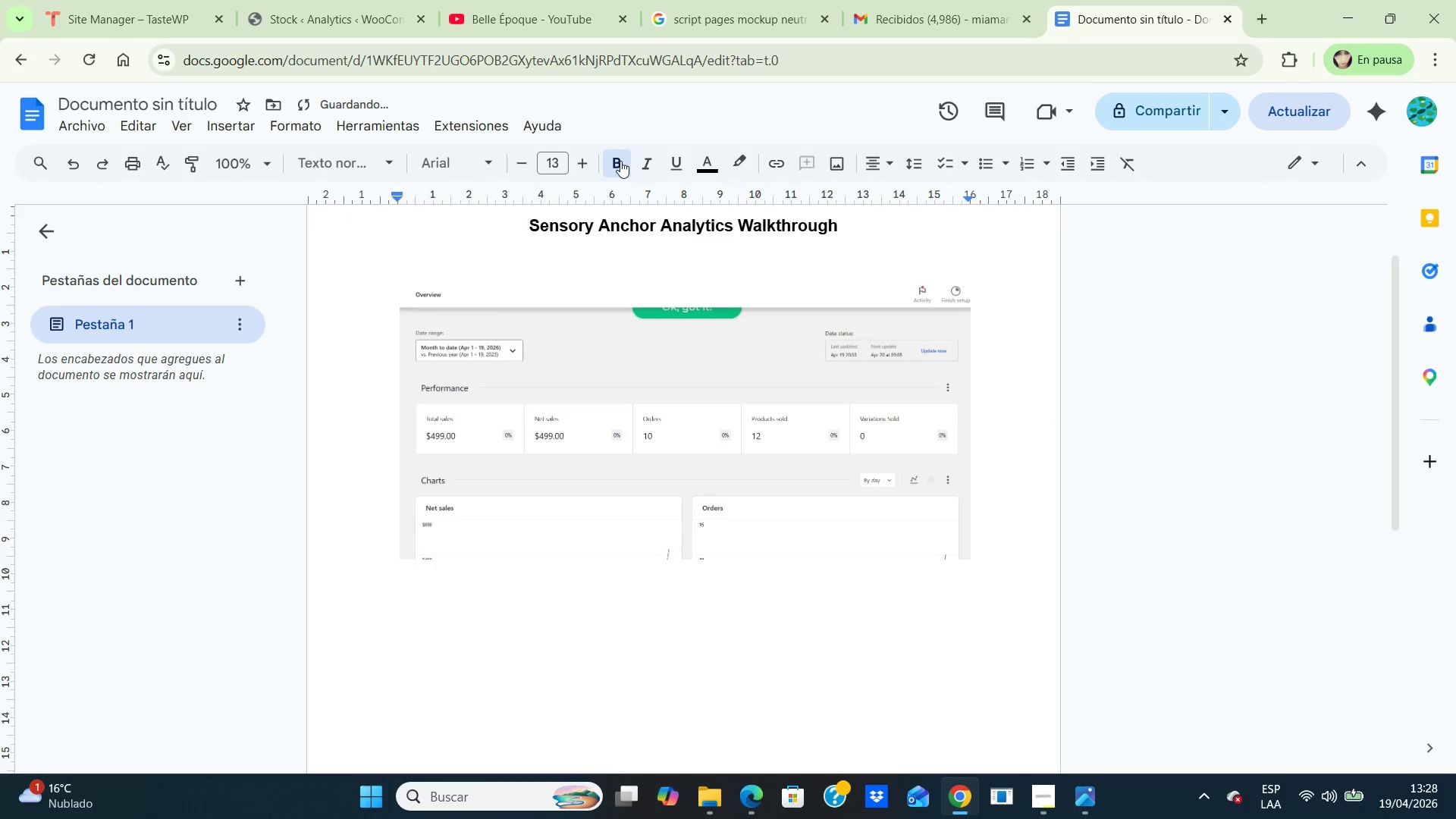 
left_click([616, 162])
 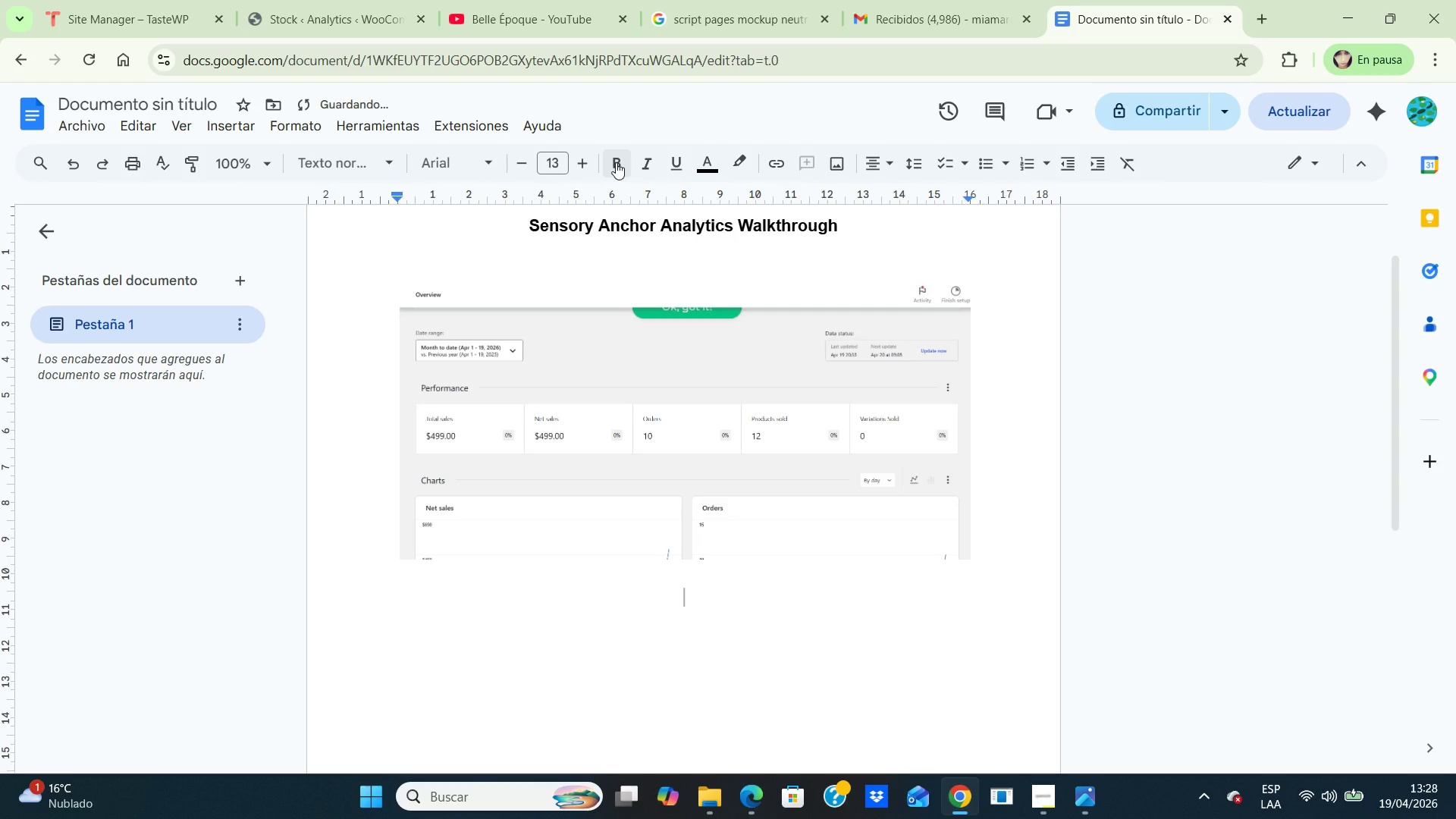 
type(Overview ahow total sa)
key(Backspace)
key(Backspace)
key(Backspace)
key(Backspace)
key(Backspace)
key(Backspace)
key(Backspace)
key(Backspace)
key(Backspace)
key(Backspace)
key(Backspace)
key(Backspace)
key(Backspace)
type(shows total sales, orders, and products sold across the selected reporting period,)
 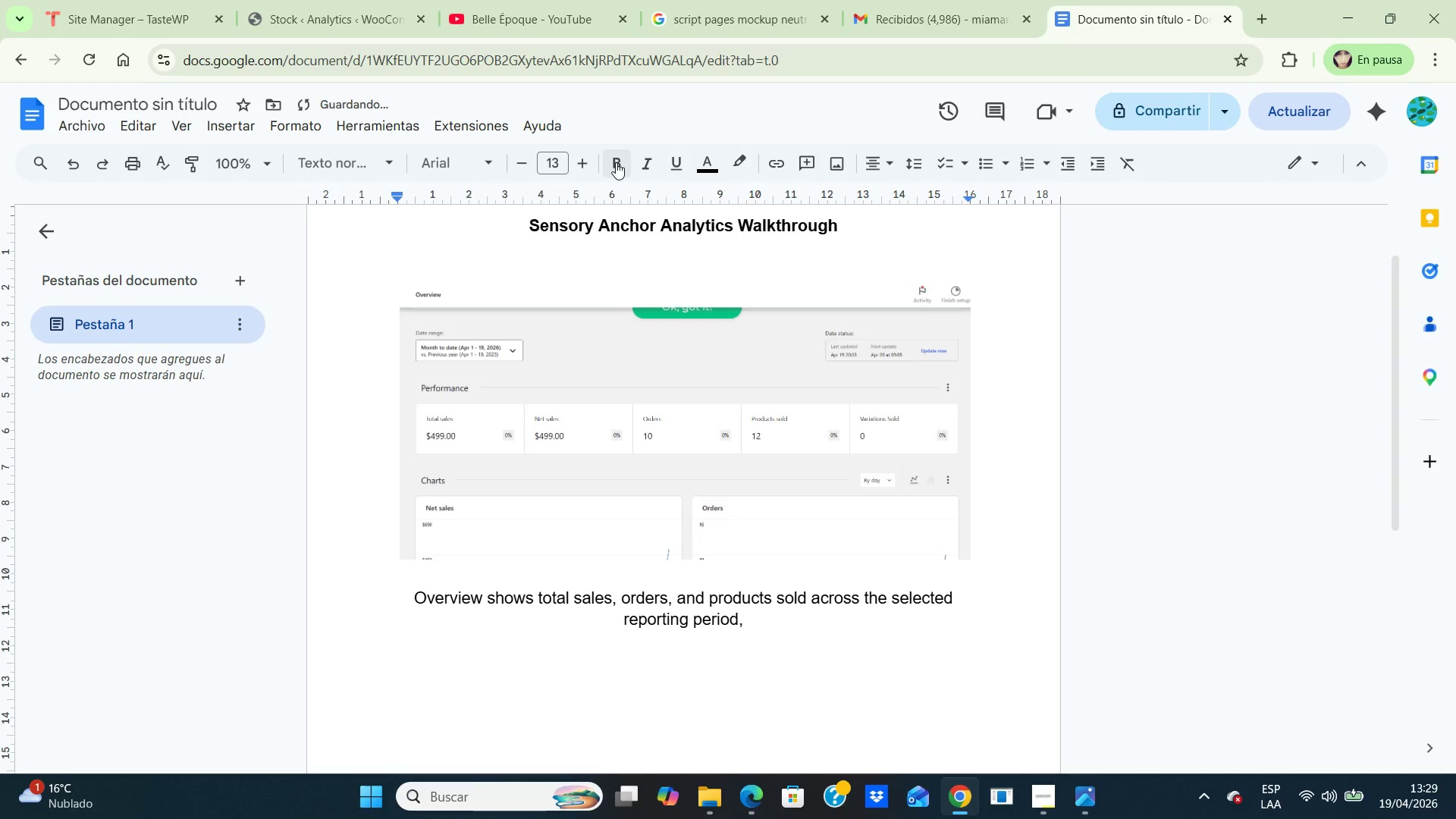 
key(ArrowDown)
 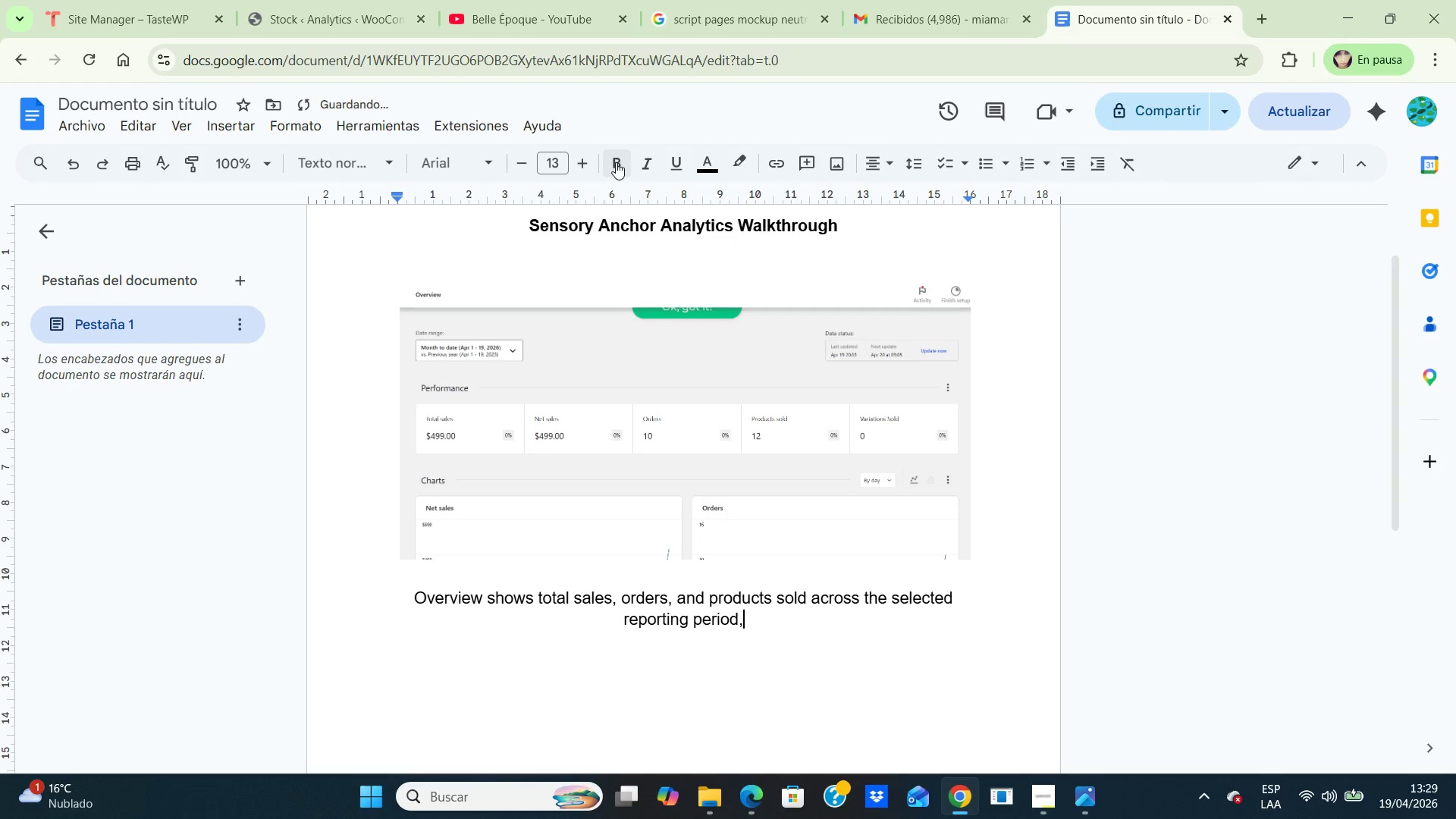 
key(ArrowDown)
 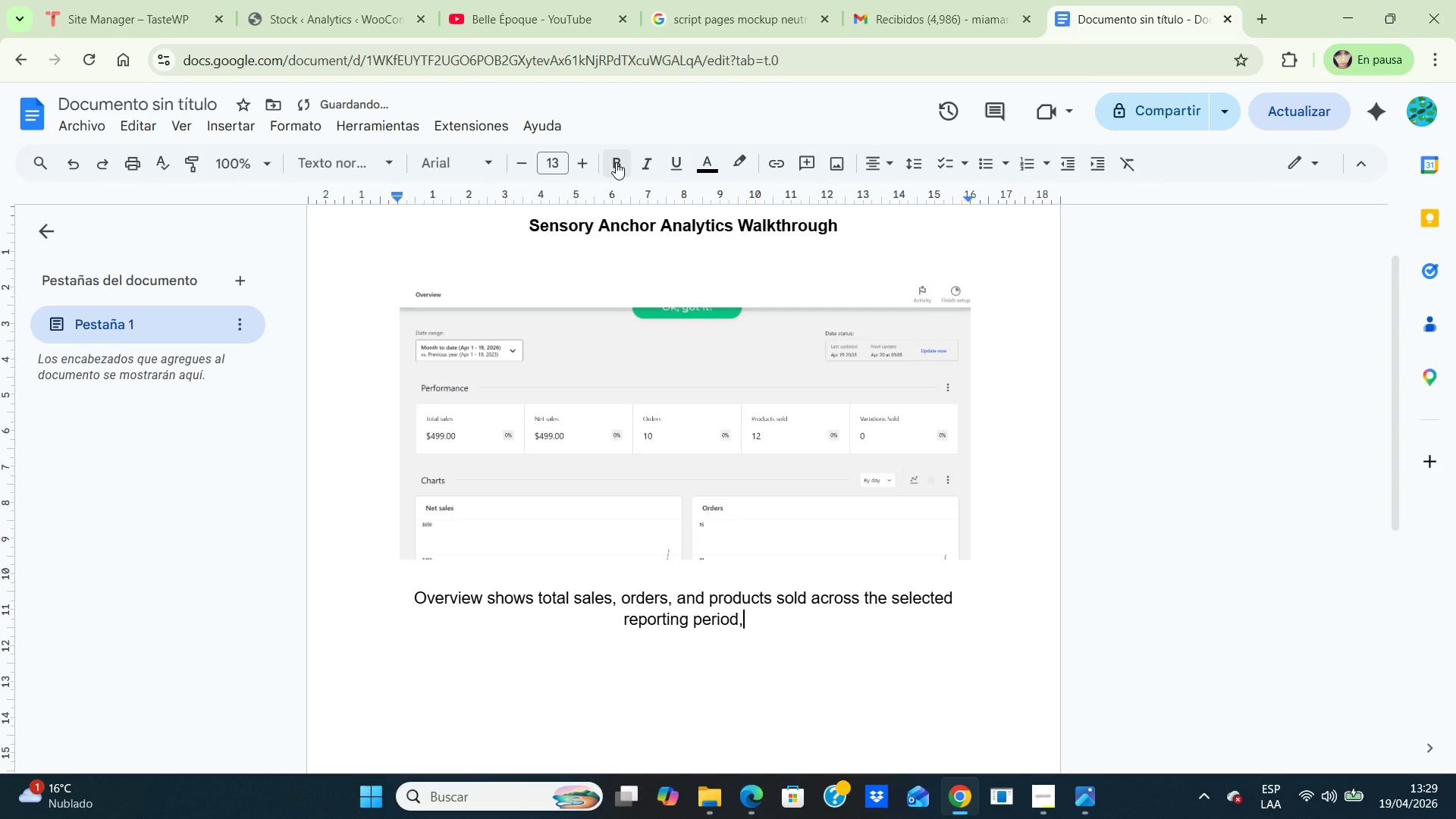 
key(ArrowDown)
 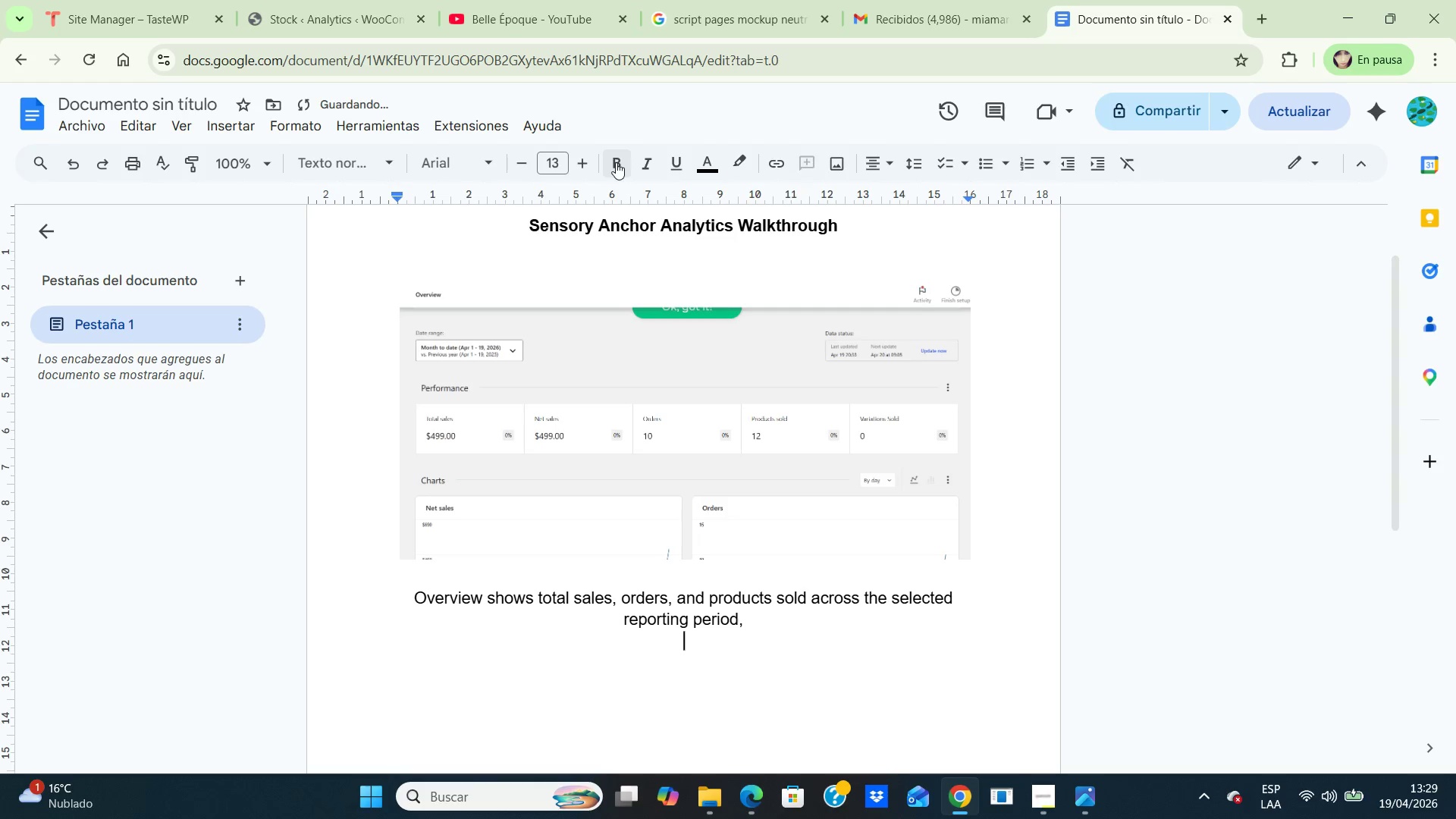 
key(Enter)
 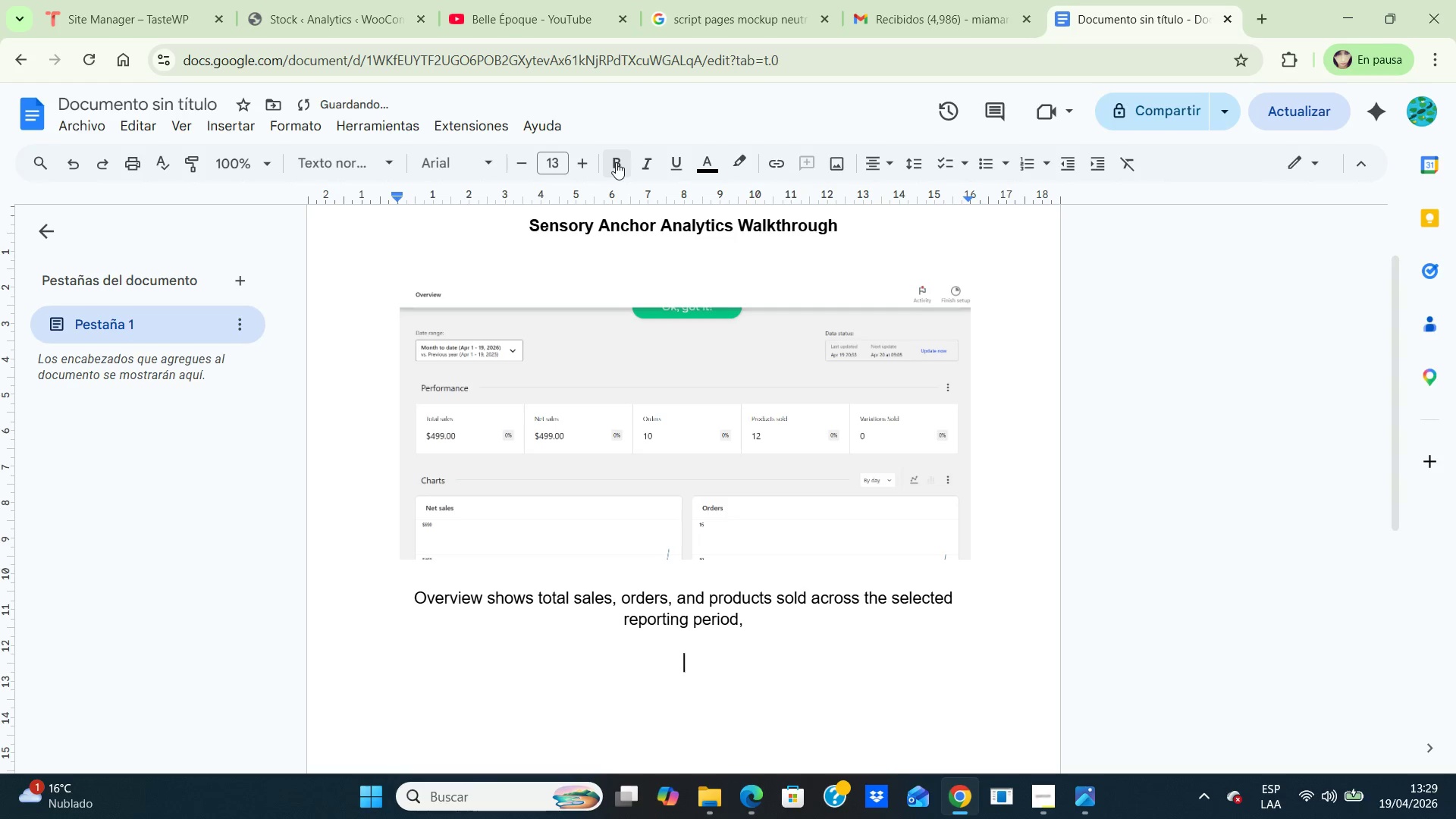 
key(Enter)
 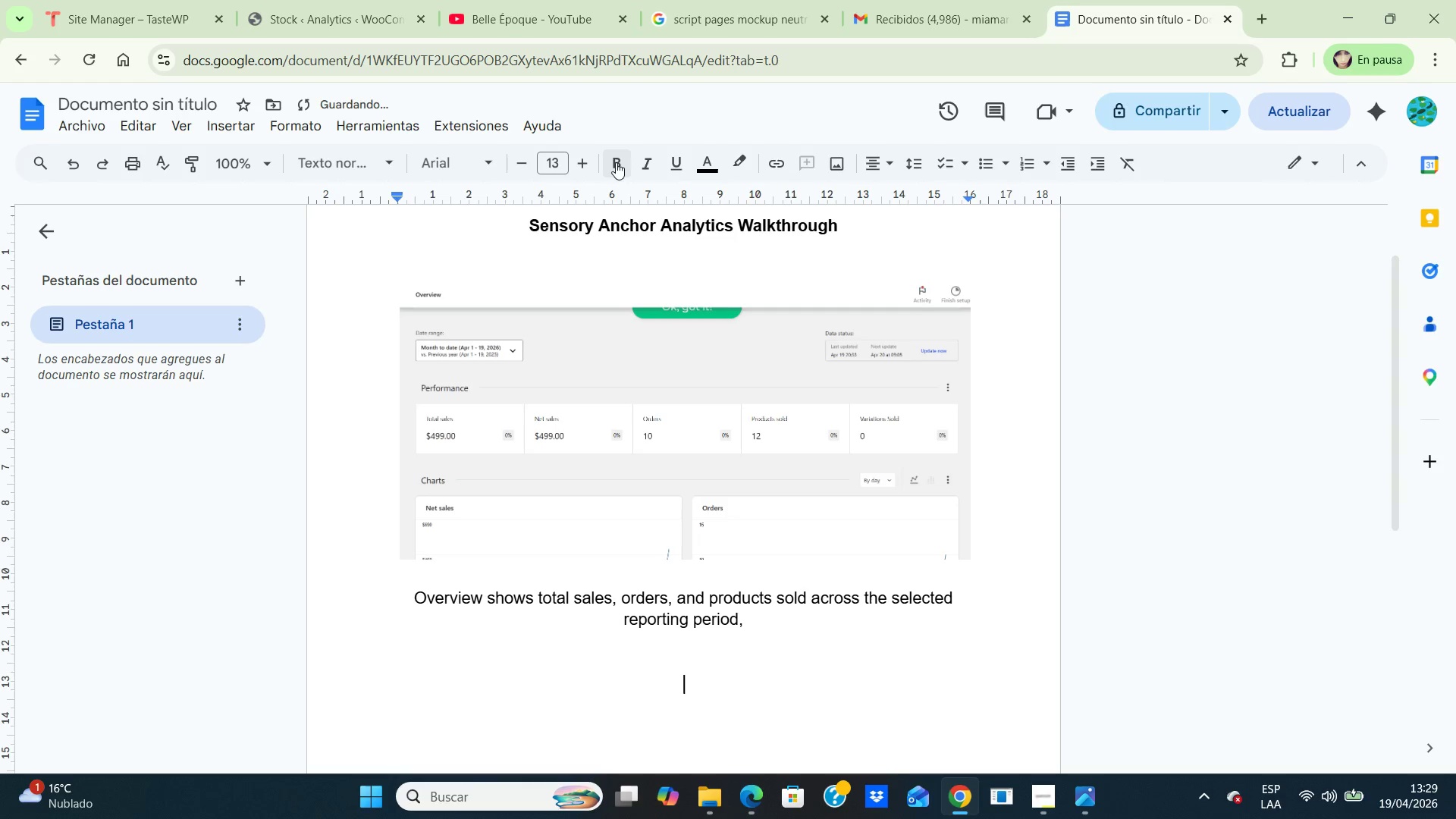 
key(Enter)
 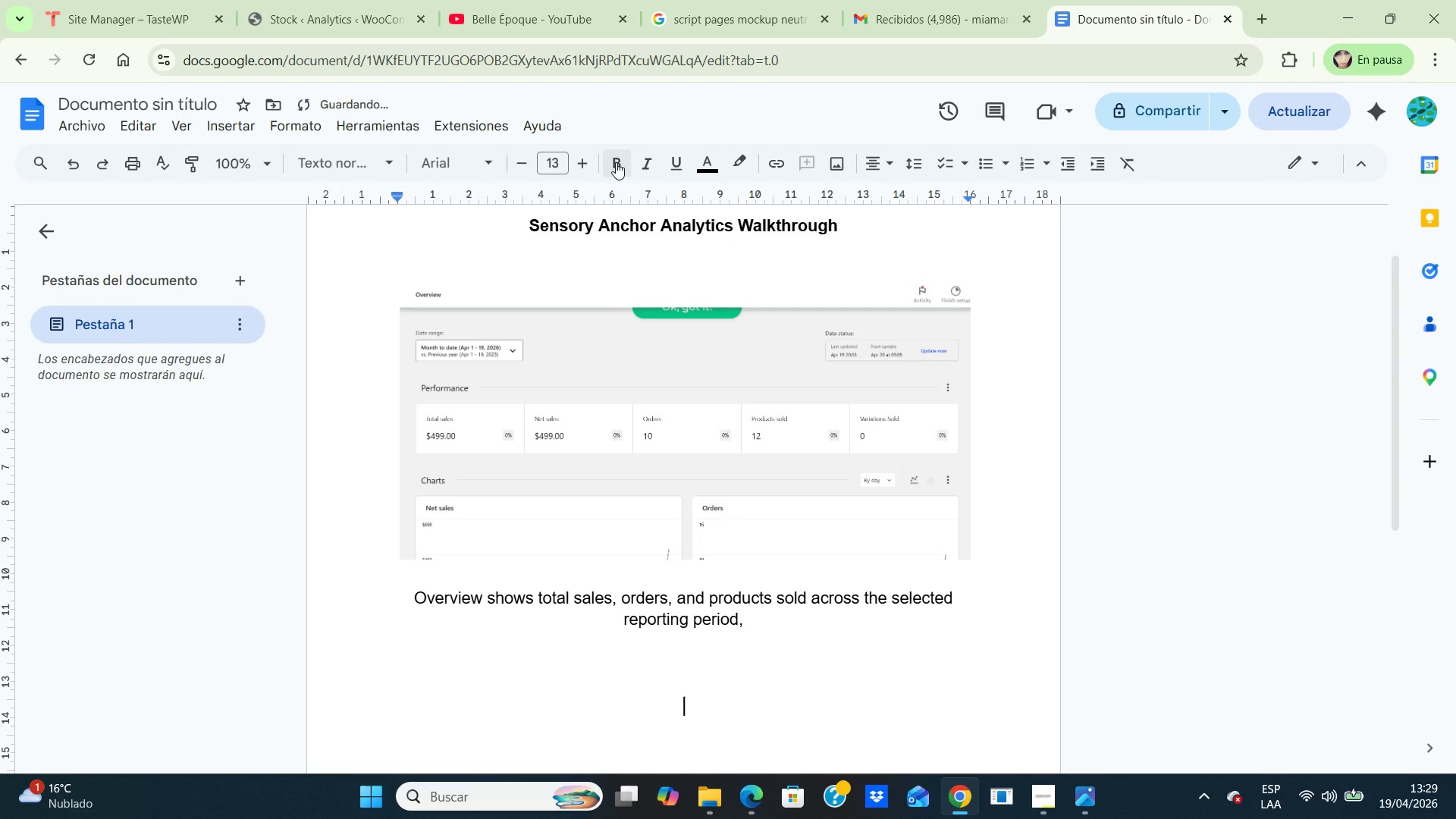 
key(Enter)
 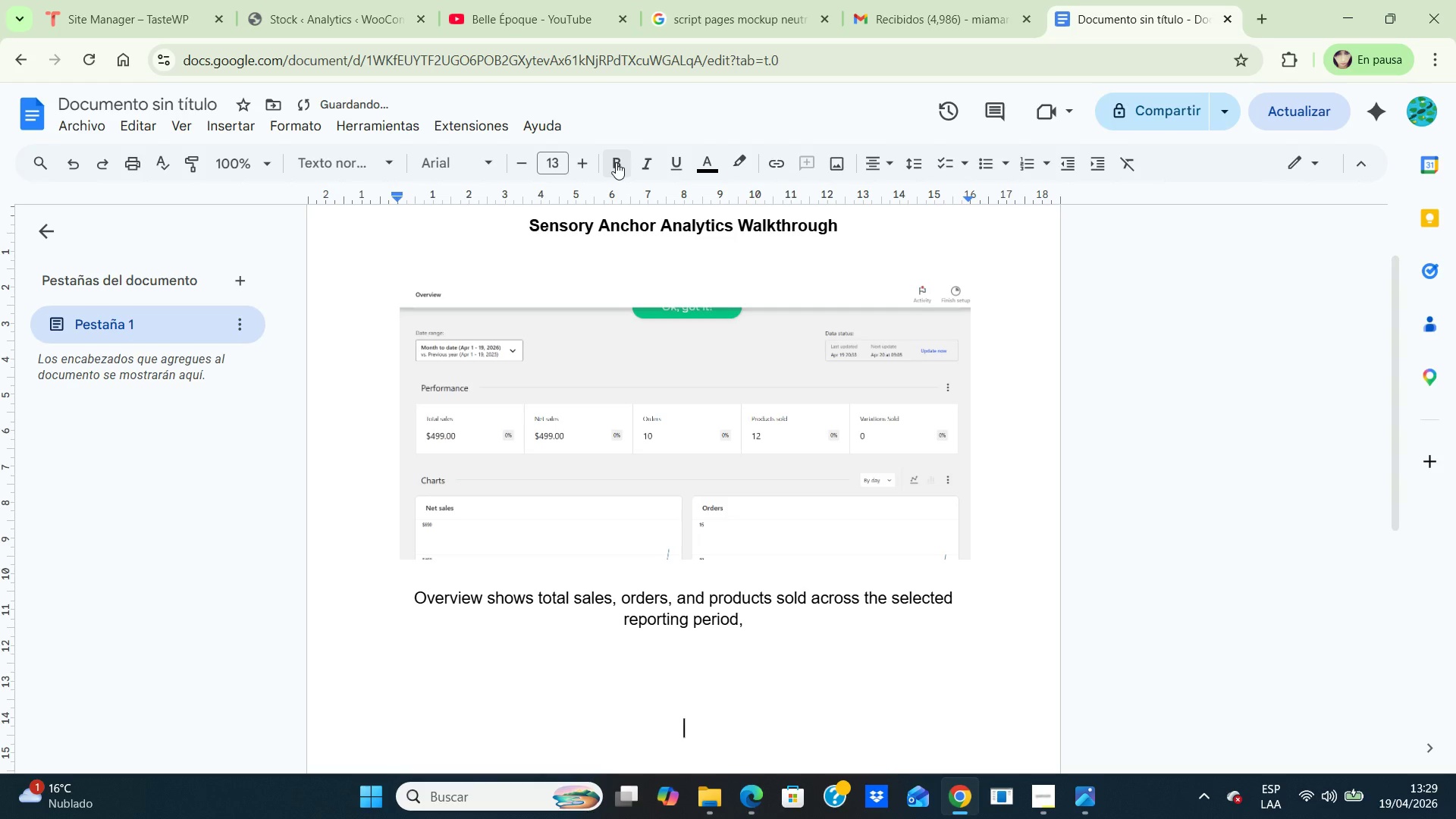 
key(Enter)
 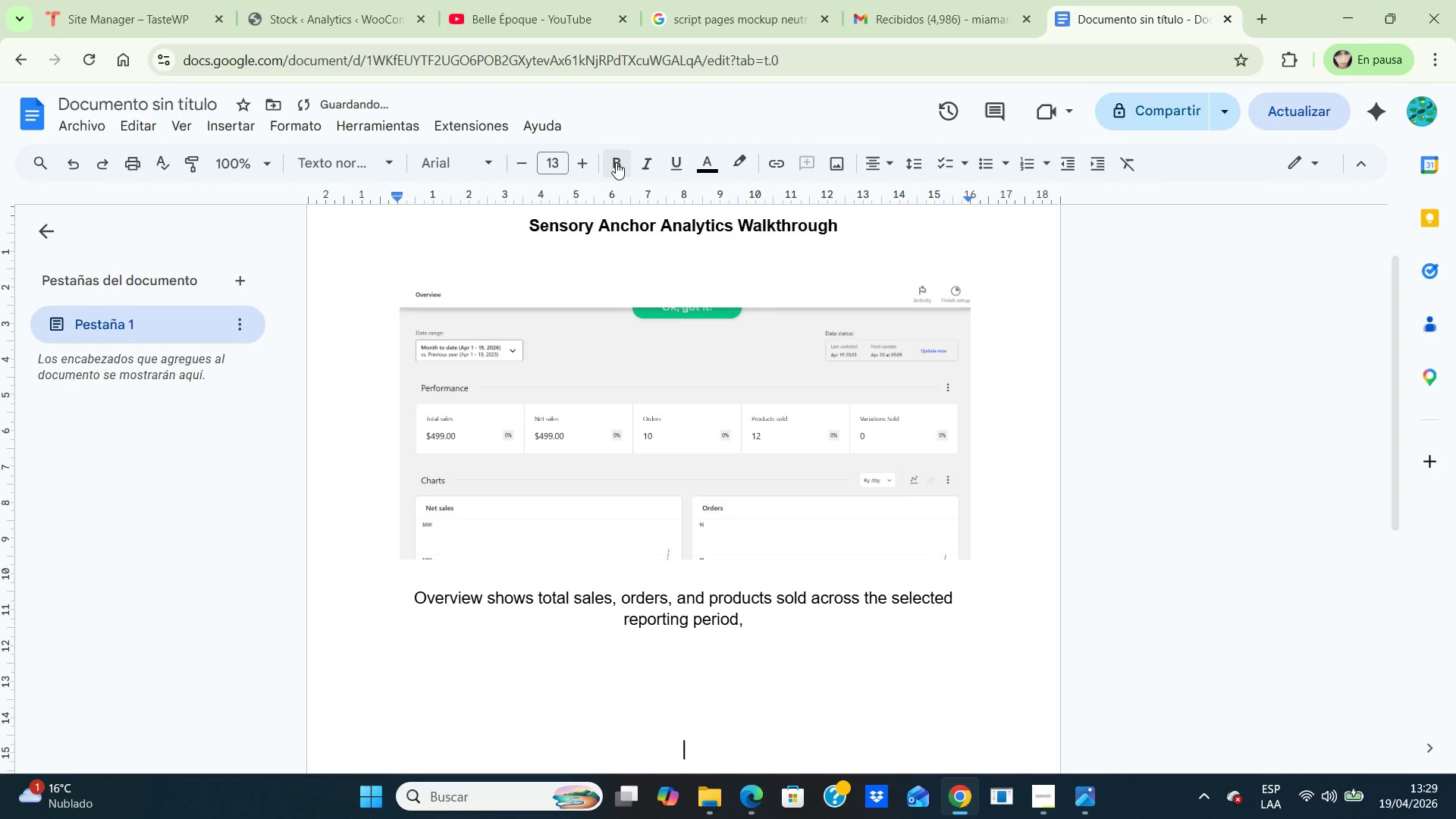 
key(Enter)
 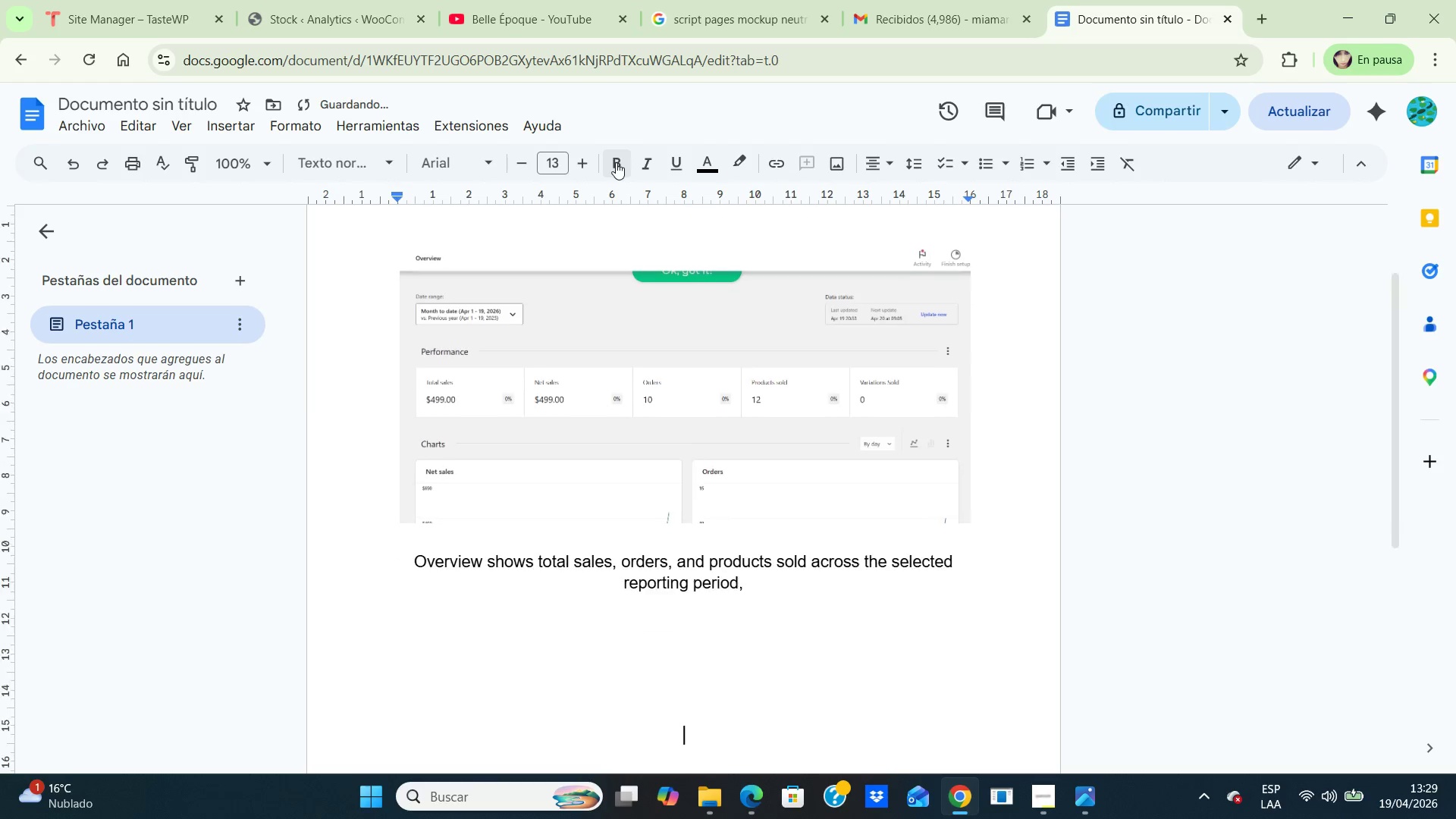 
key(Enter)
 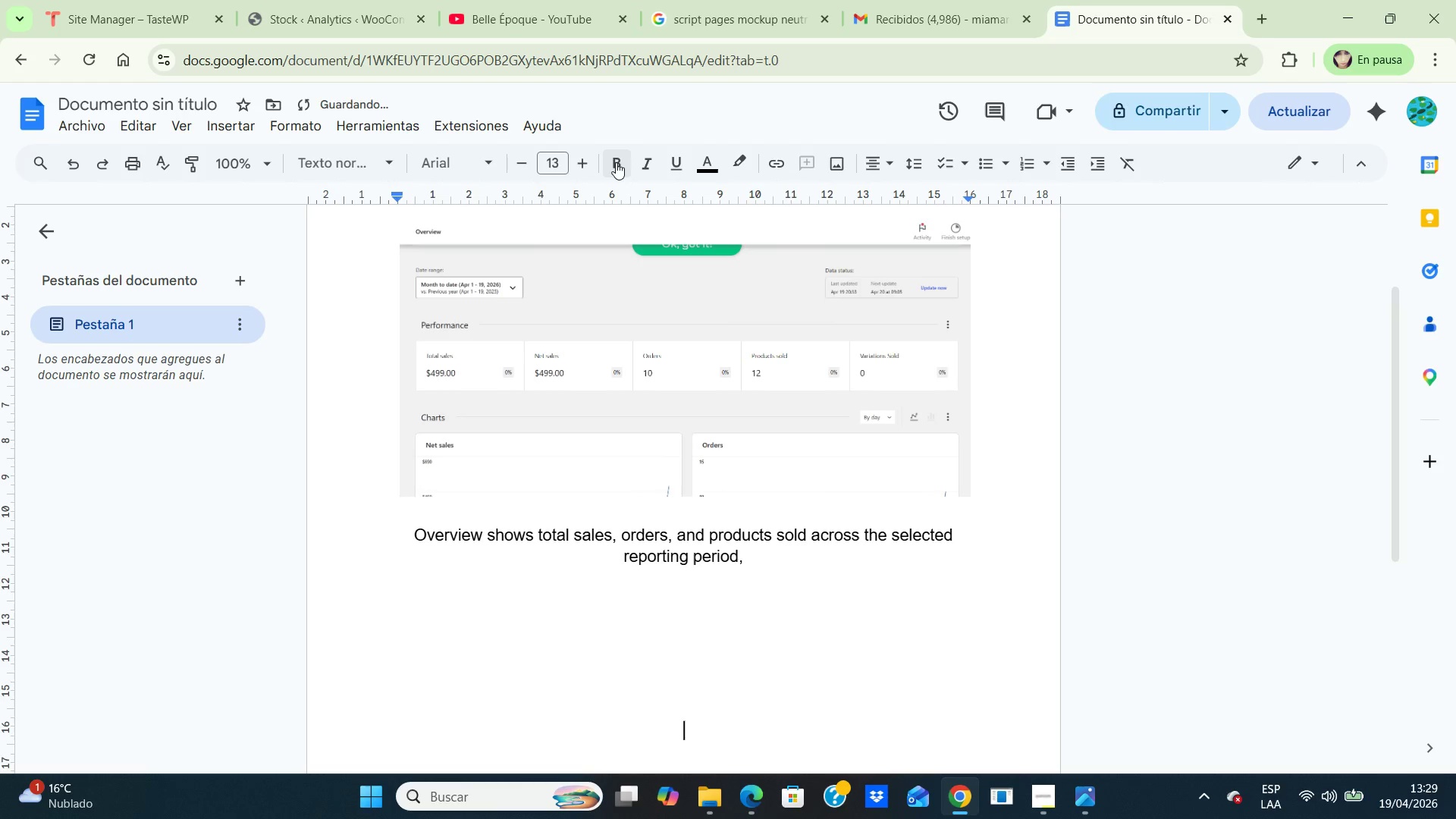 
key(Enter)
 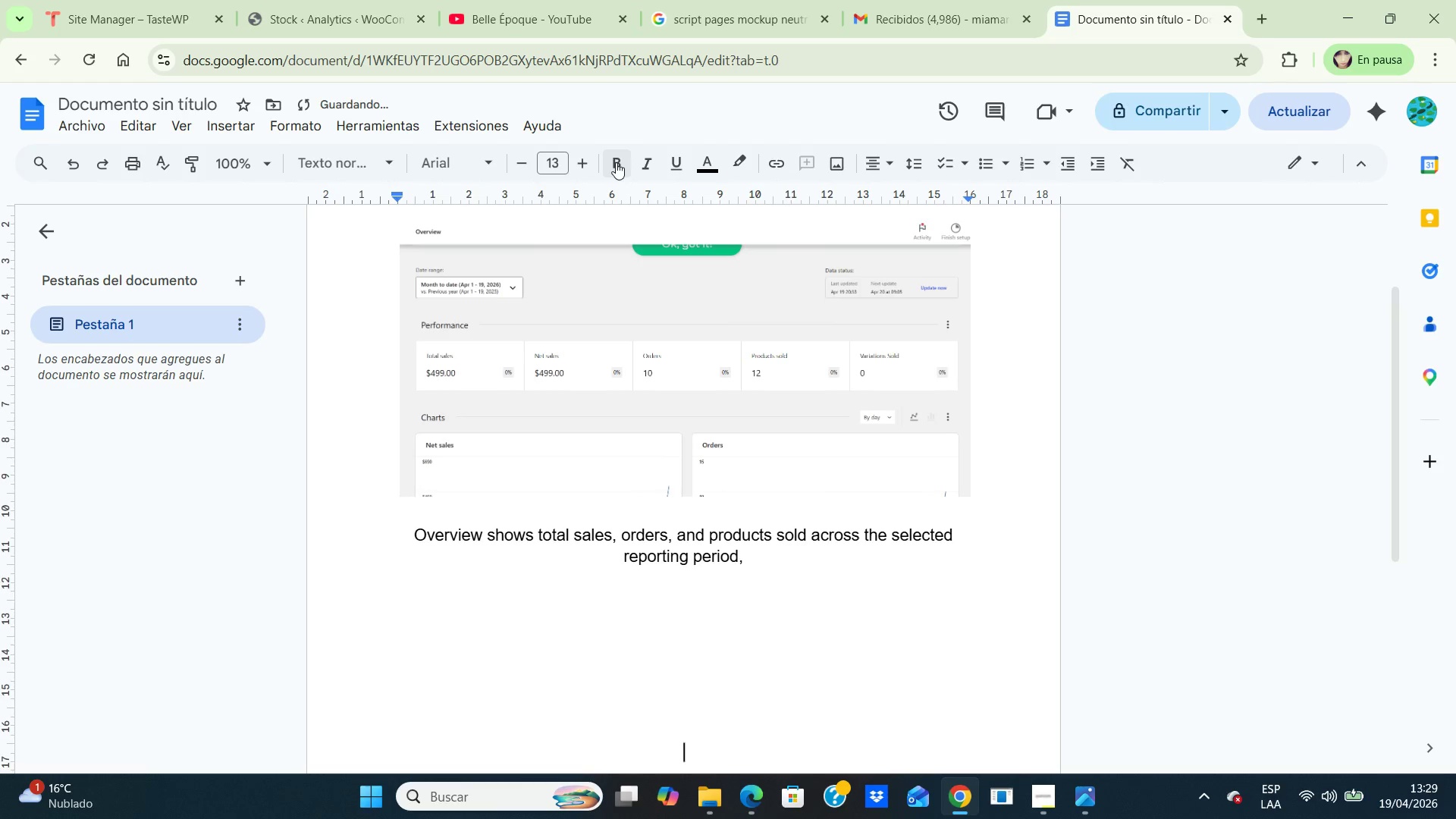 
key(Enter)
 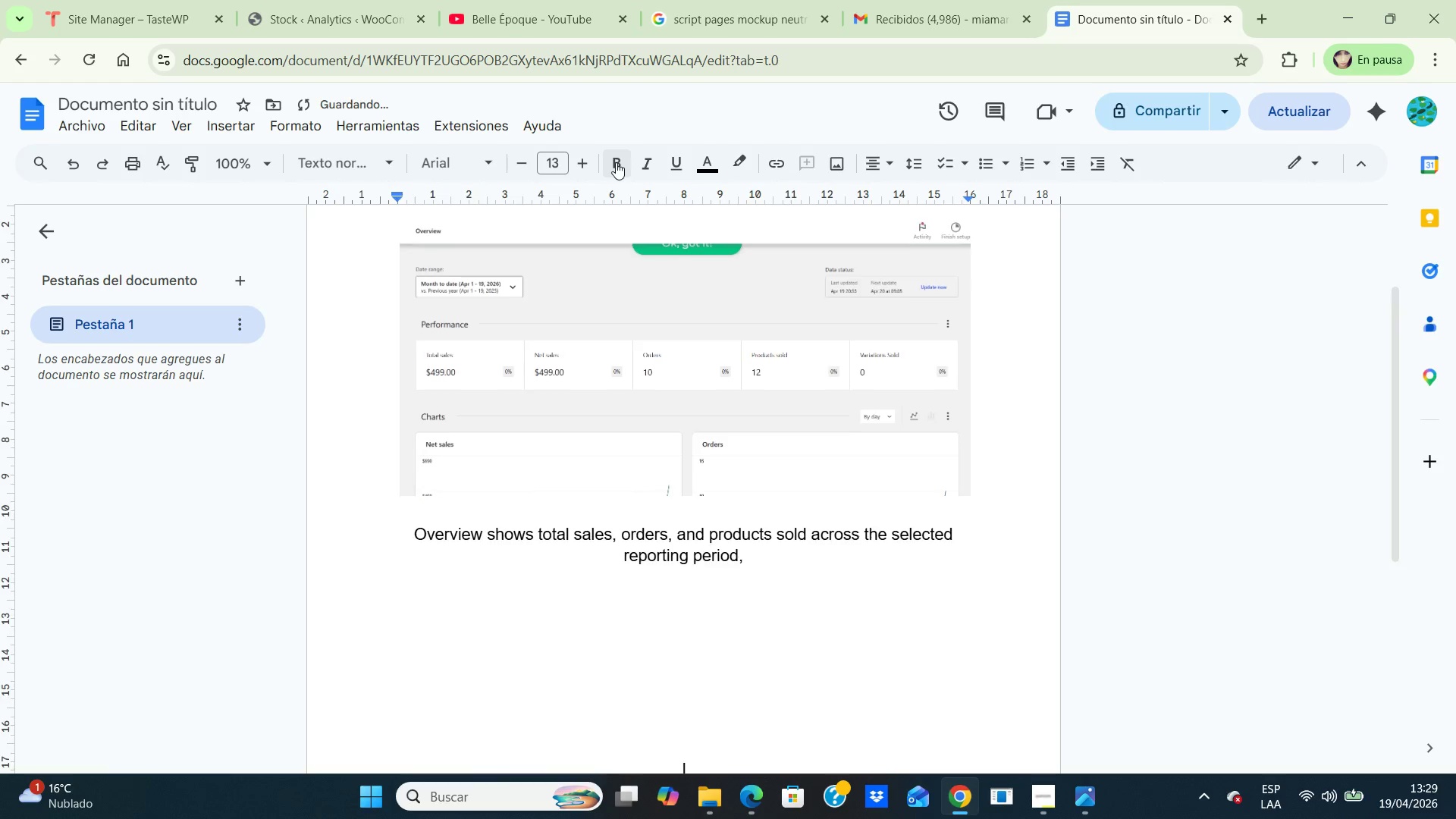 
key(Enter)
 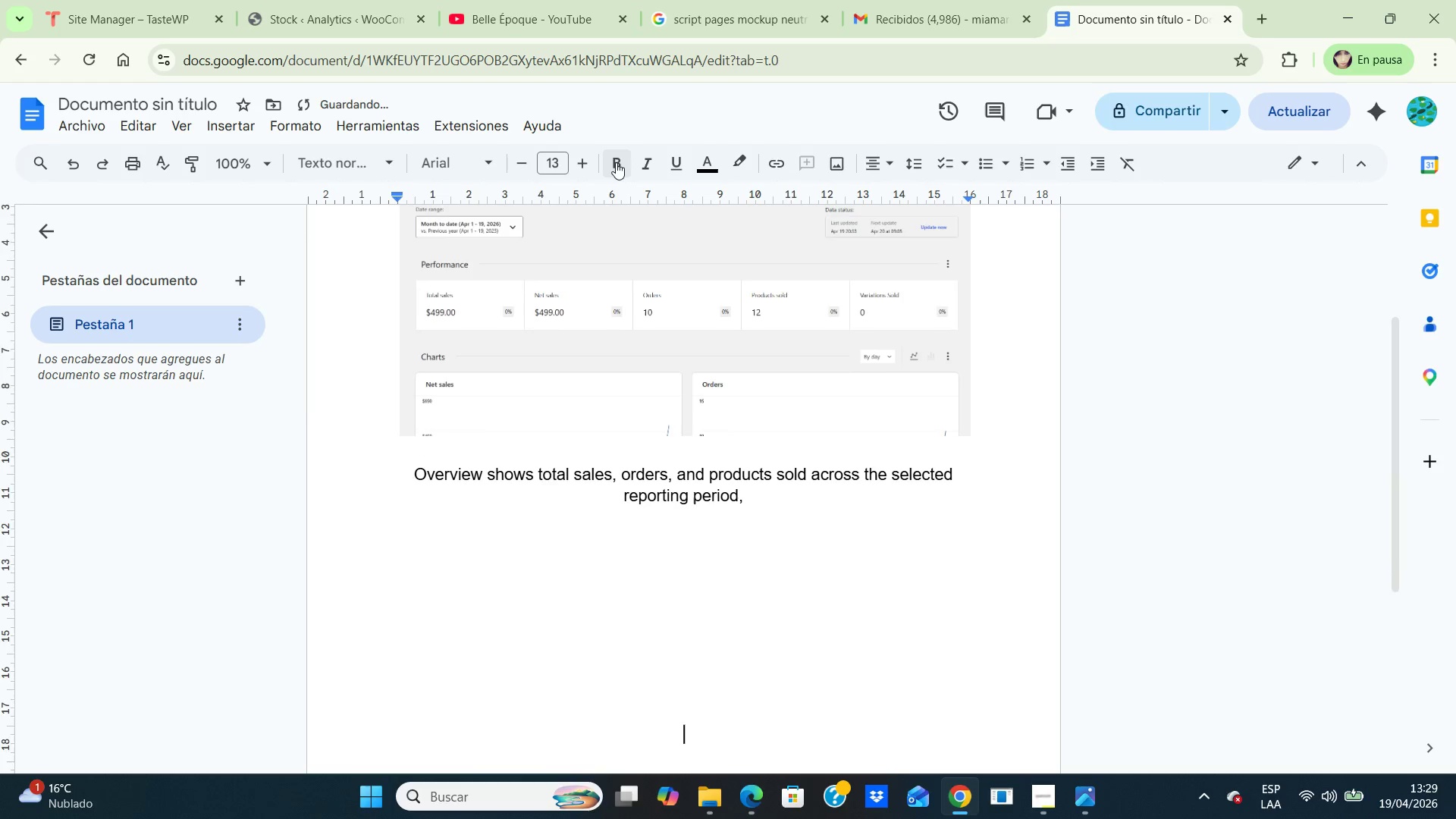 
key(Enter)
 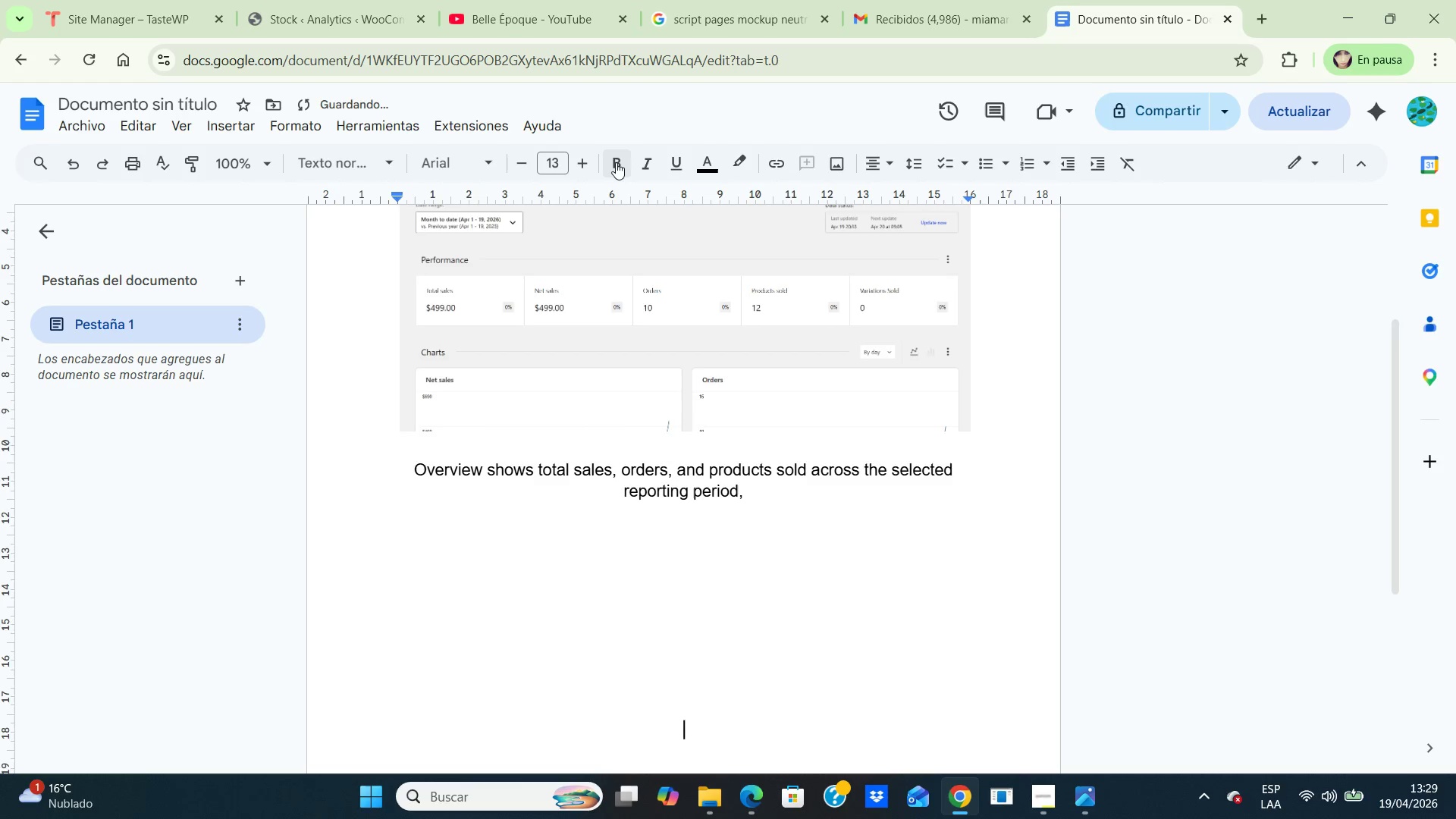 
key(Enter)
 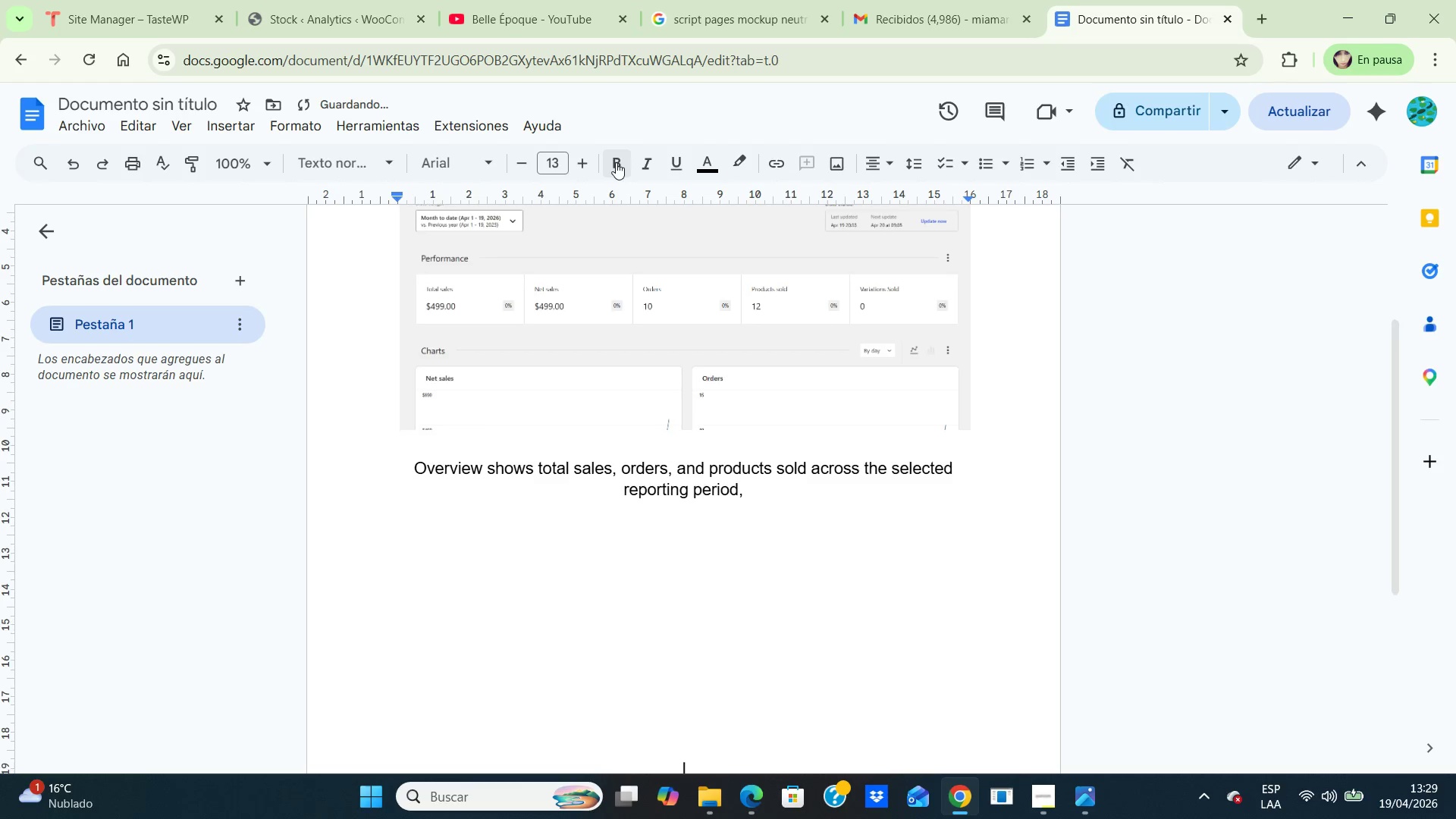 
key(Enter)
 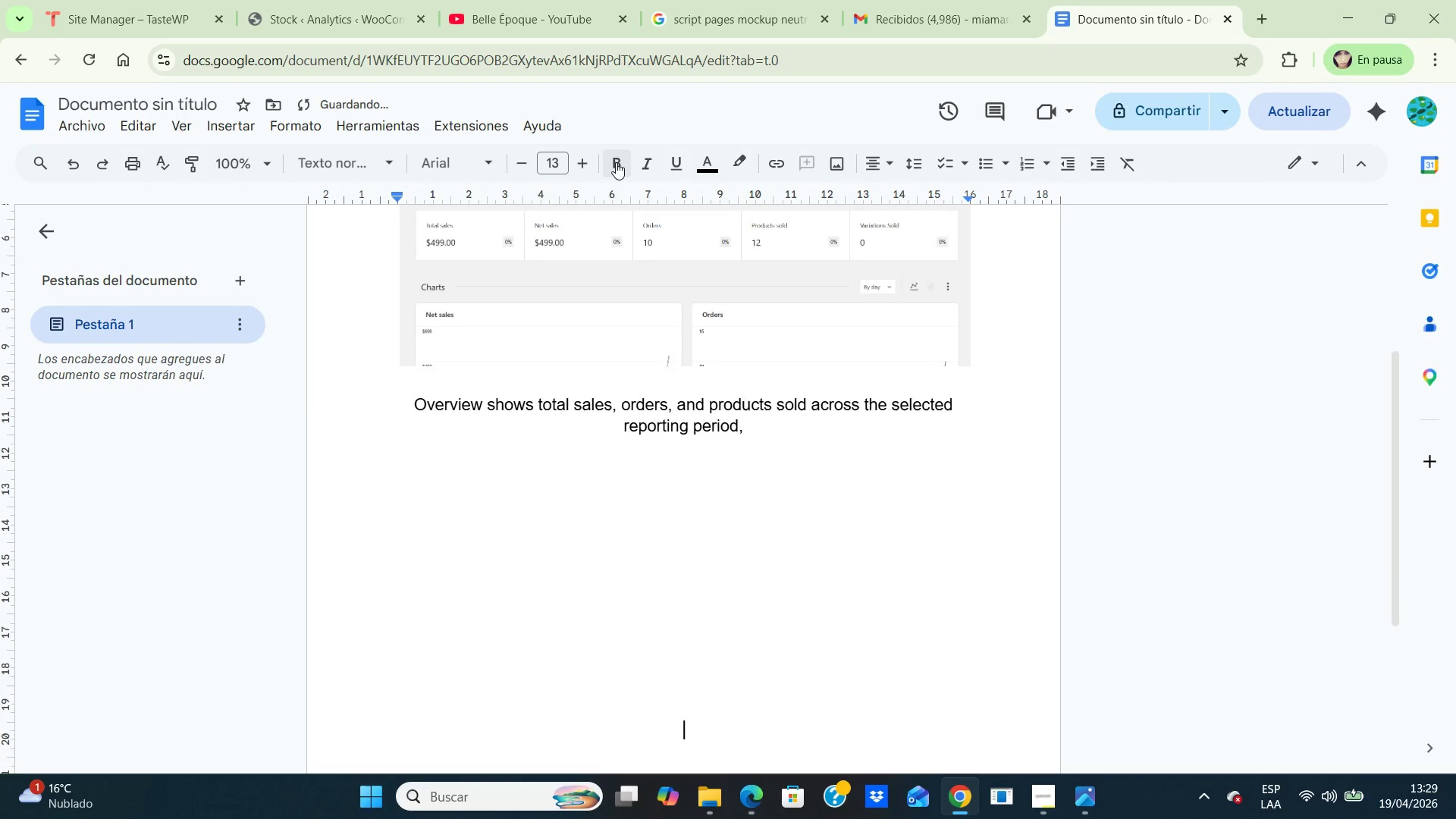 
key(Enter)
 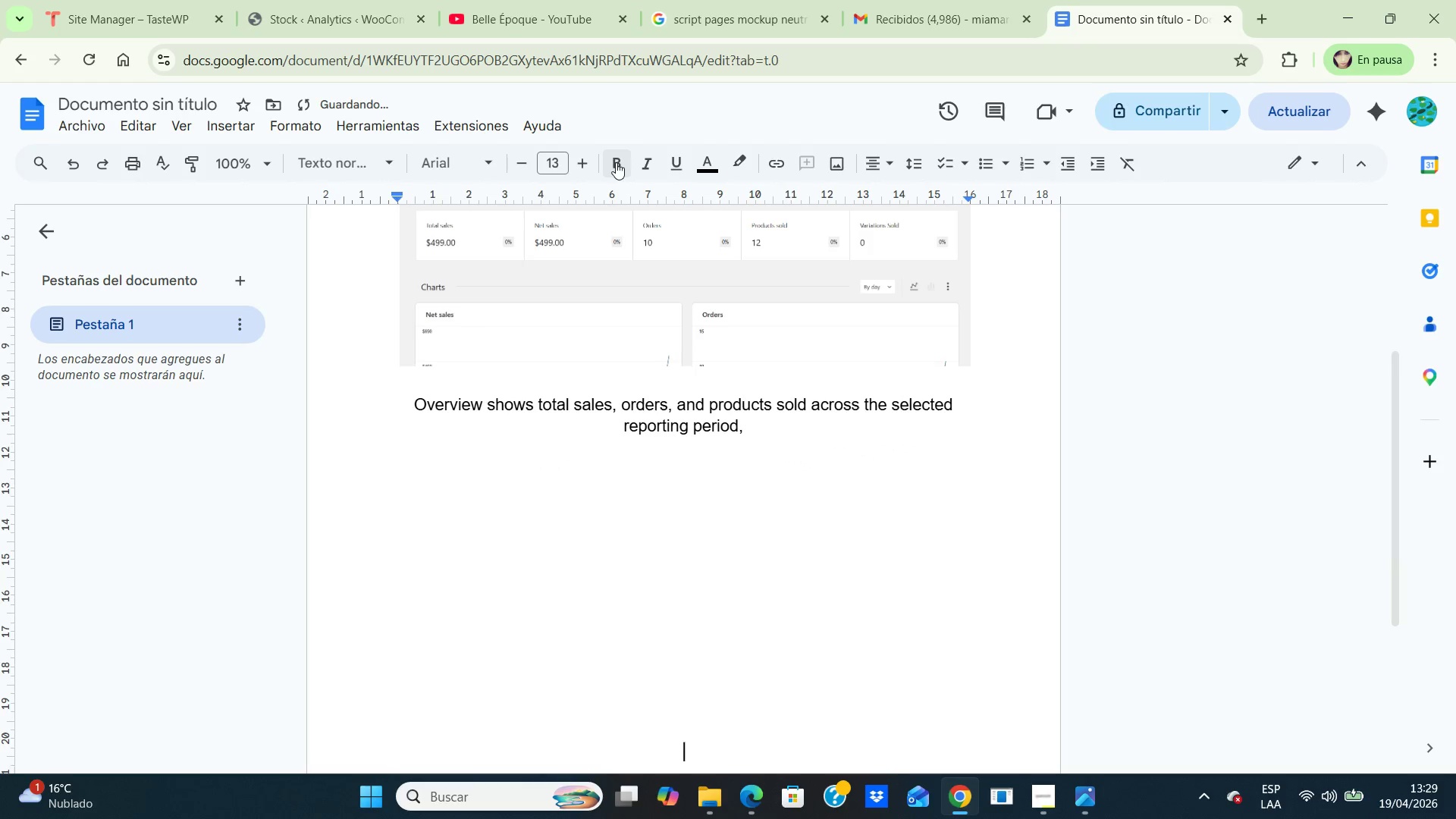 
key(Enter)
 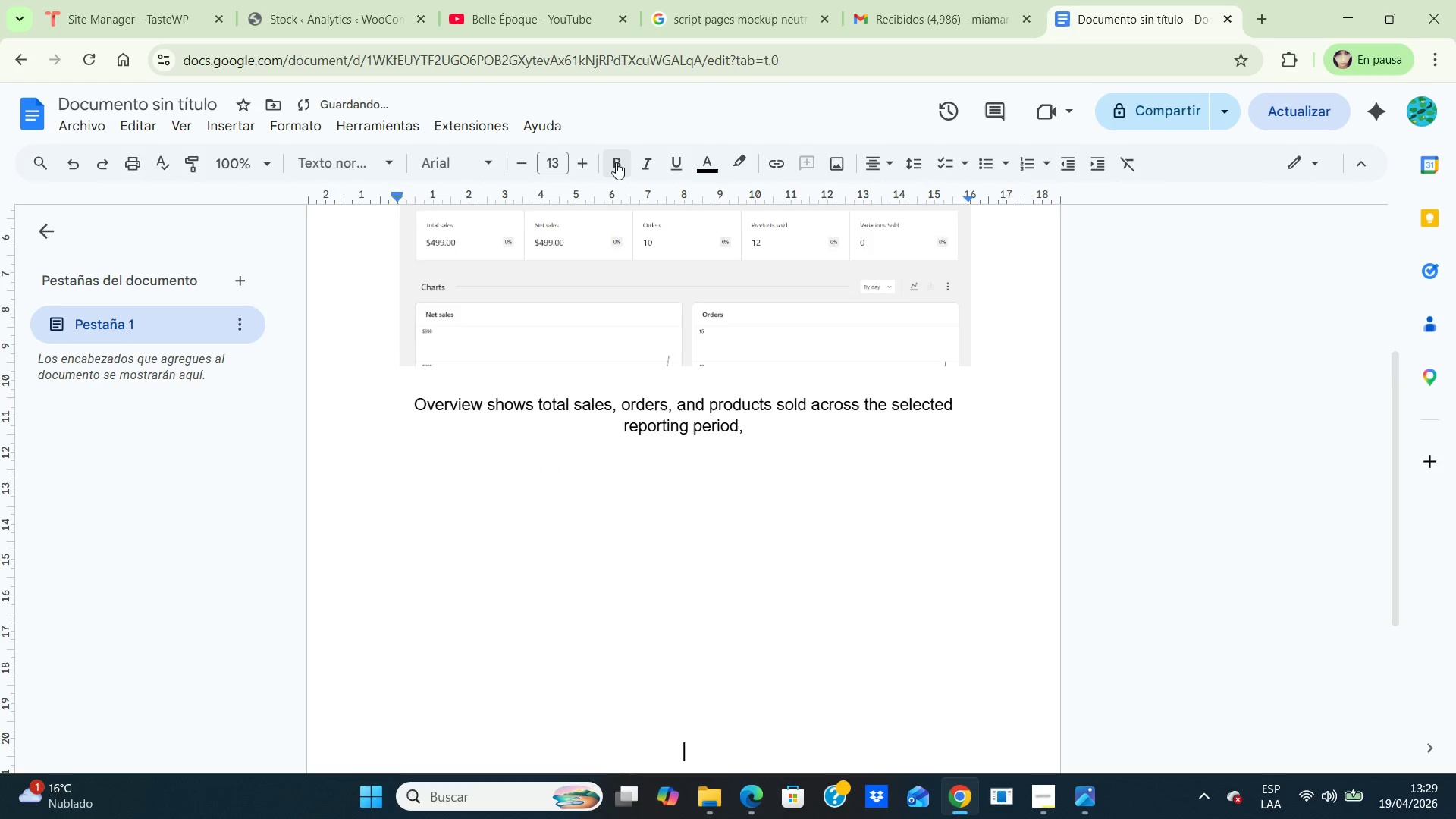 
key(Enter)
 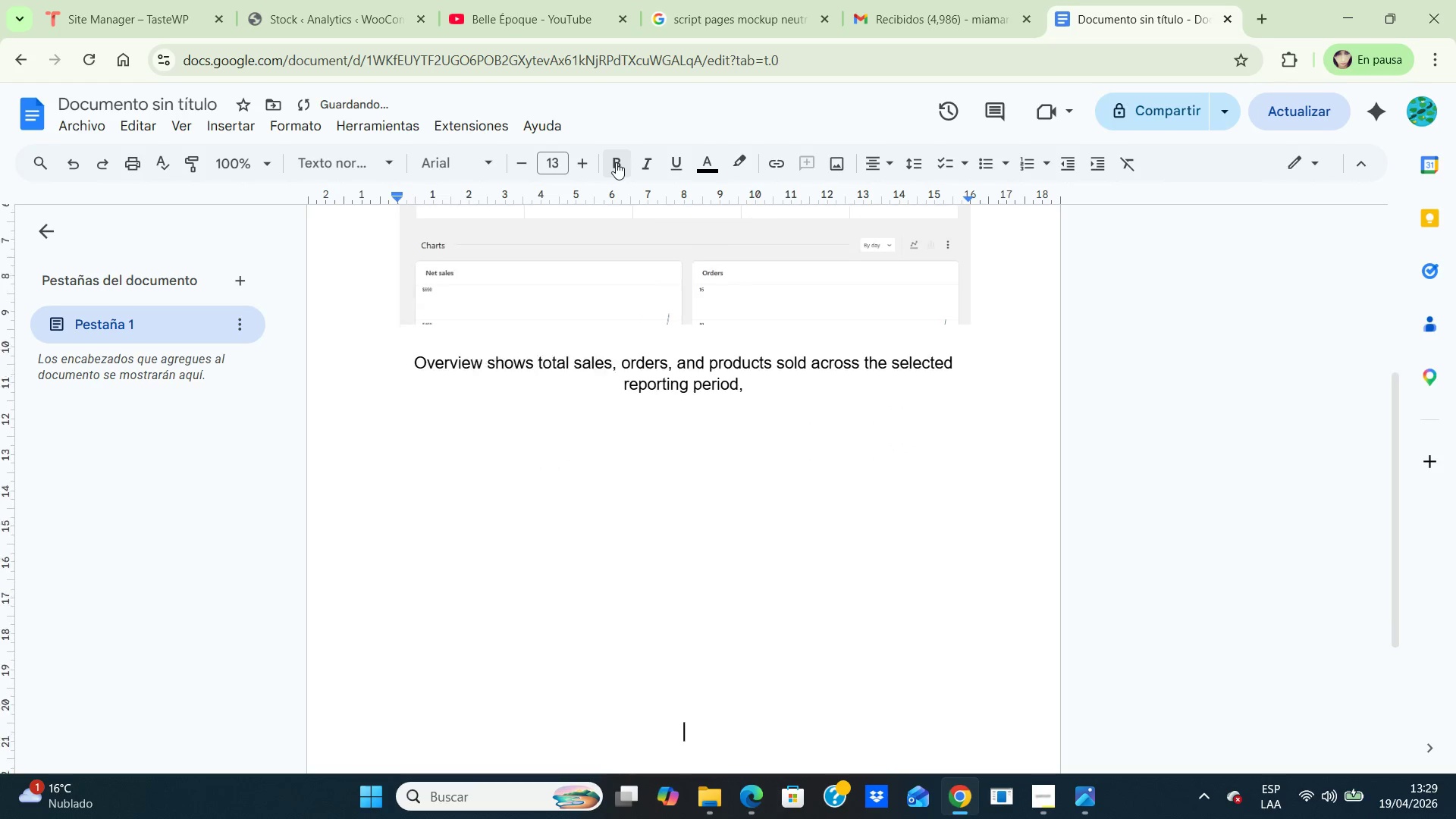 
key(Enter)
 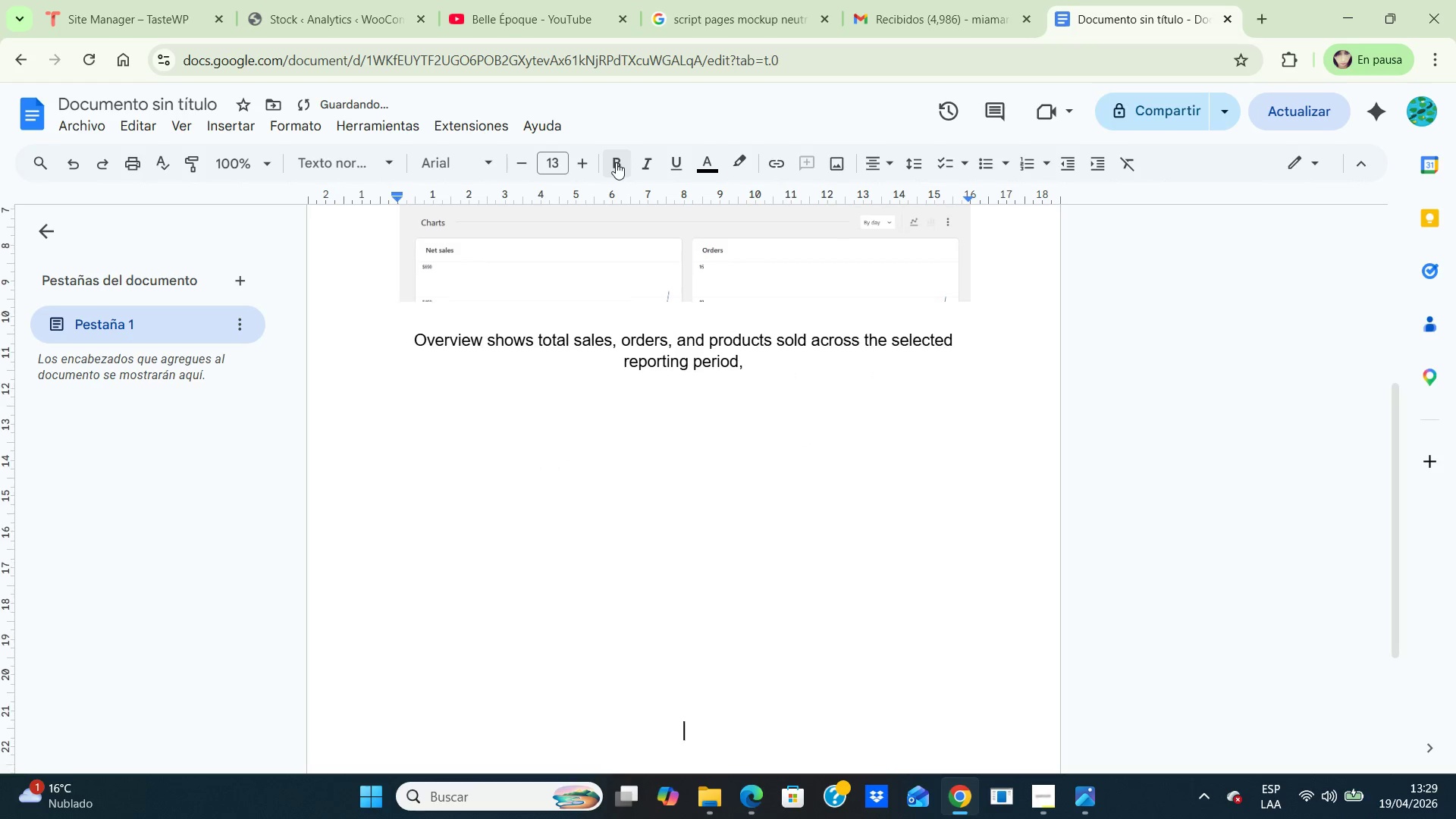 
key(Enter)
 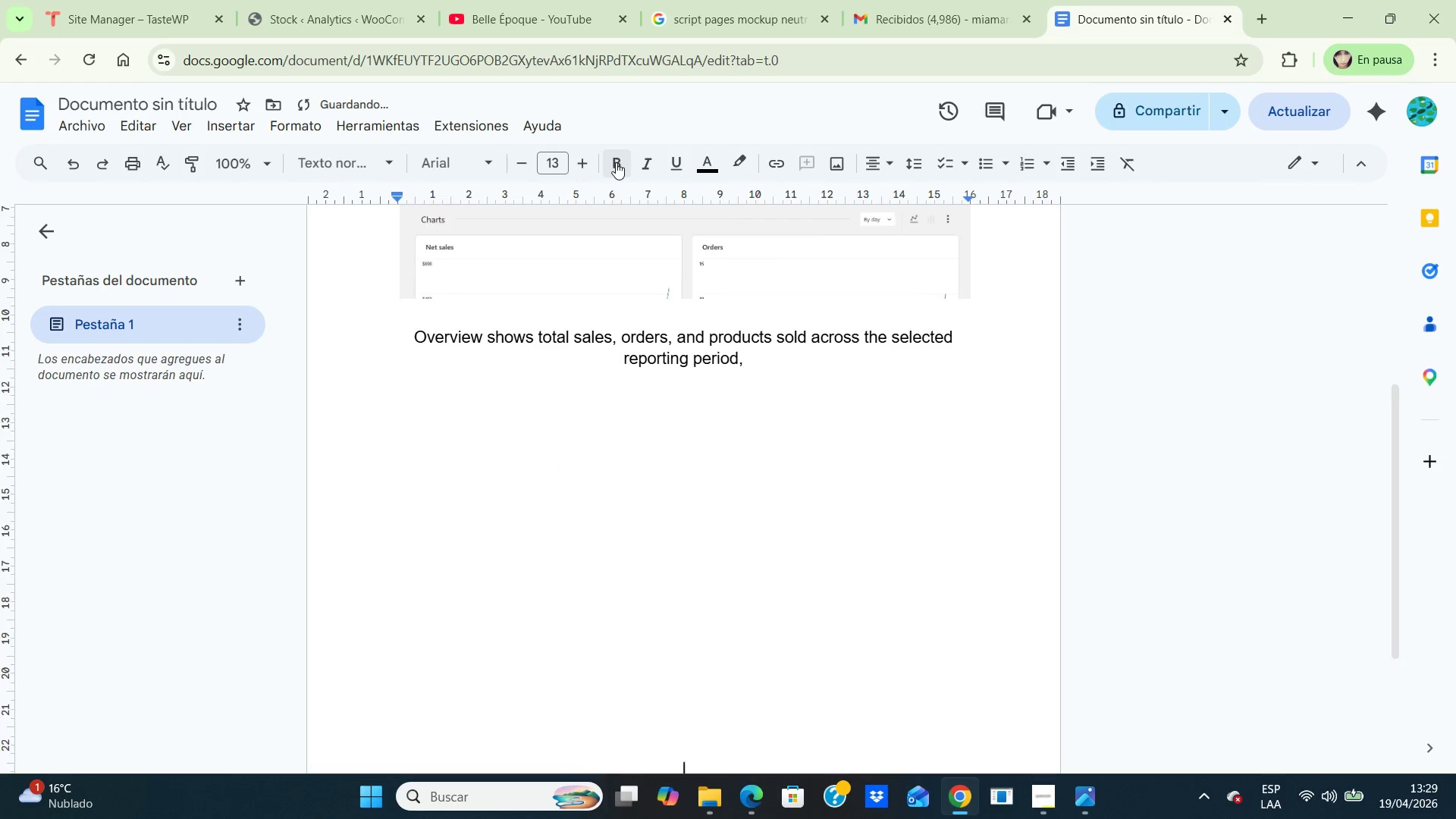 
key(Enter)
 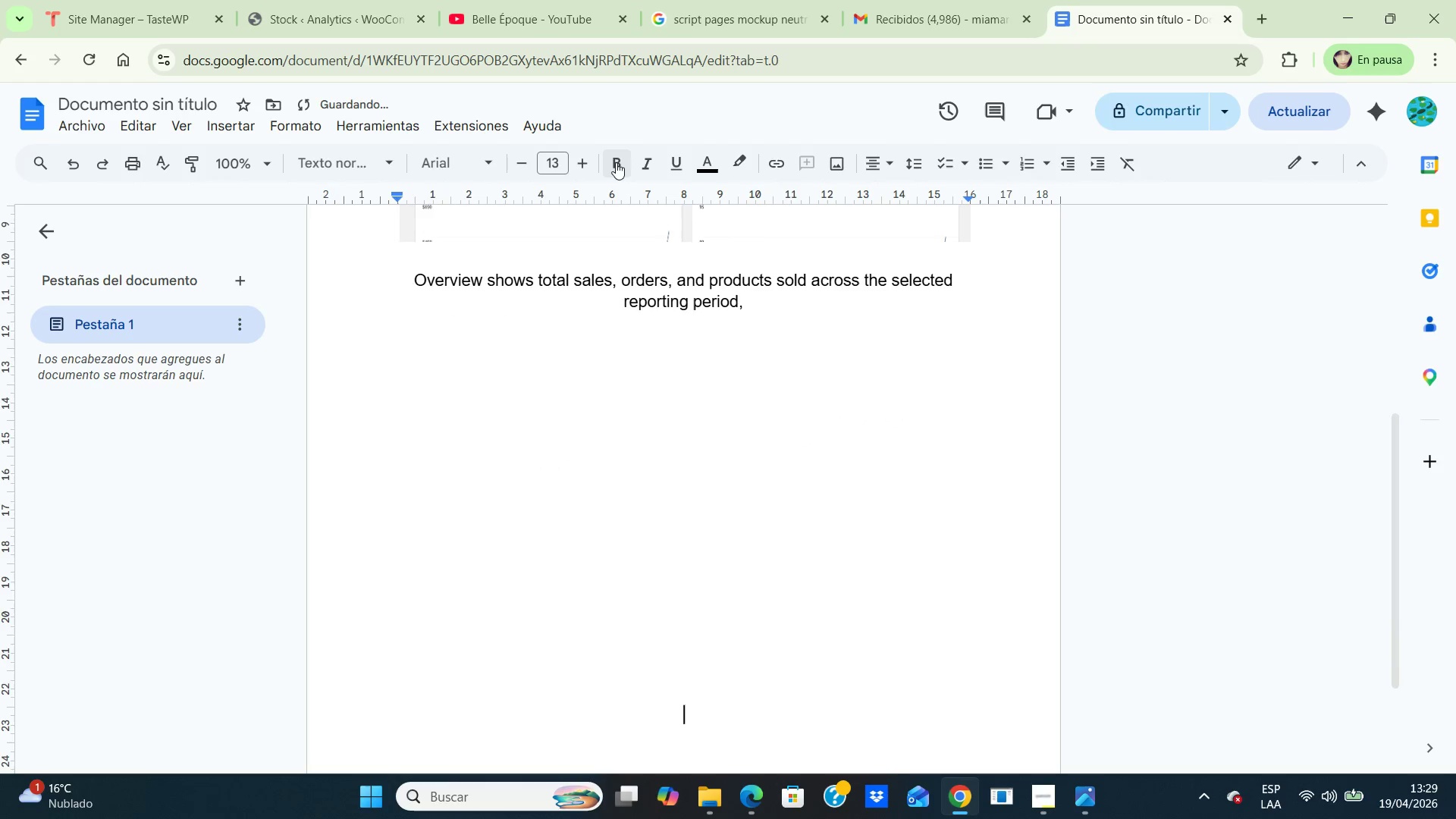 
key(Enter)
 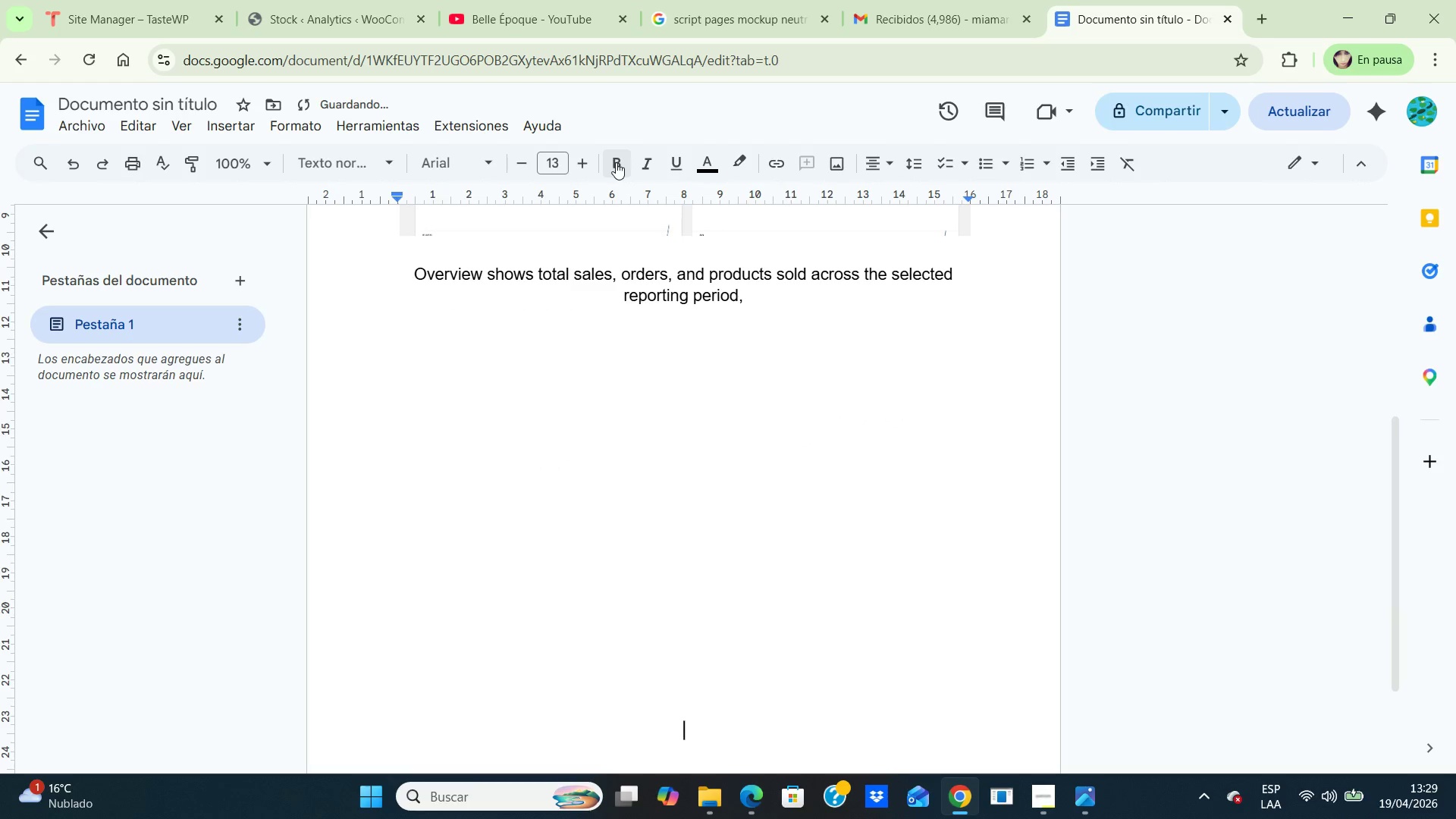 
key(Enter)
 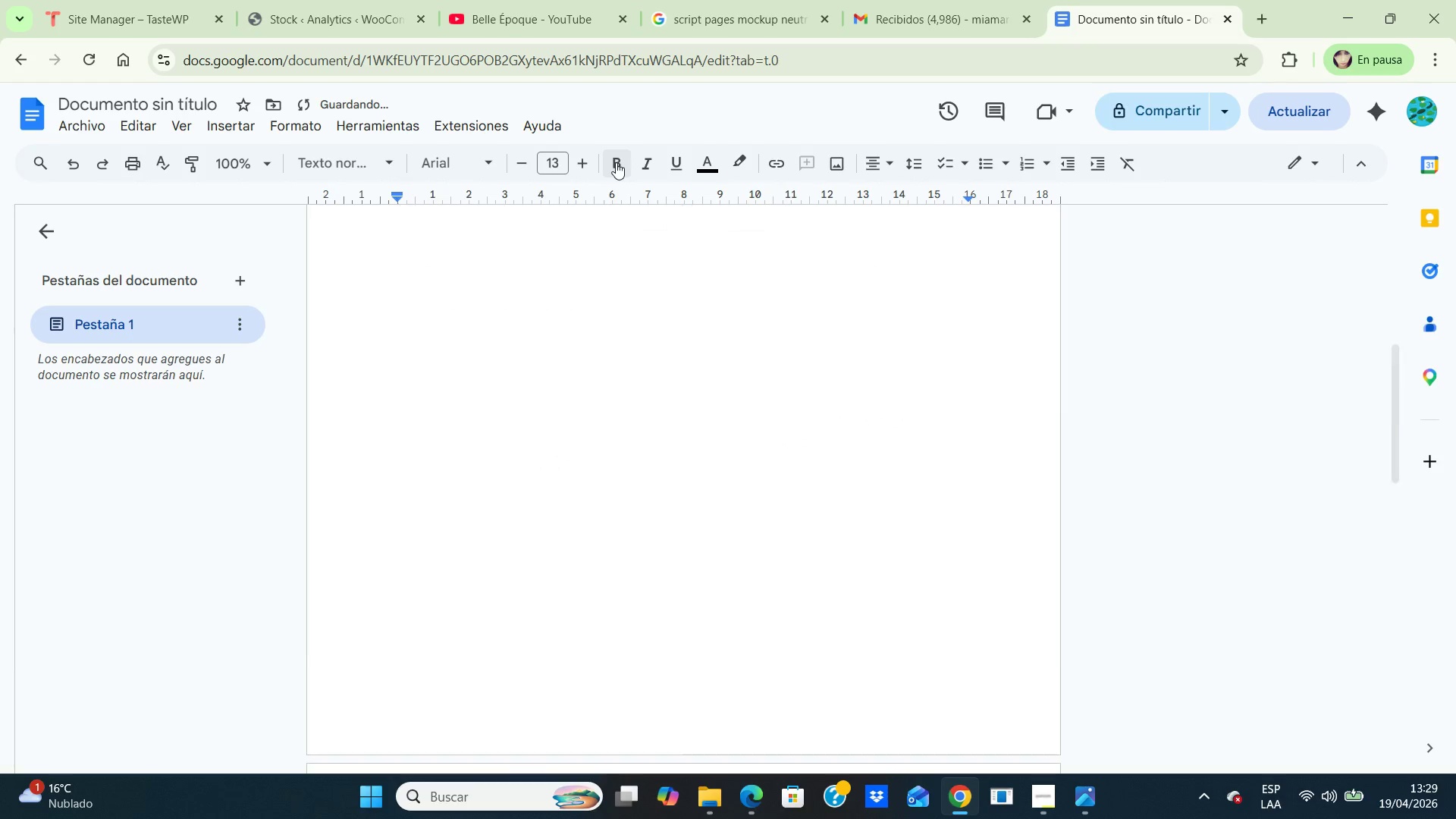 
key(Enter)
 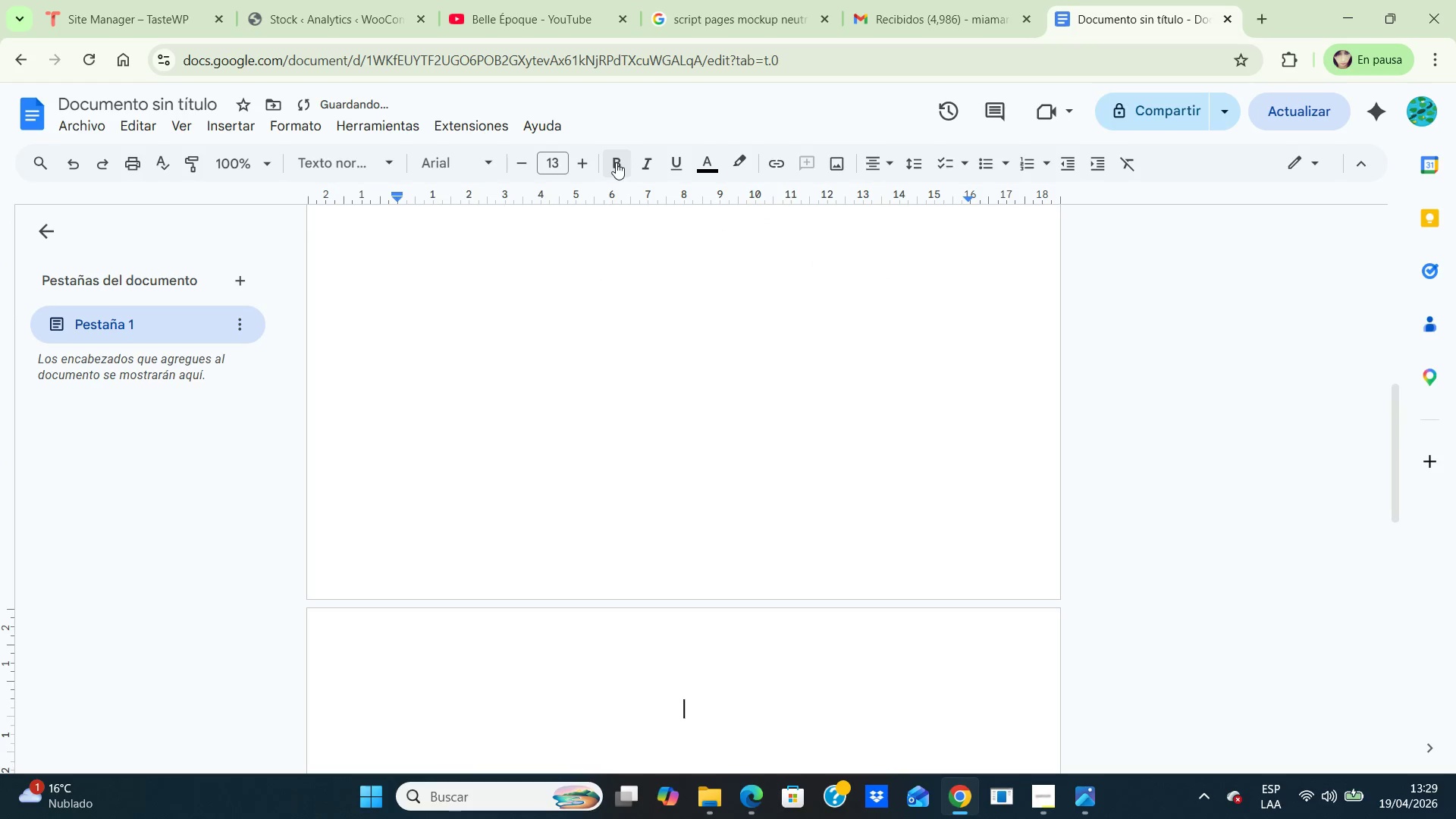 
key(Enter)
 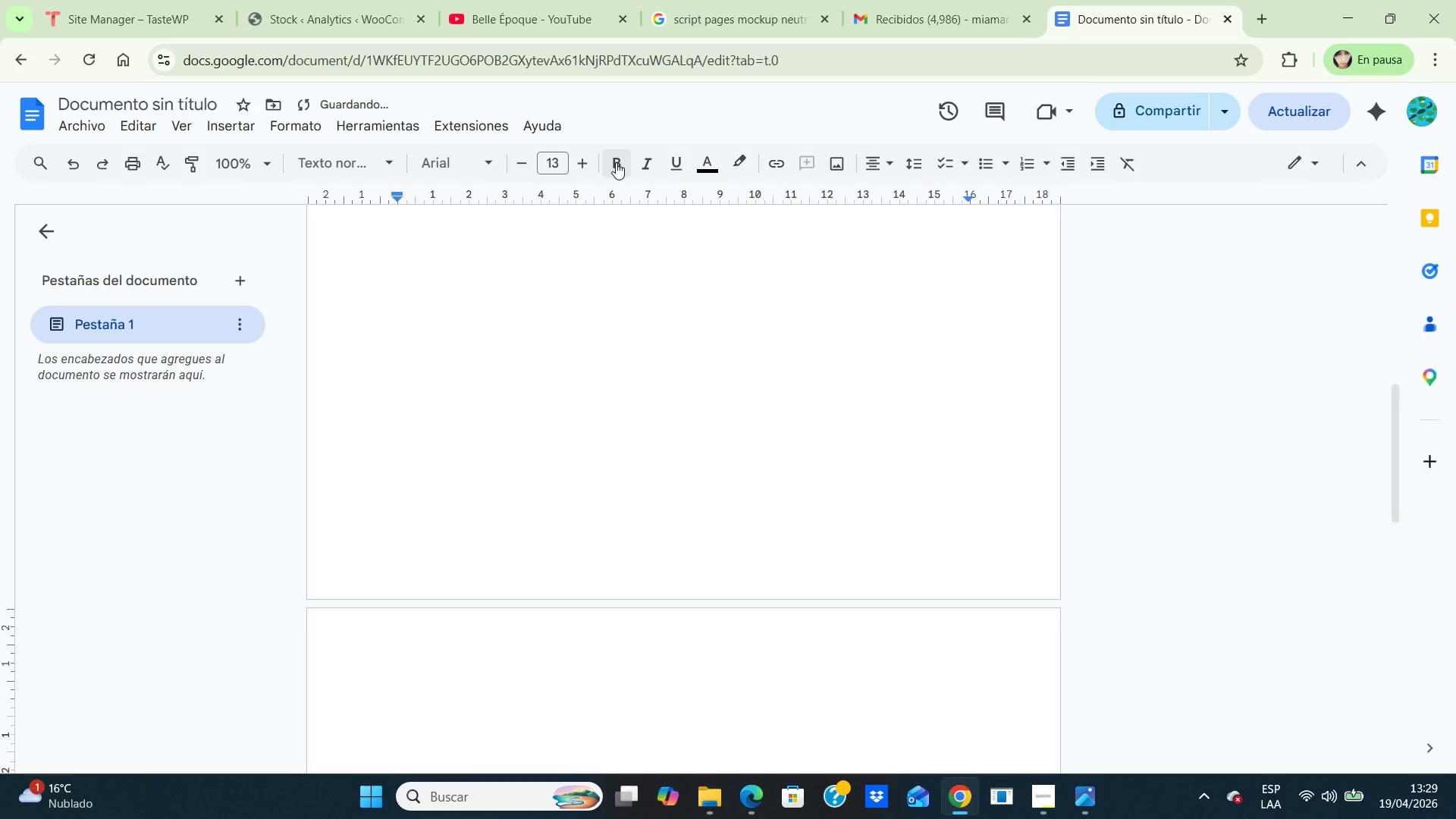 
key(ArrowUp)
 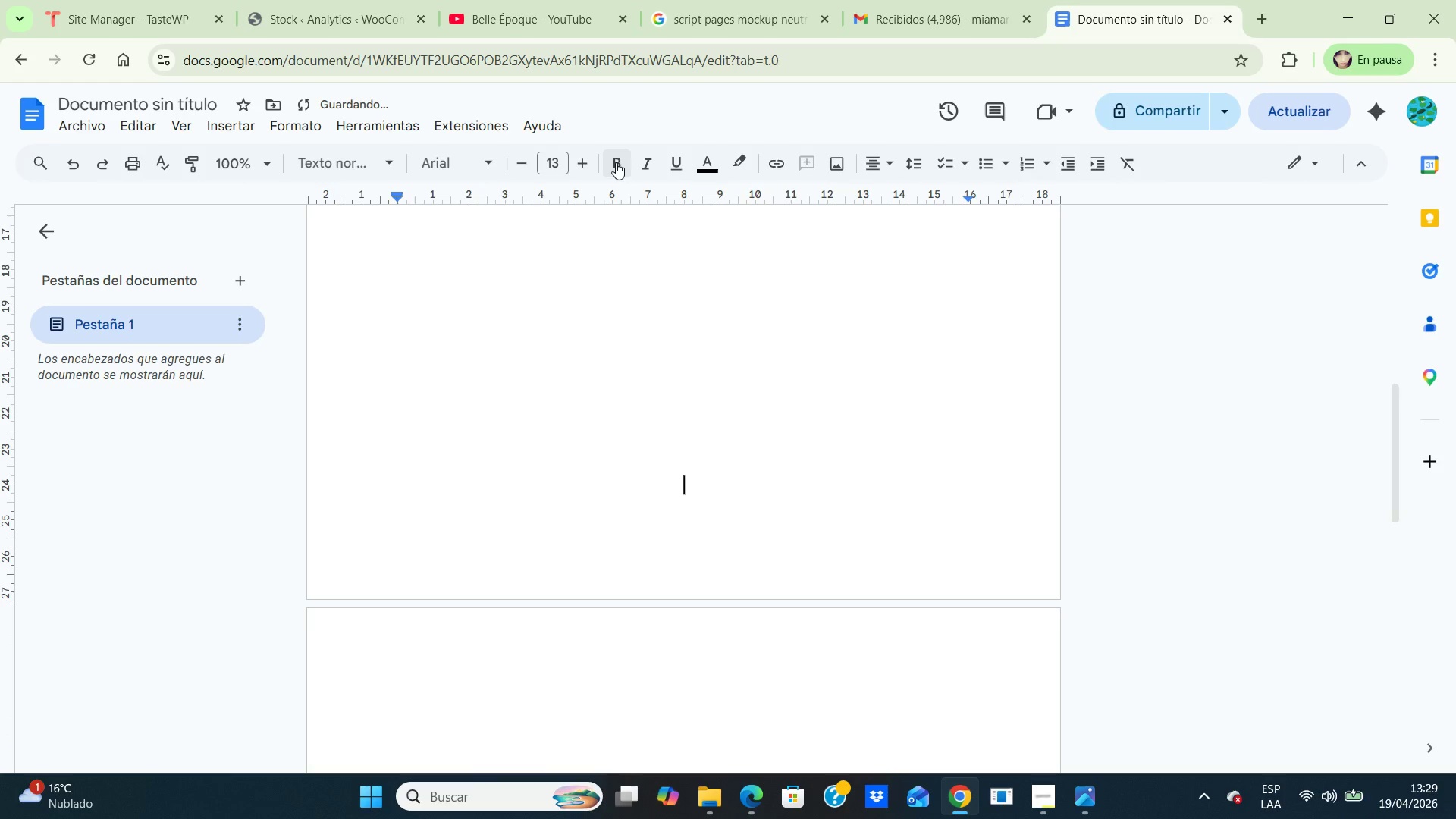 
key(ArrowUp)
 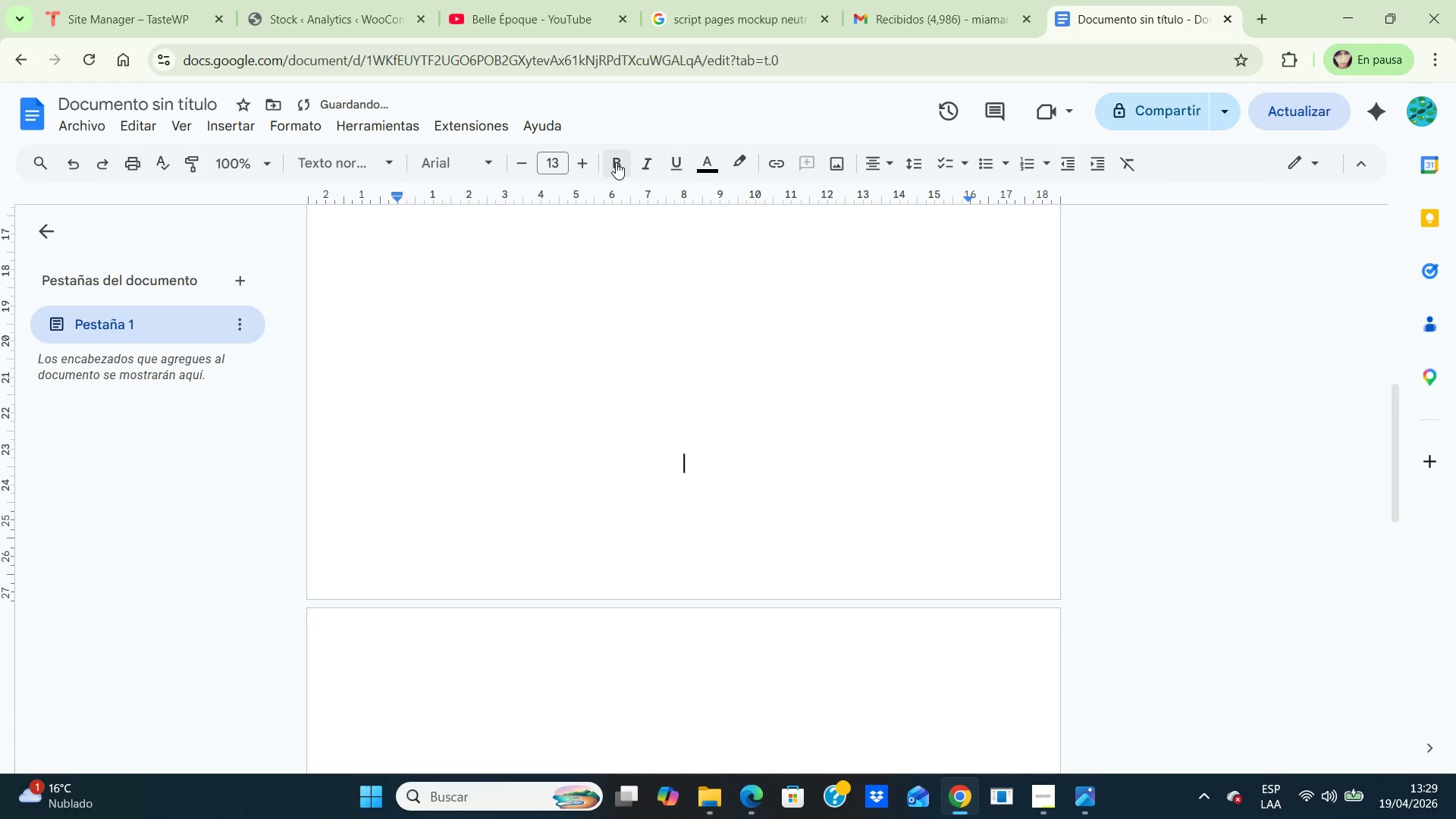 
key(ArrowUp)
 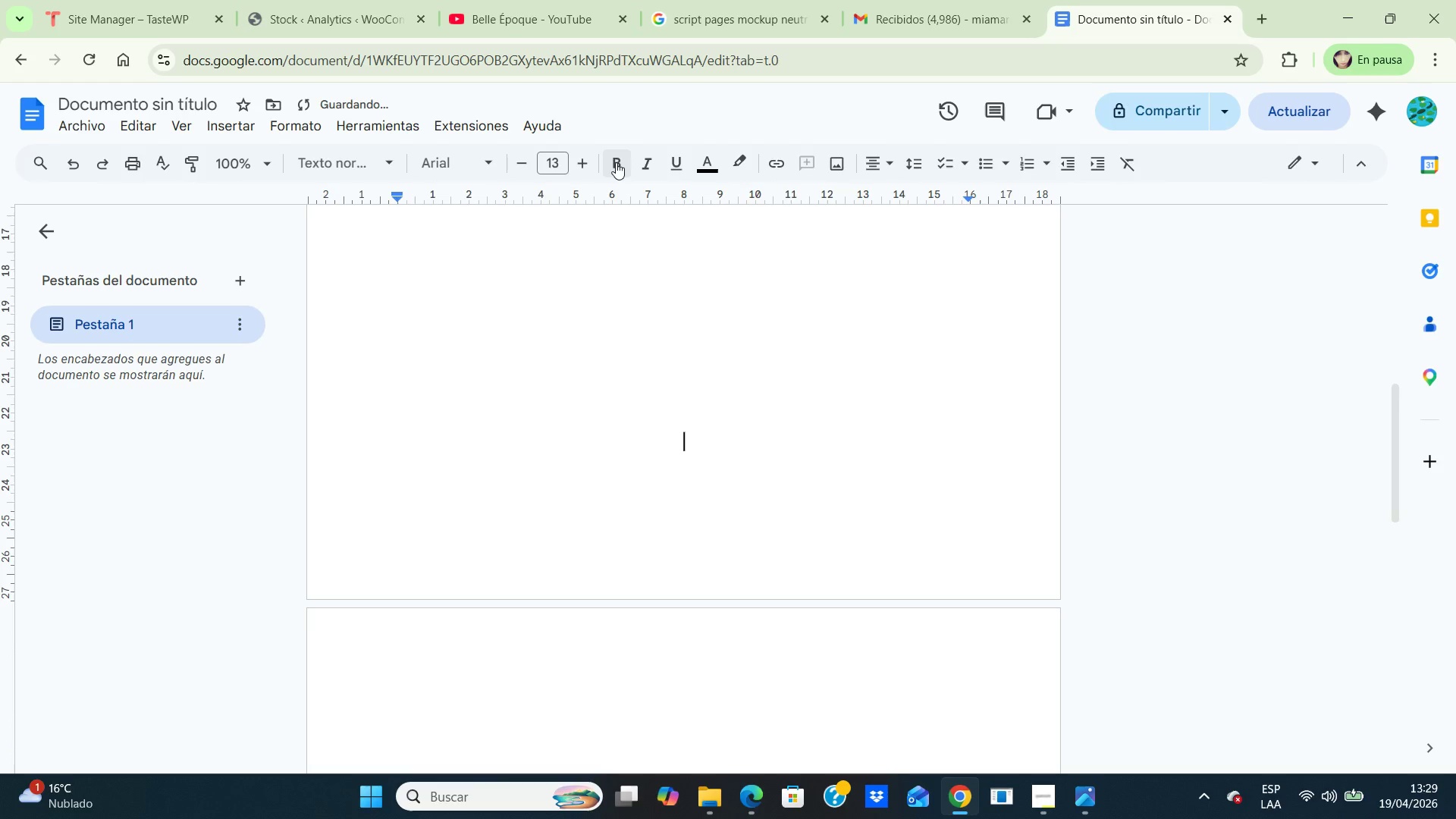 
key(ArrowUp)
 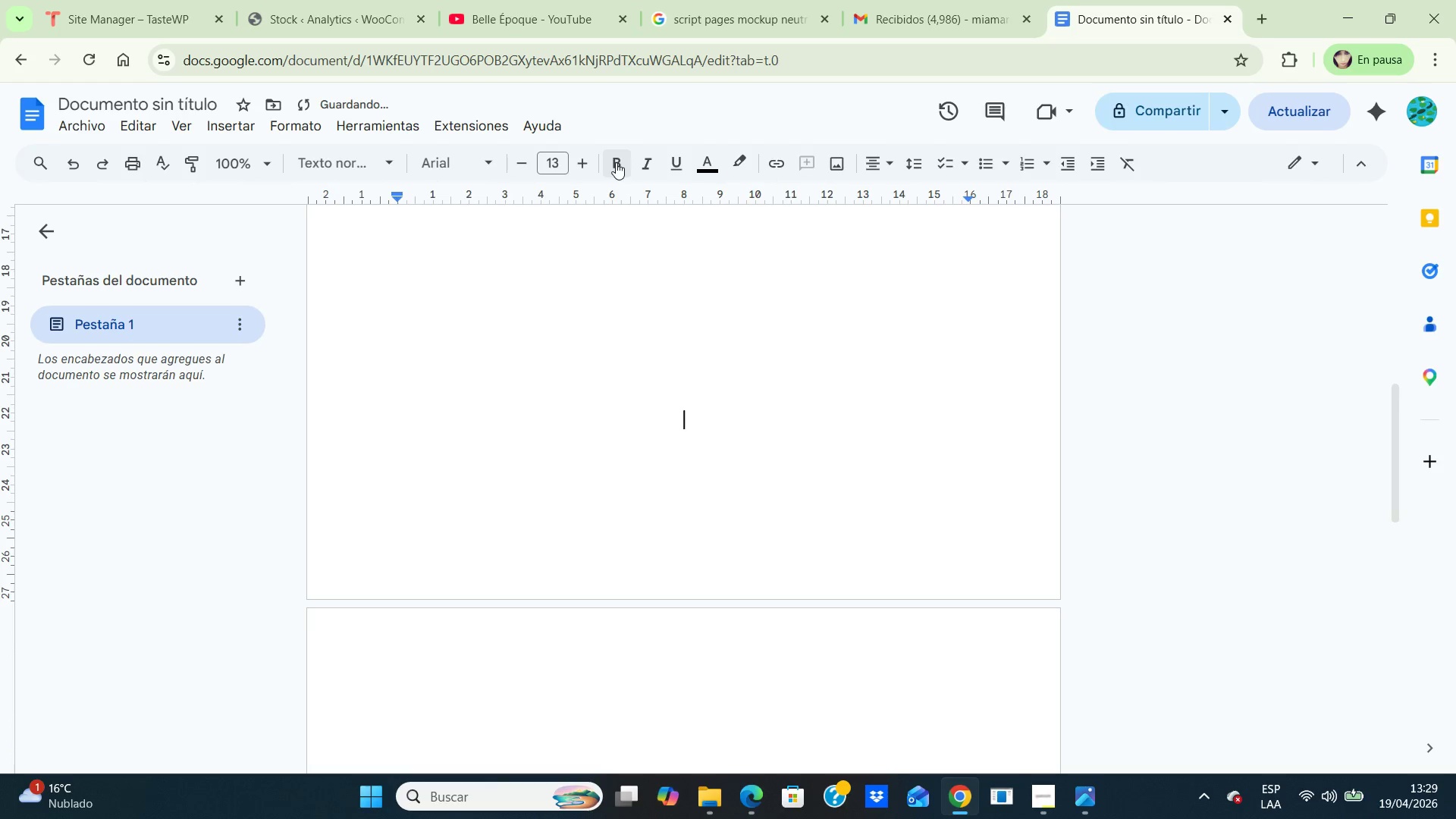 
key(ArrowUp)
 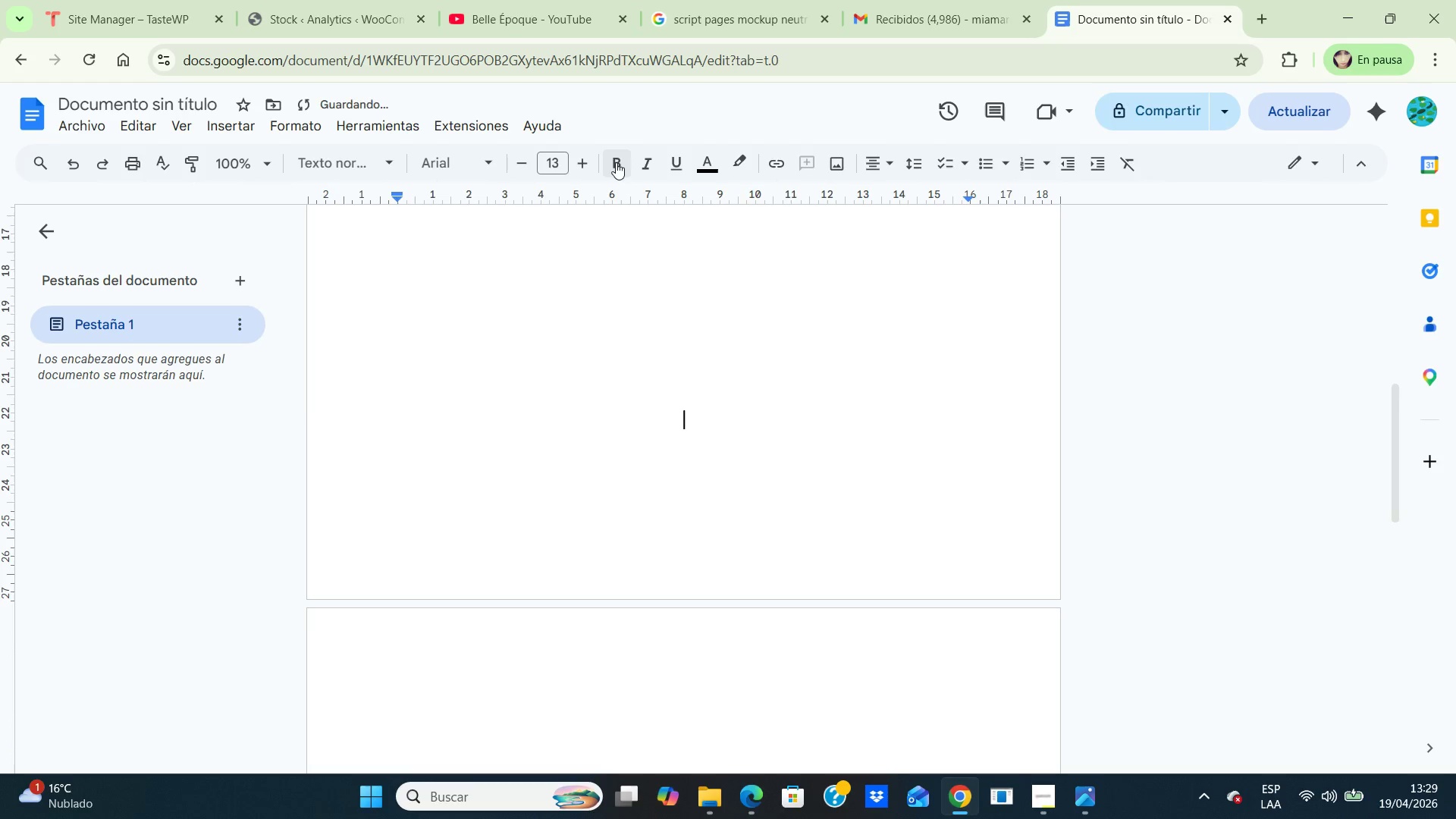 
key(ArrowUp)
 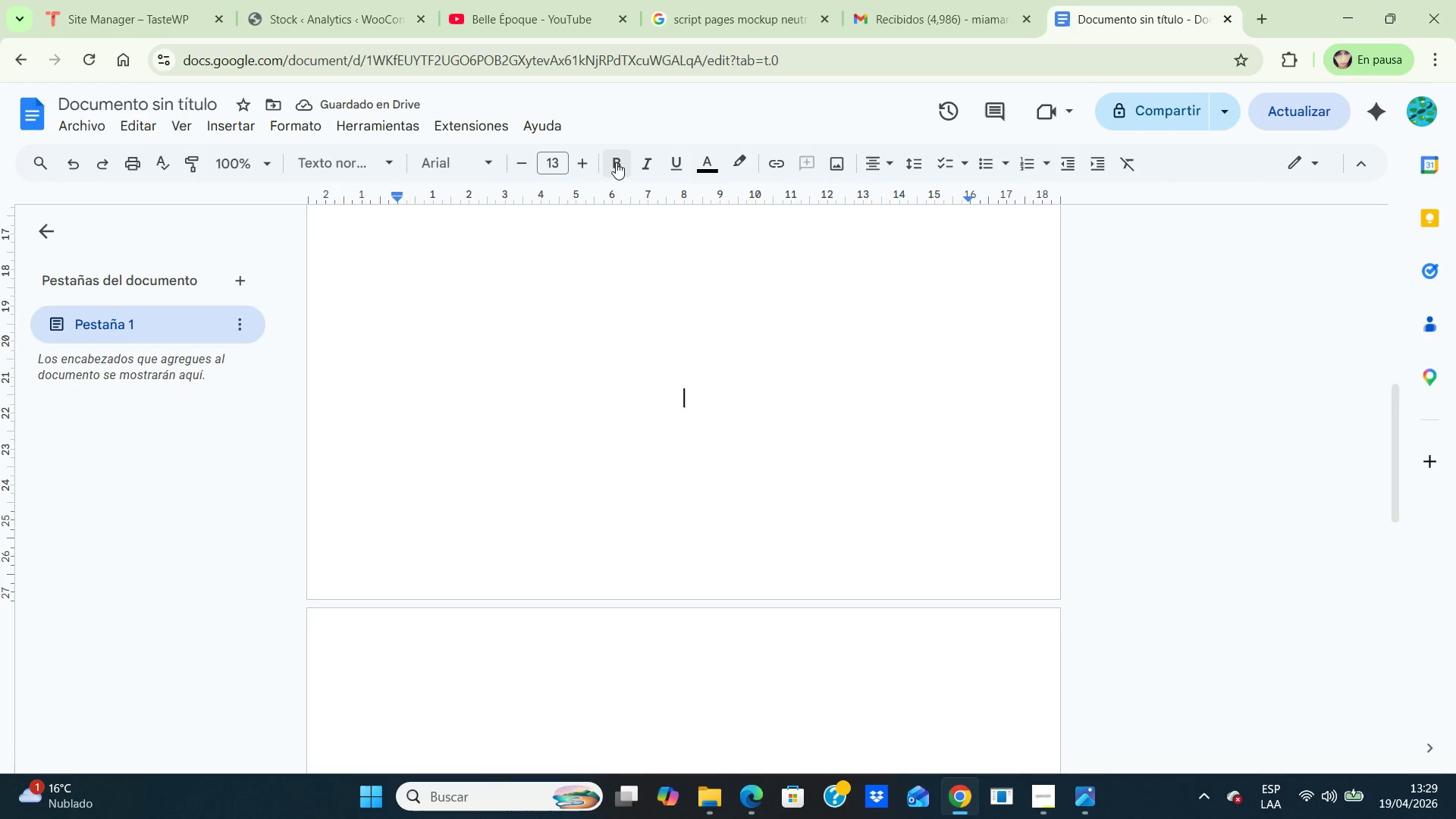 
key(ArrowUp)
 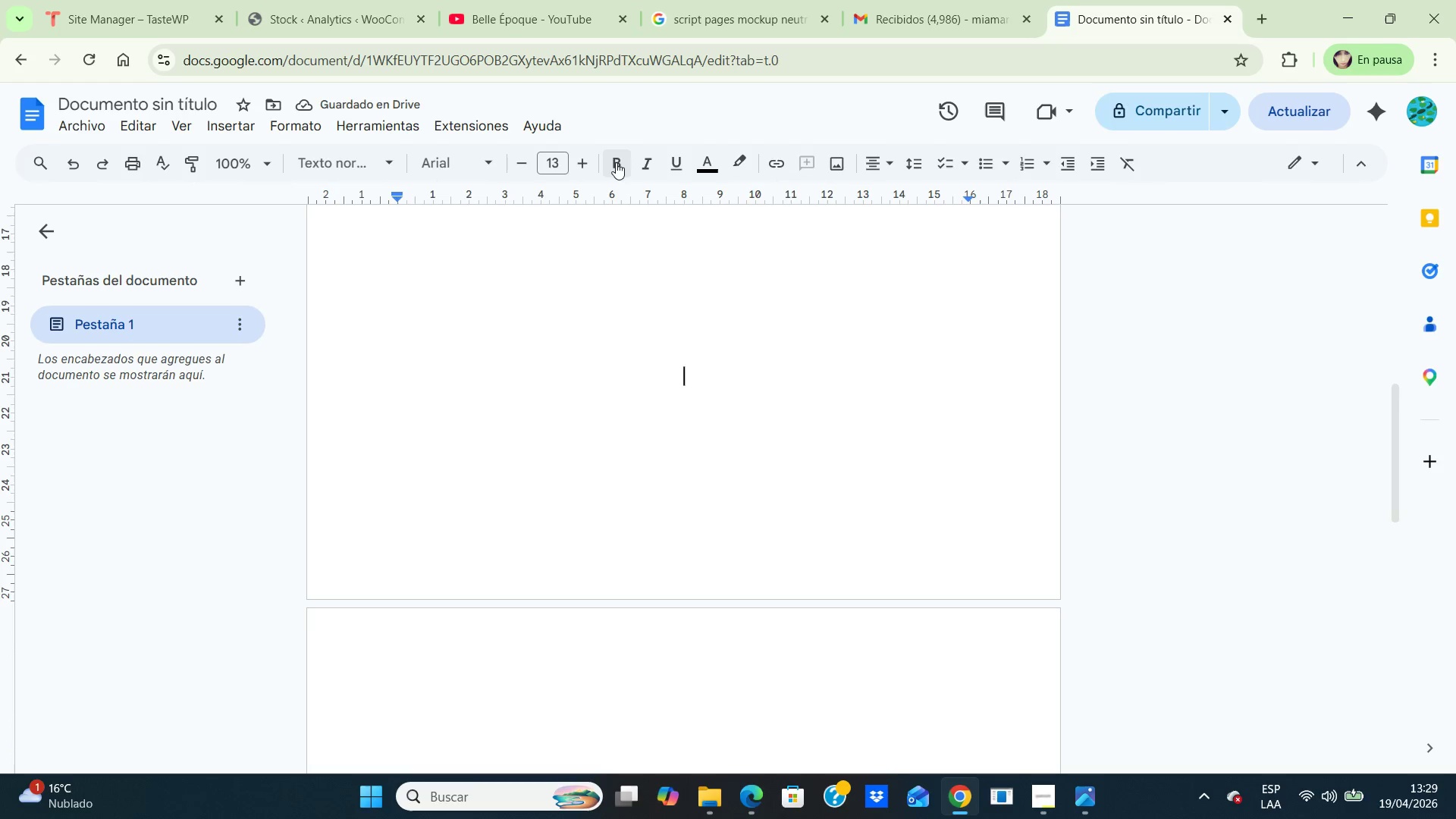 
key(ArrowUp)
 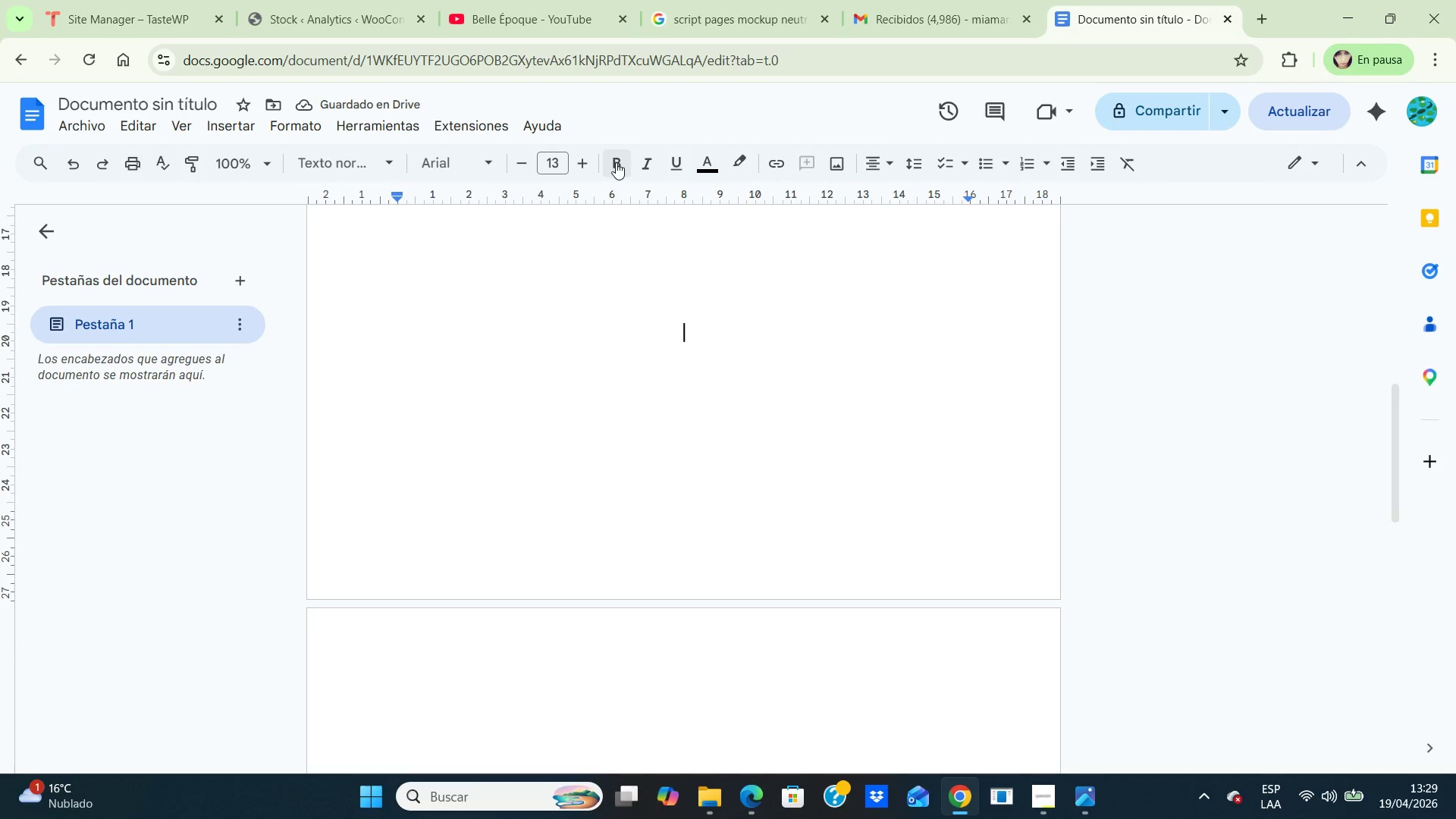 
key(ArrowUp)
 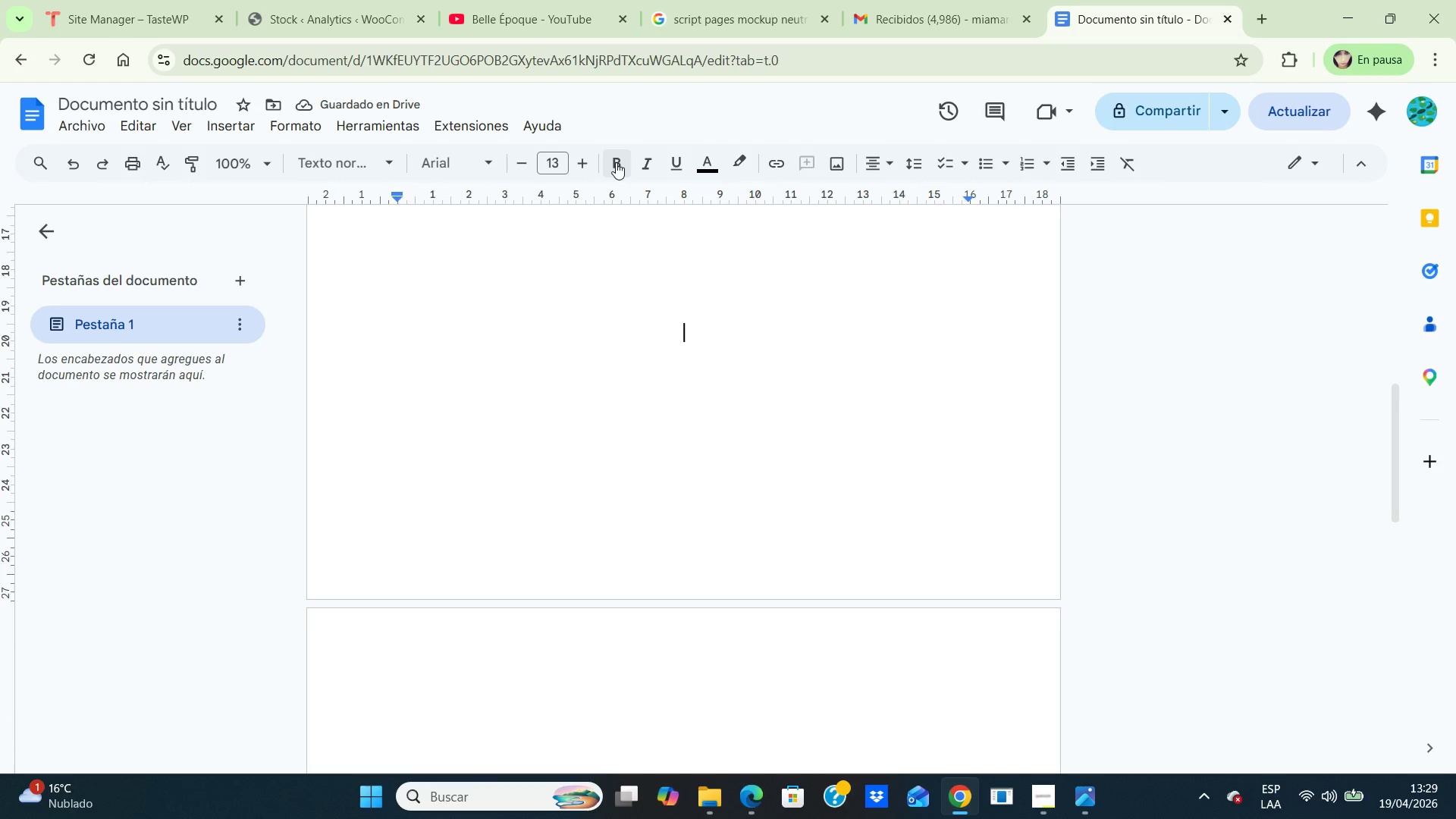 
key(ArrowUp)
 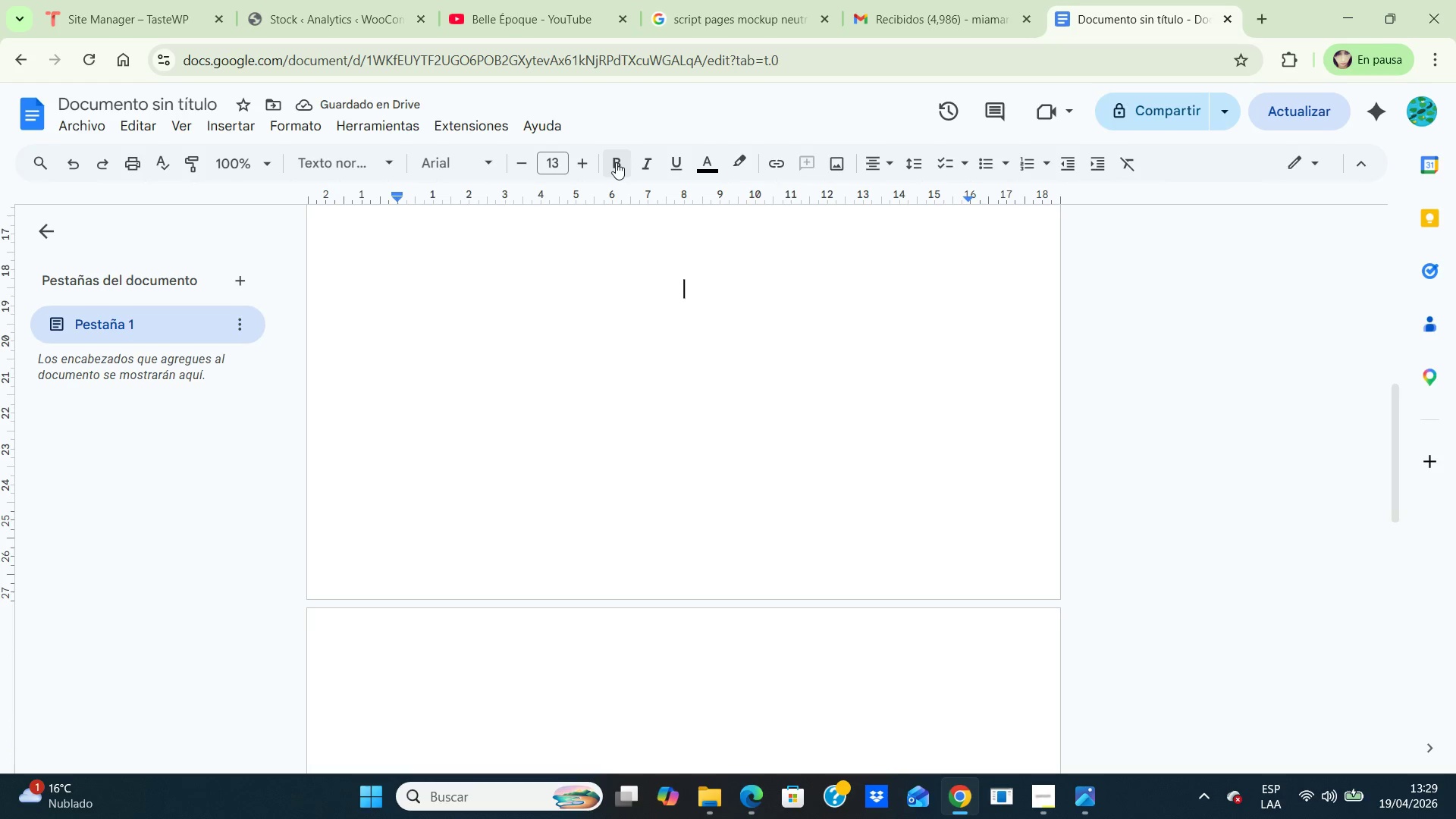 
key(ArrowUp)
 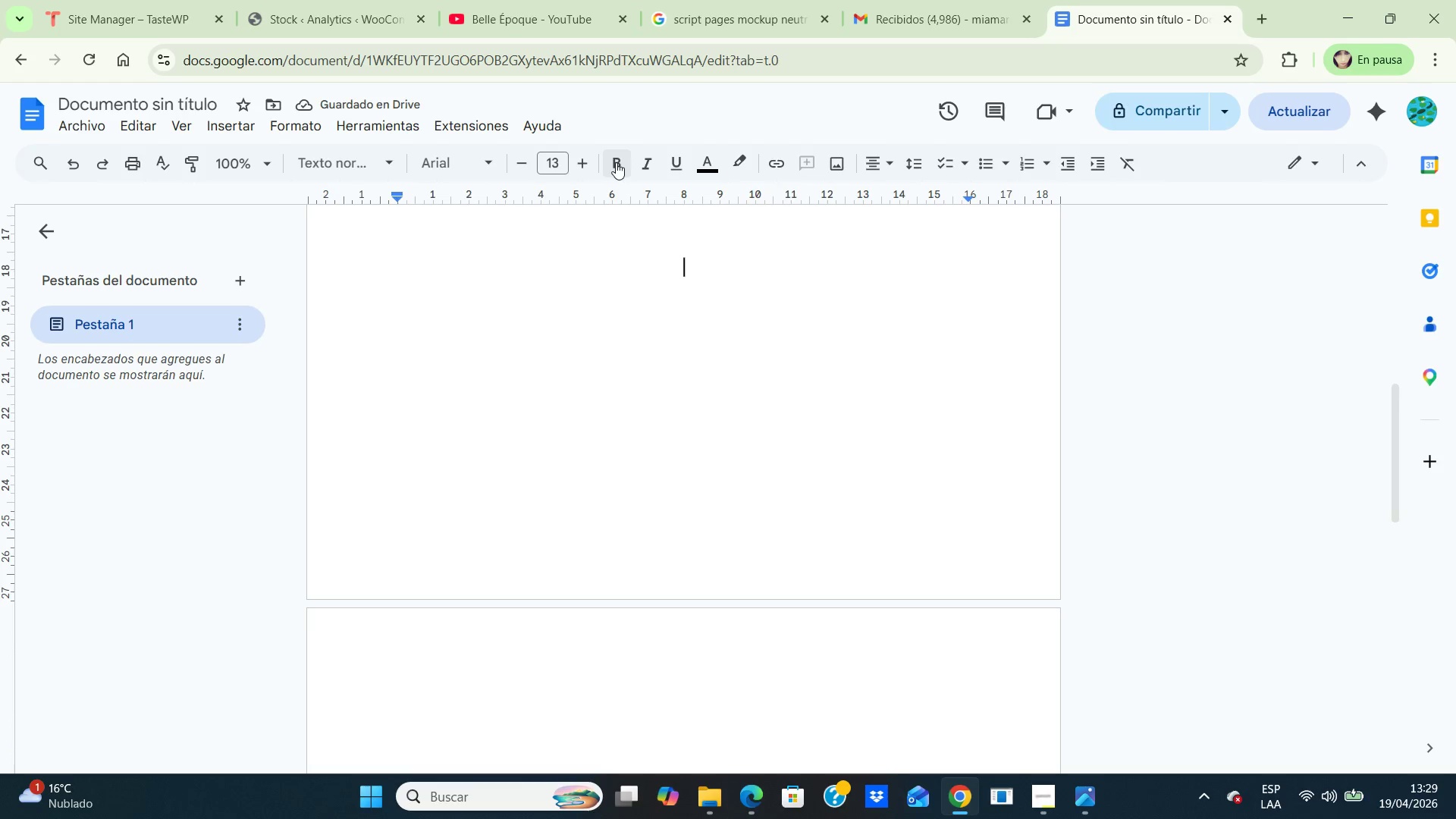 
key(ArrowUp)
 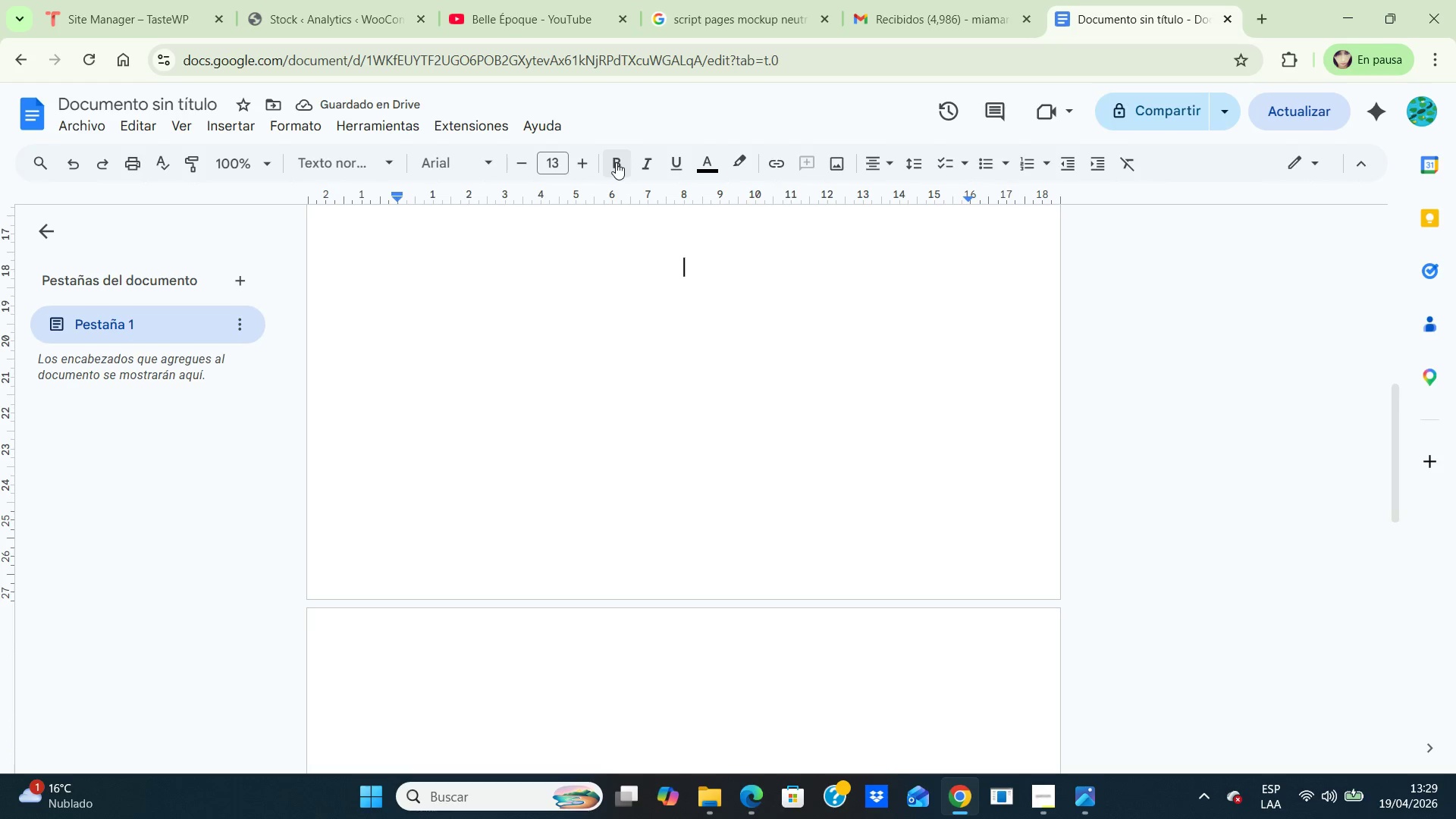 
key(ArrowUp)
 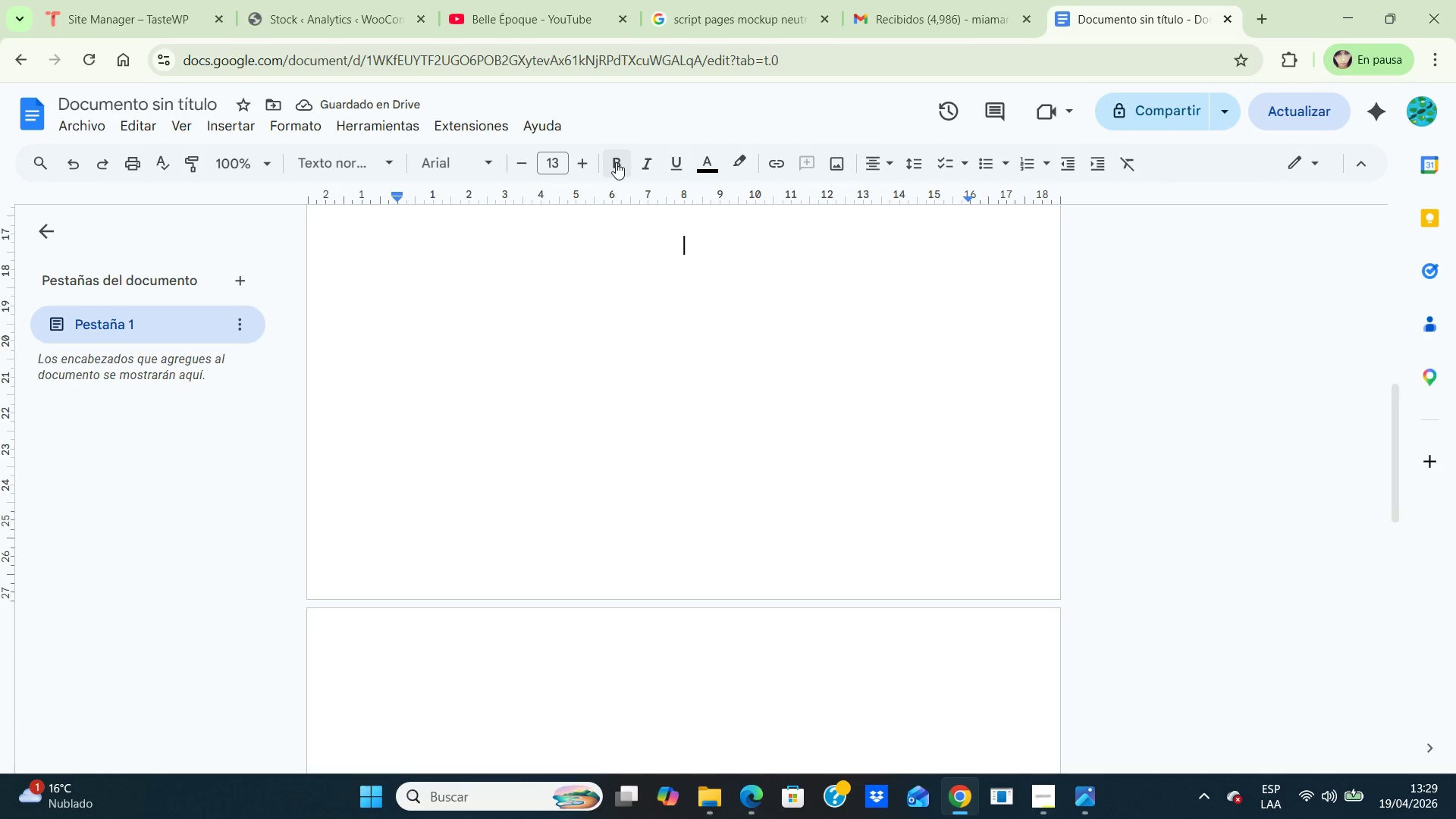 
key(ArrowUp)
 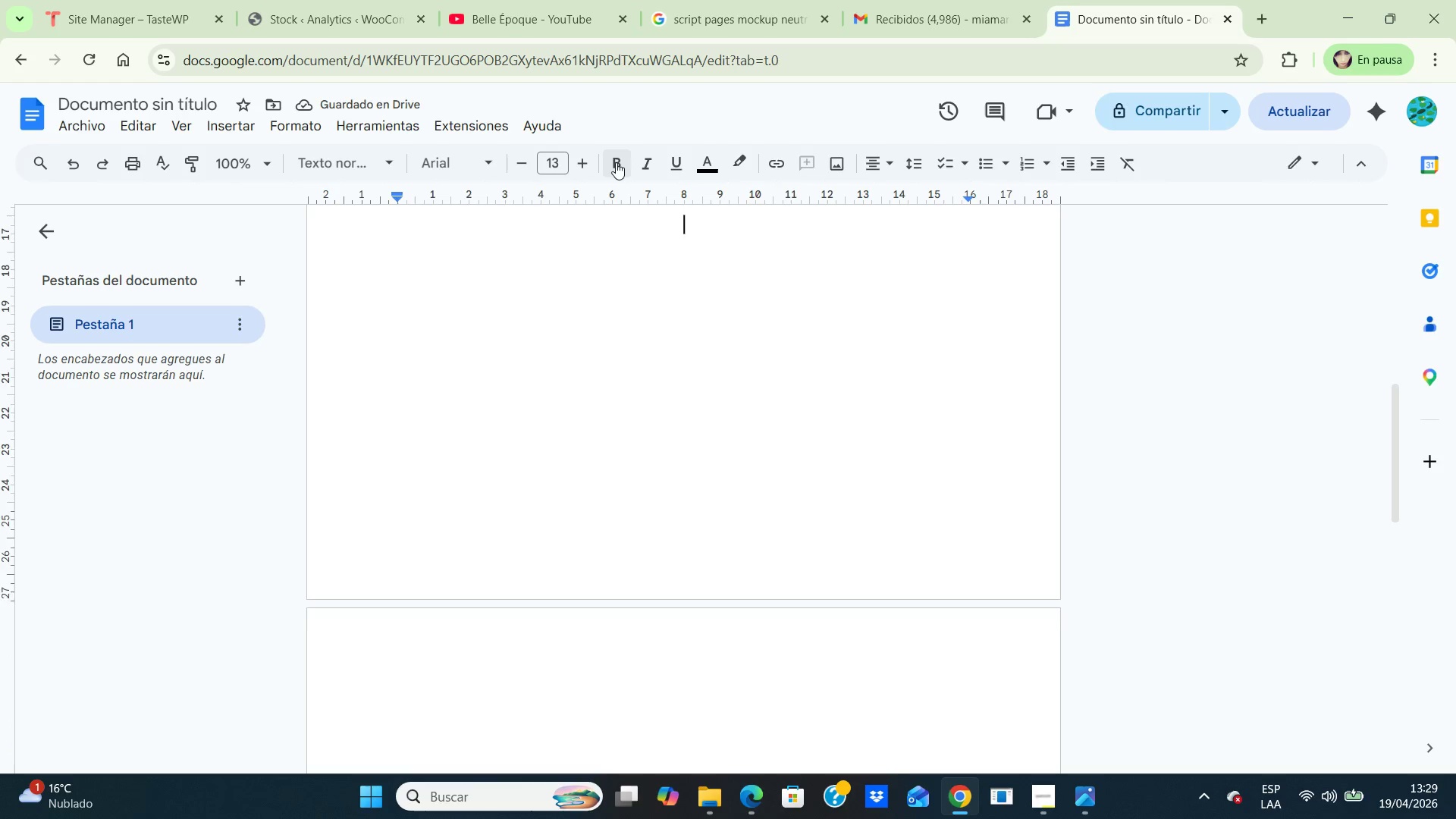 
key(ArrowUp)
 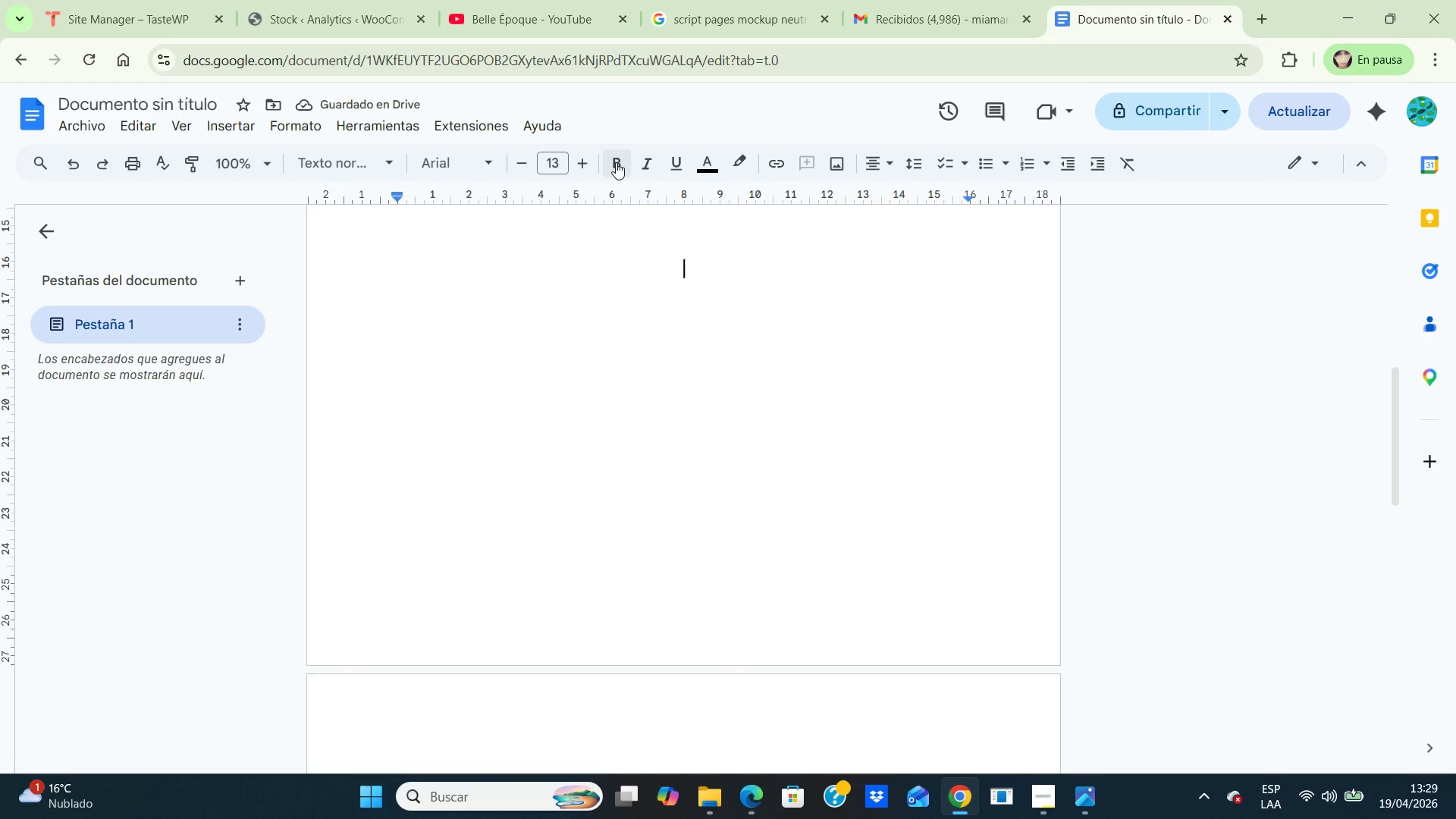 
key(ArrowUp)
 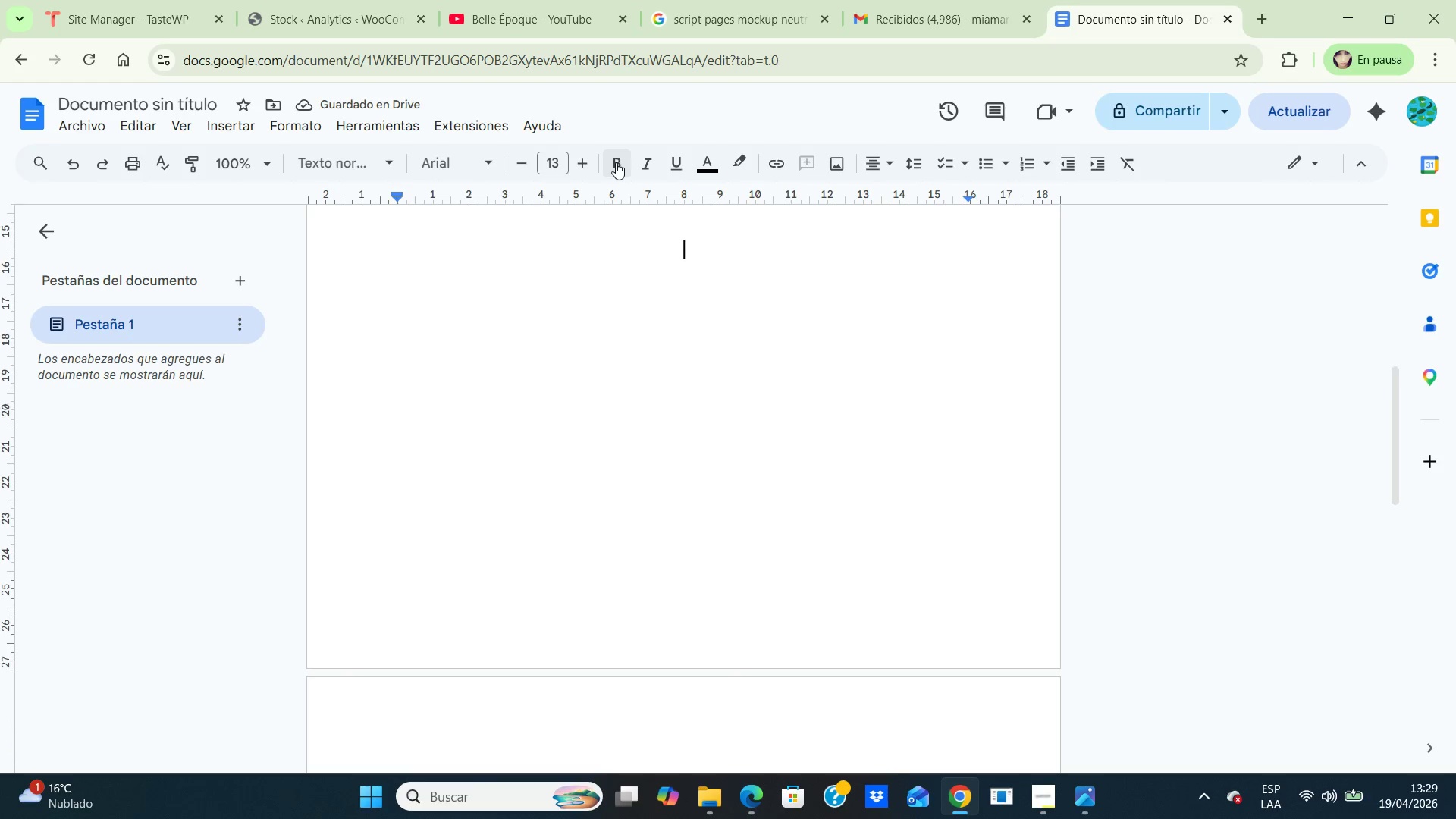 
key(ArrowUp)
 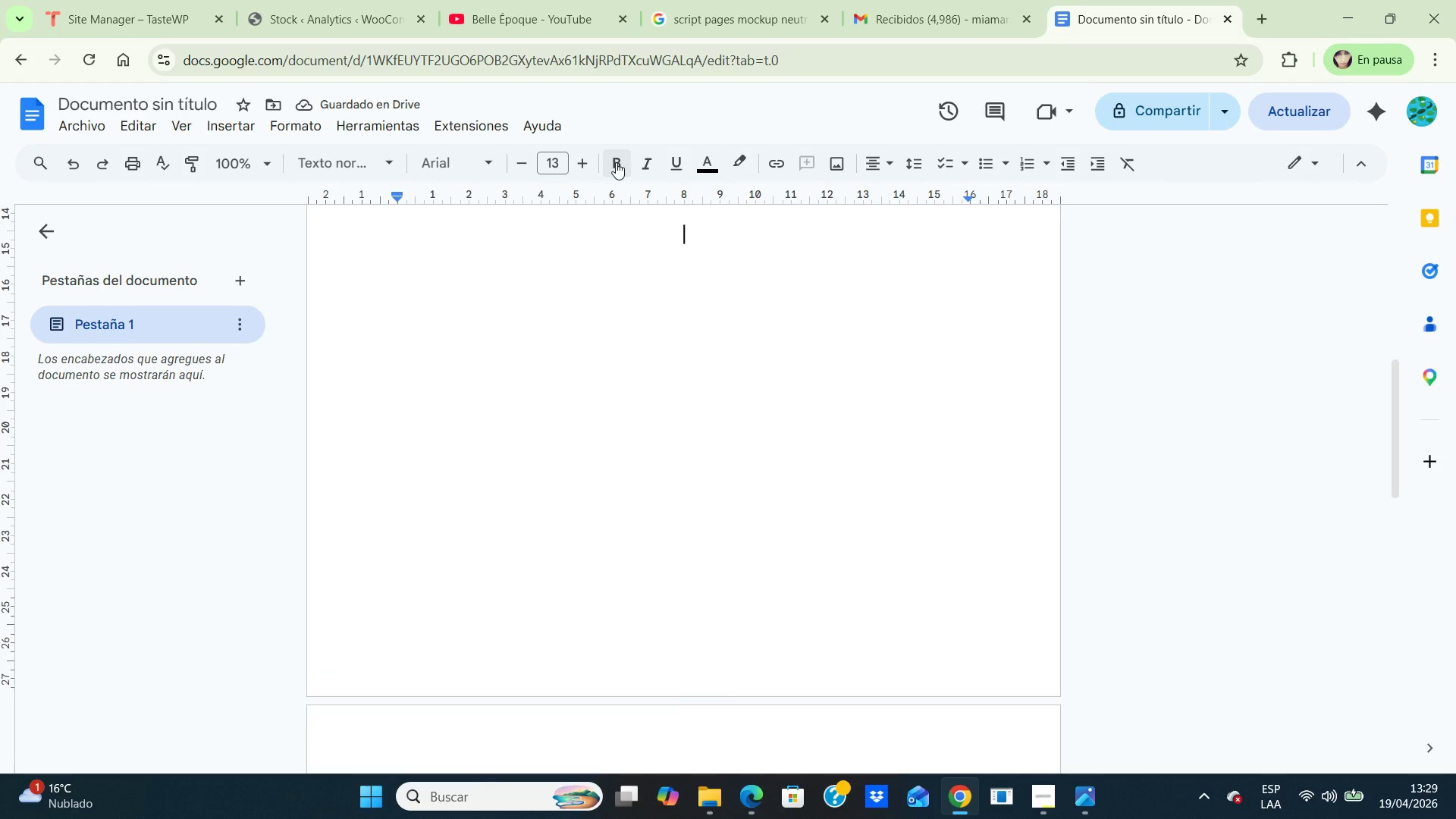 
key(ArrowUp)
 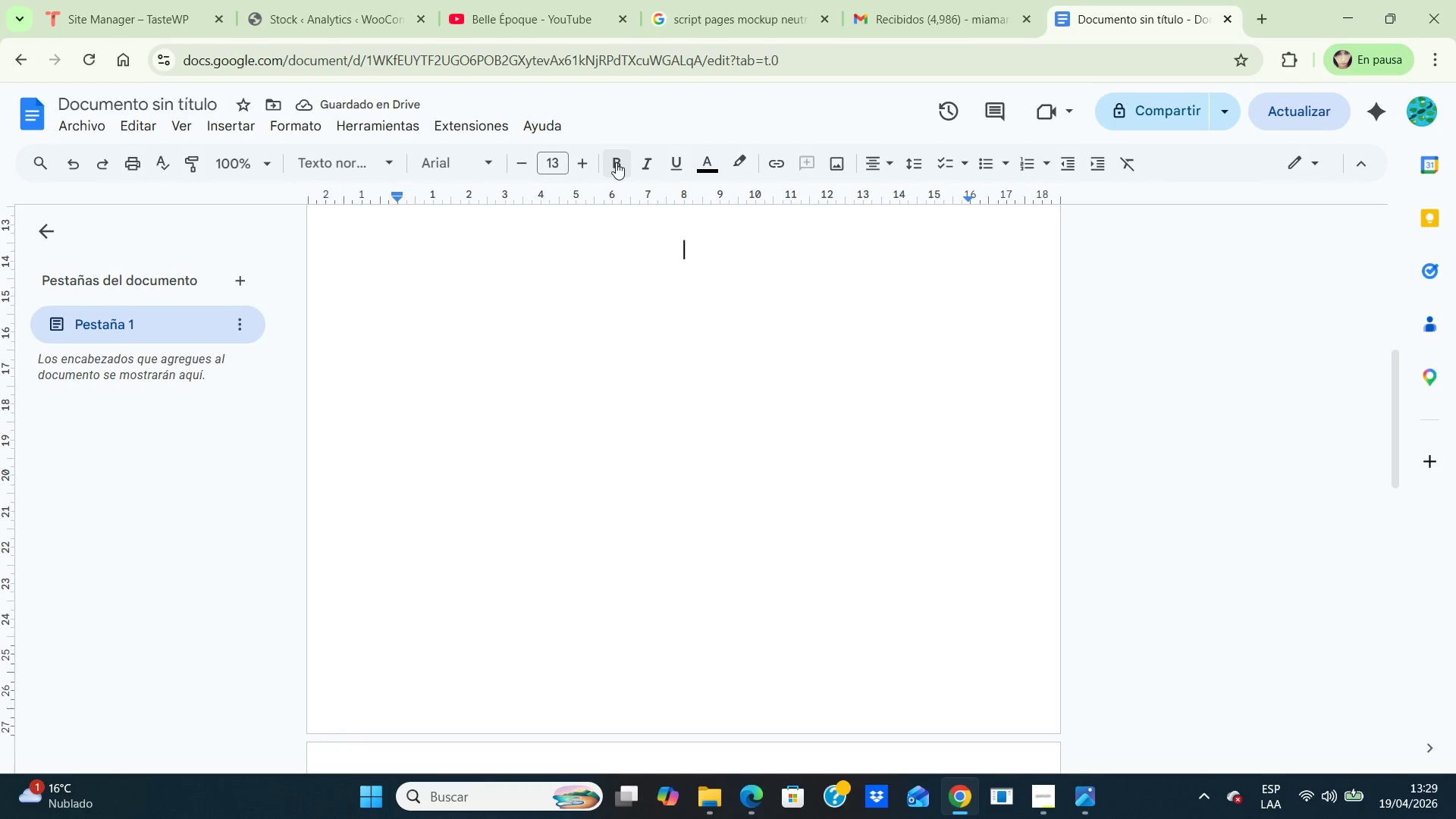 
key(ArrowUp)
 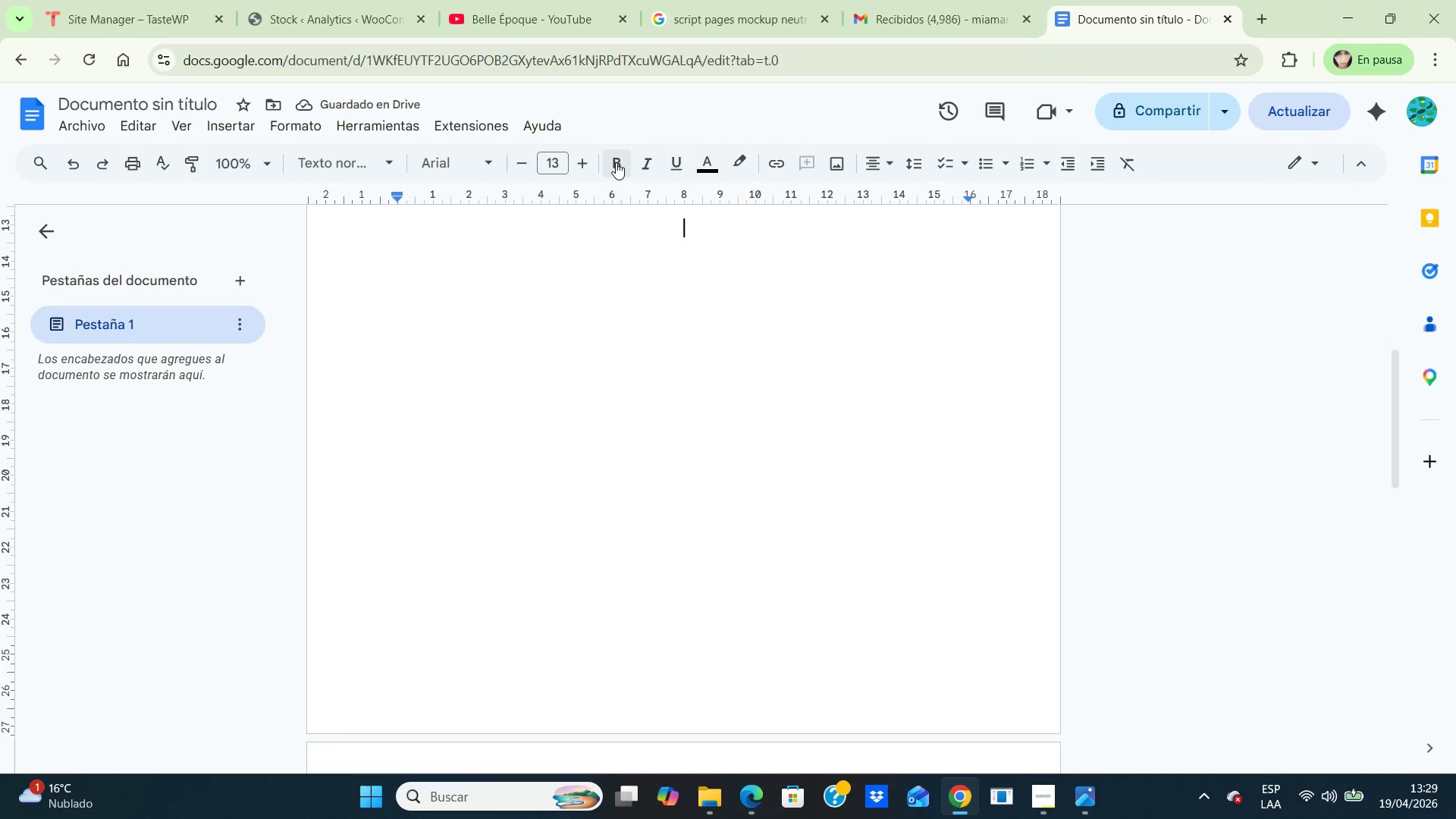 
key(ArrowUp)
 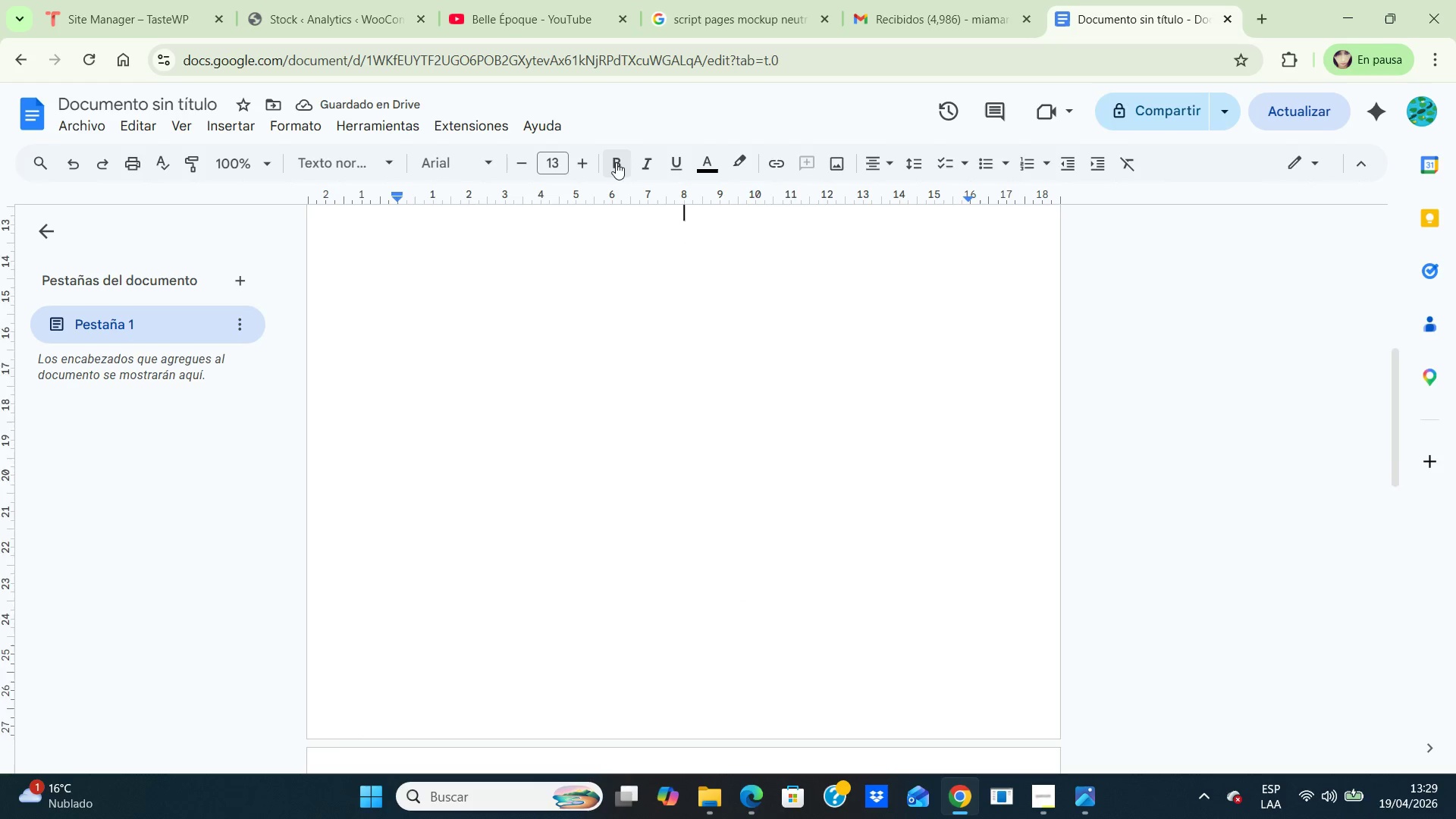 
key(ArrowUp)
 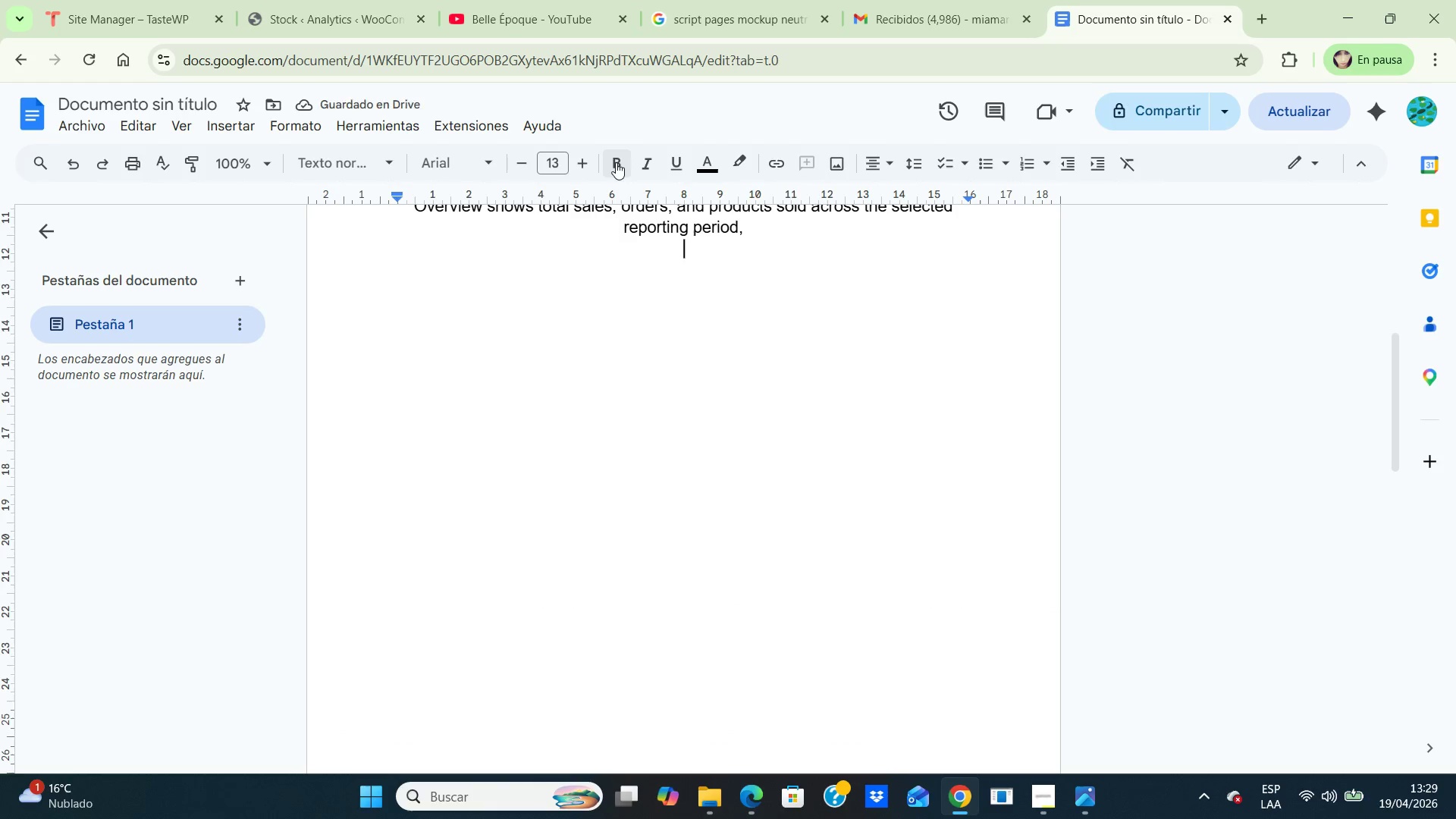 
key(ArrowUp)
 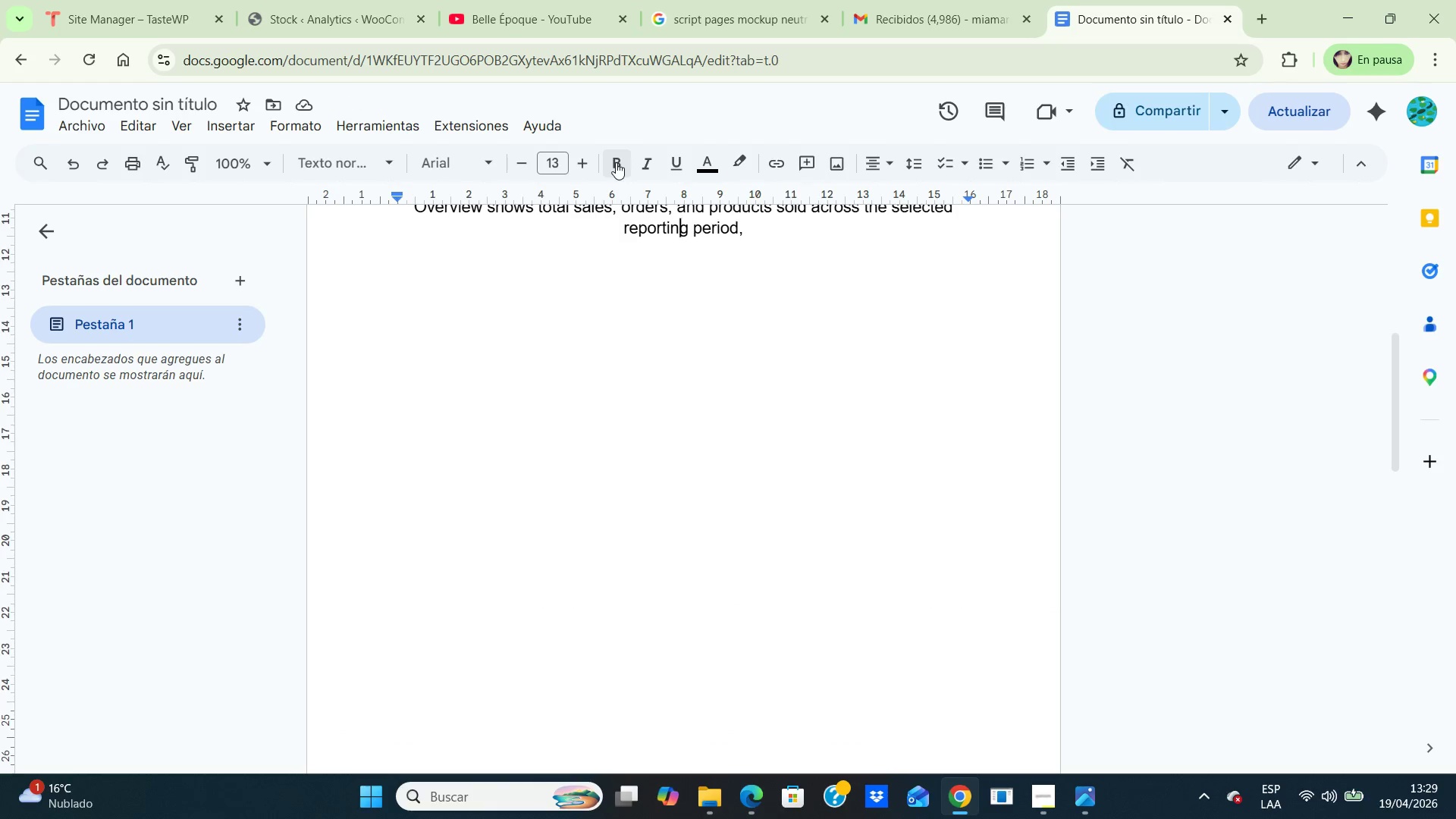 
key(ArrowUp)
 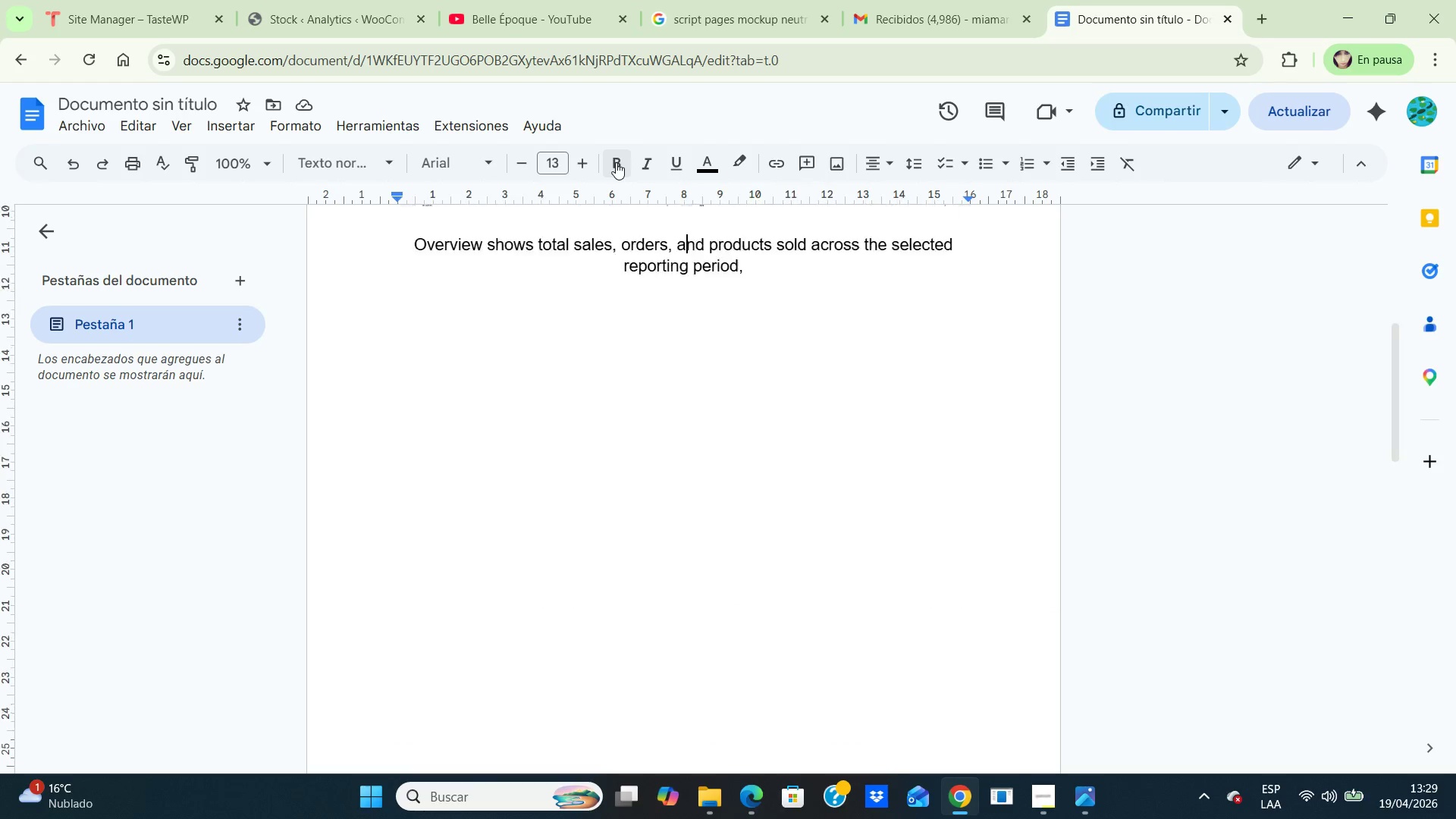 
key(ArrowUp)
 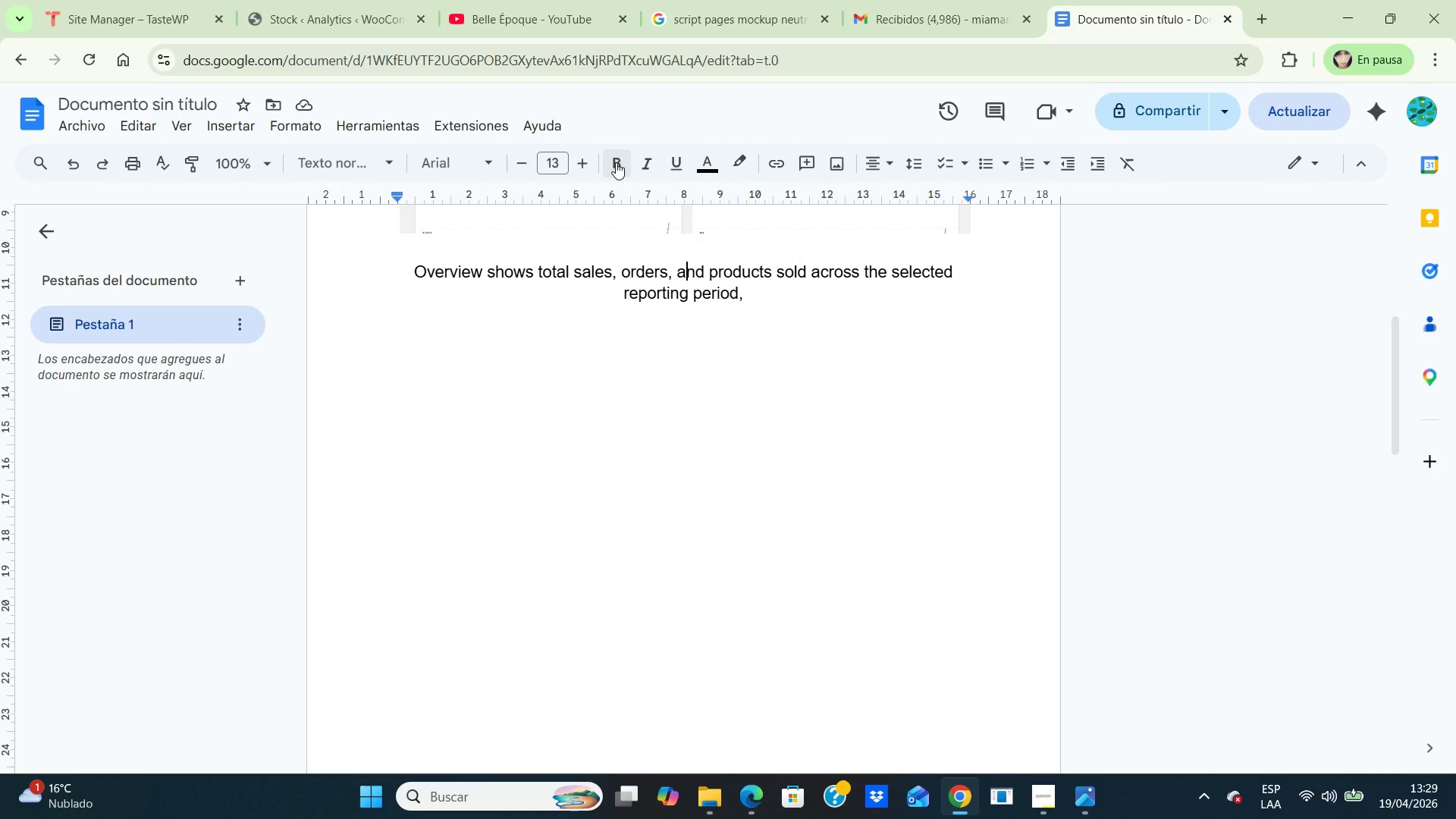 
key(ArrowUp)
 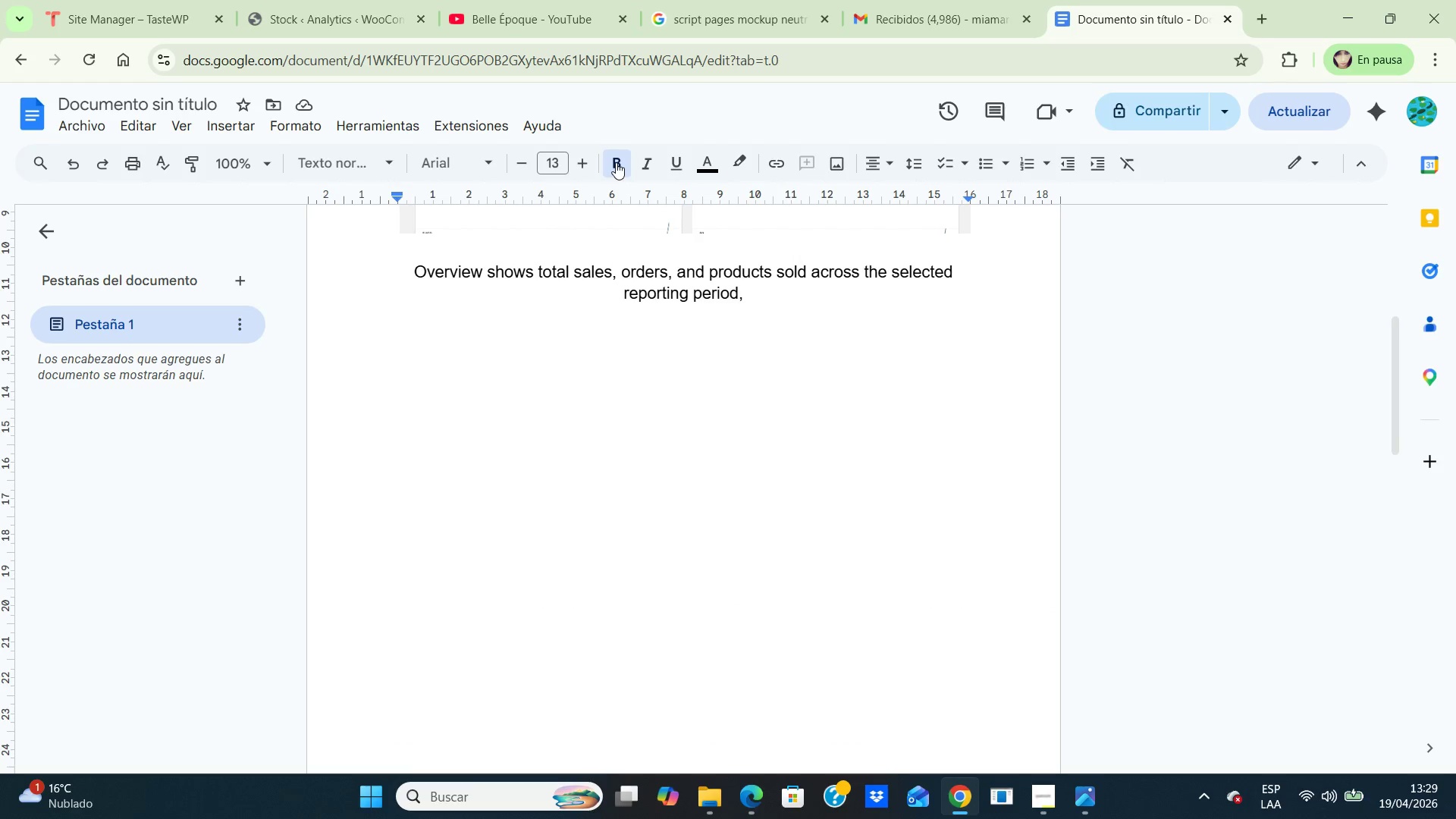 
key(ArrowDown)
 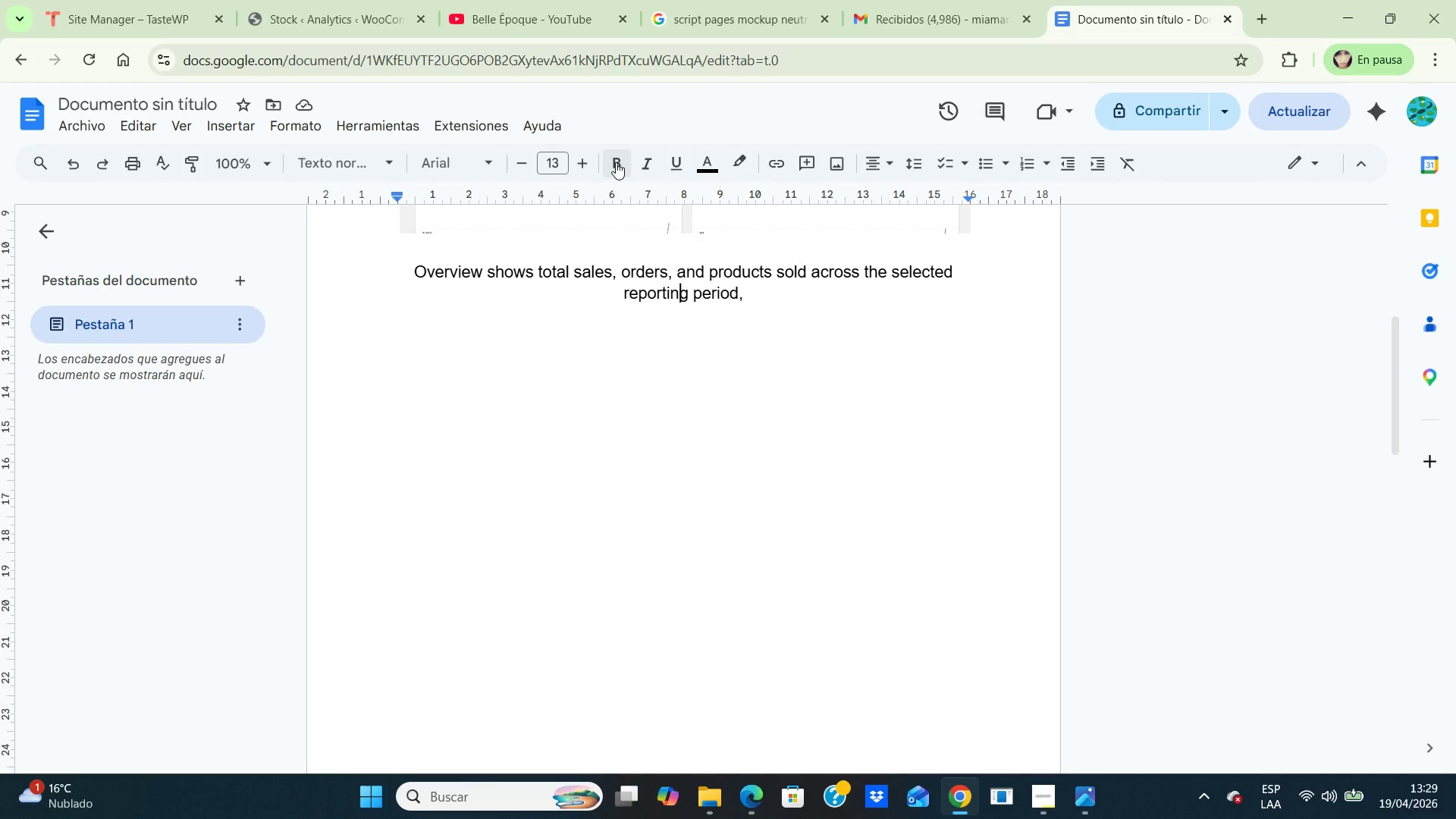 
key(ArrowDown)
 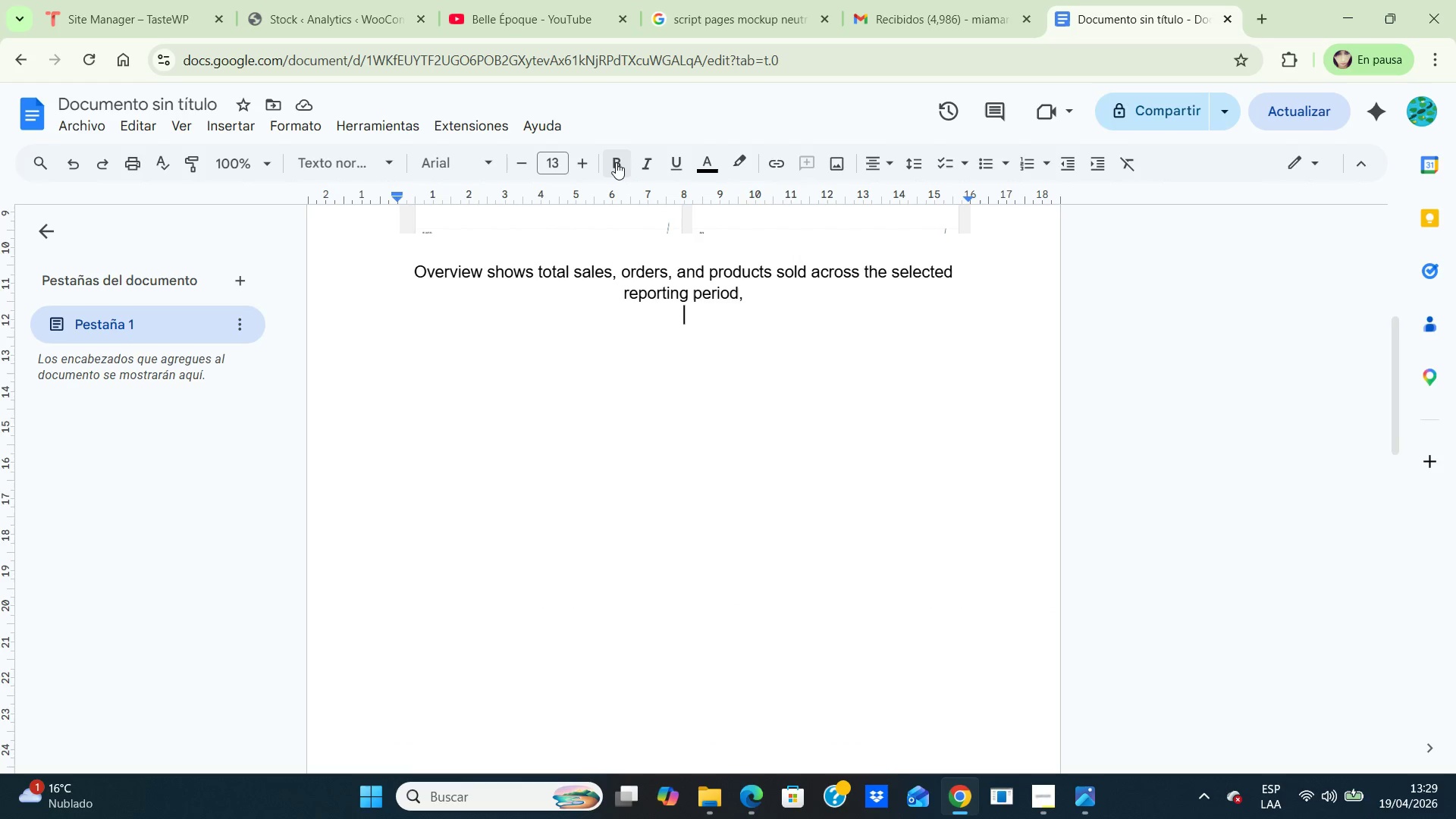 
key(ArrowDown)
 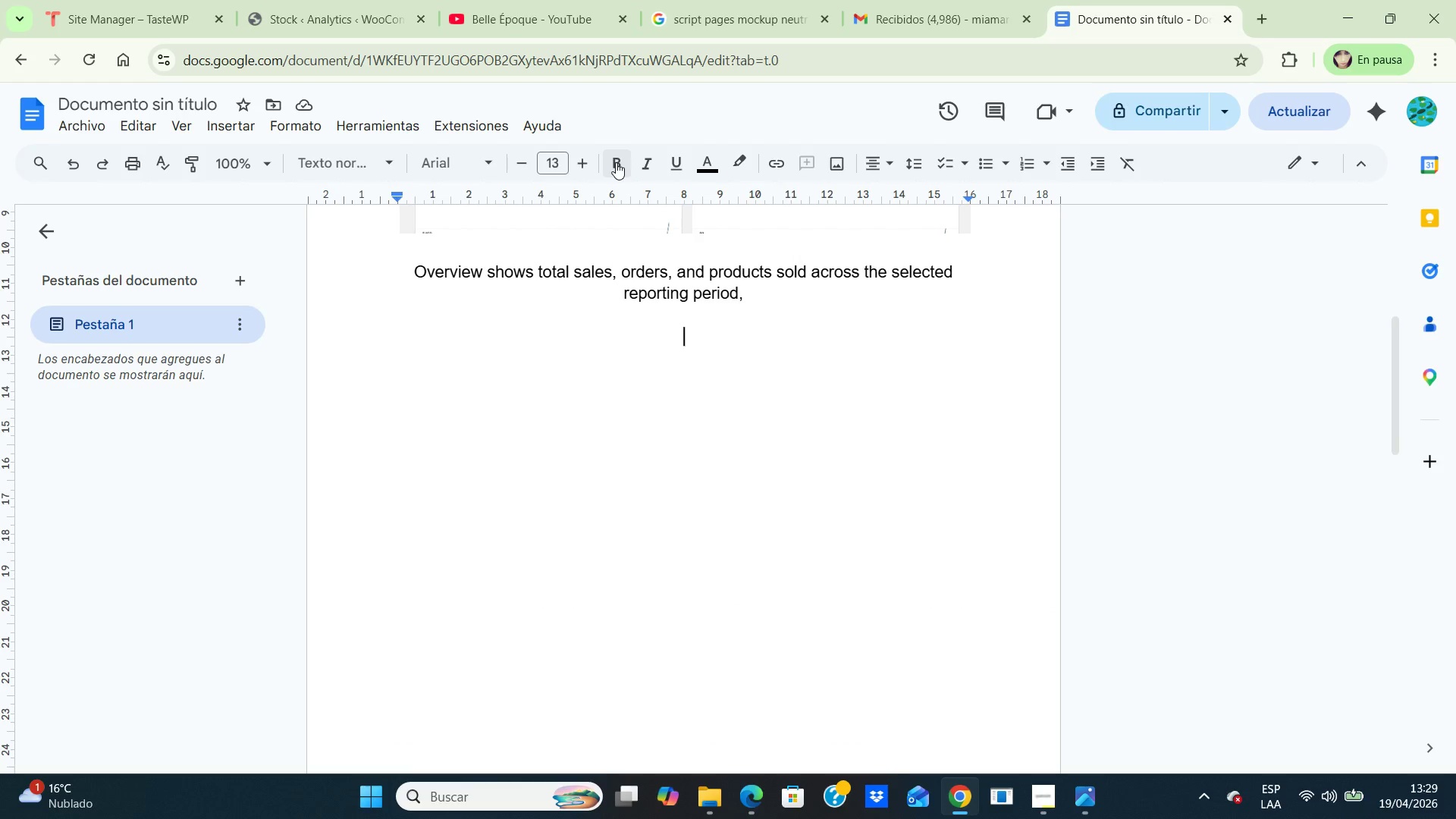 
key(ArrowDown)
 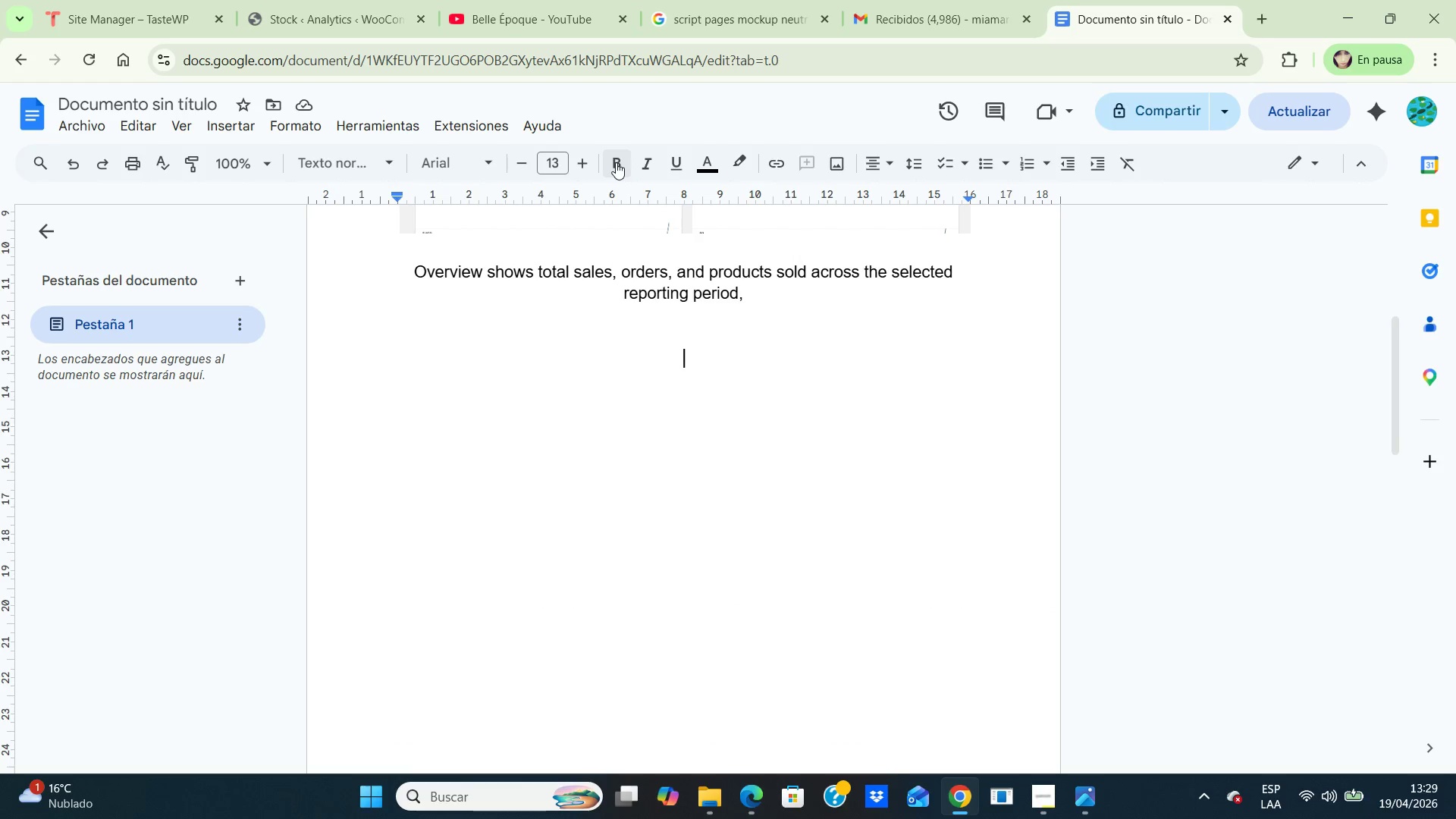 
key(ArrowDown)
 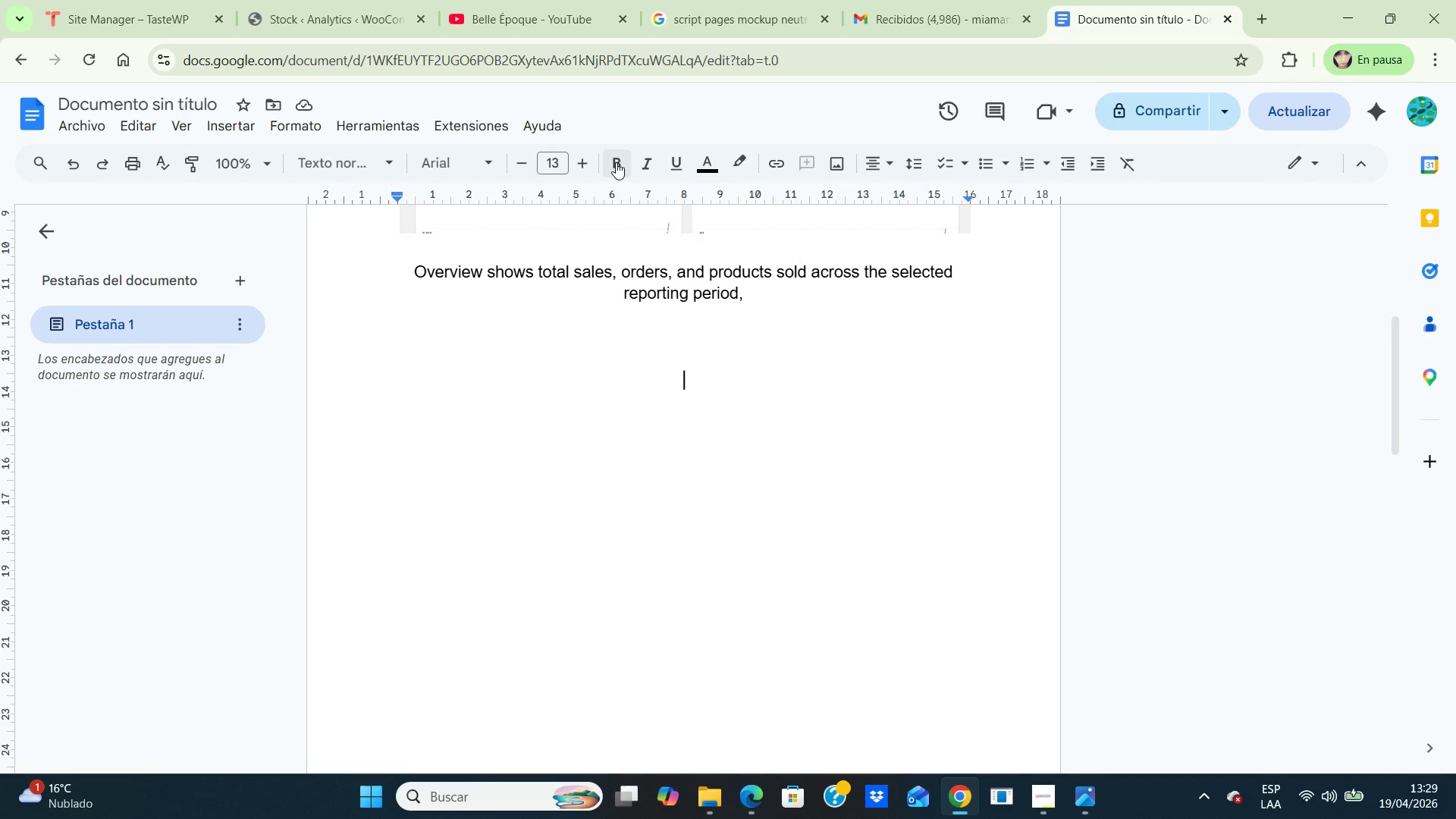 
key(ArrowDown)
 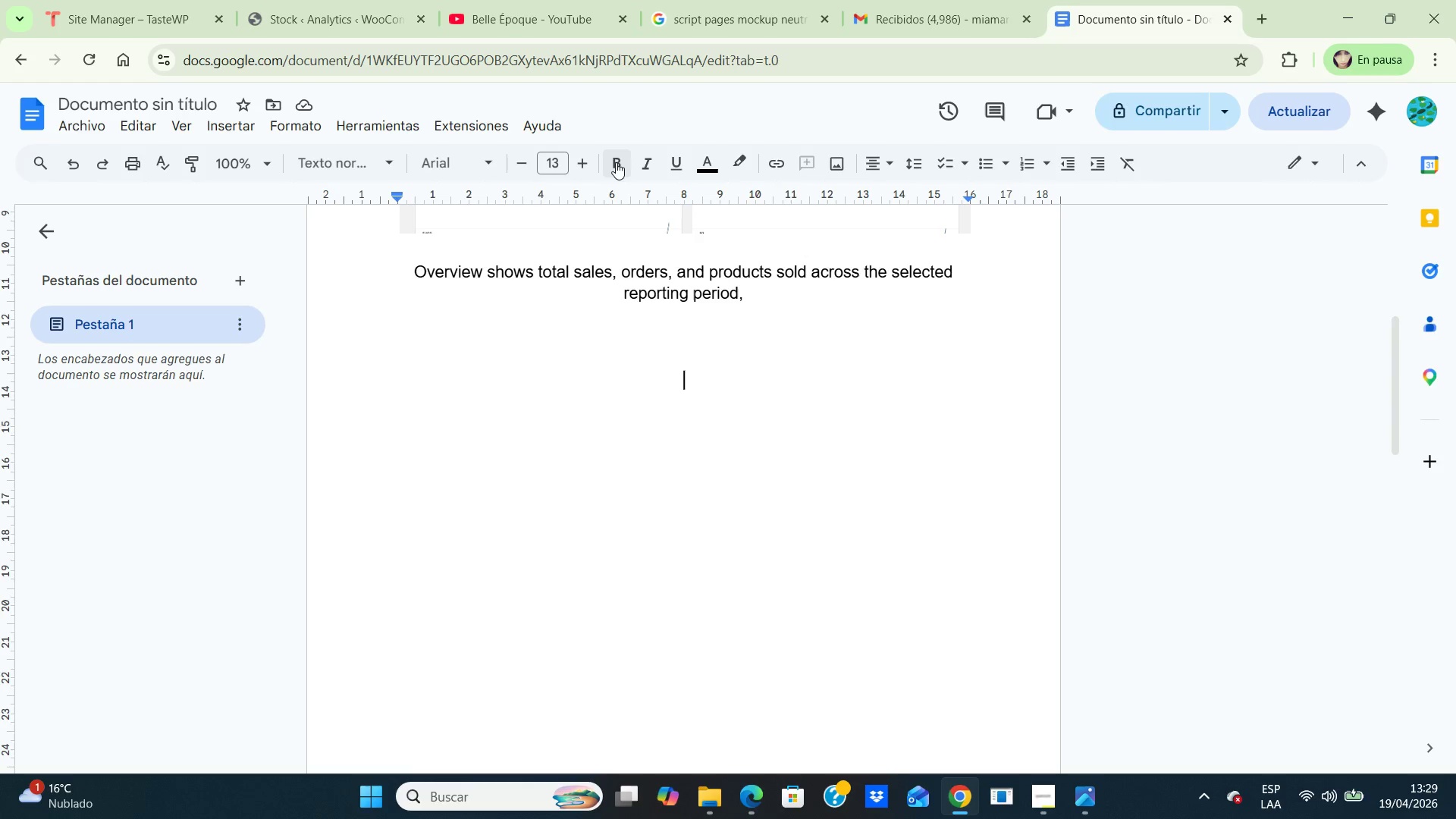 
wait(11.4)
 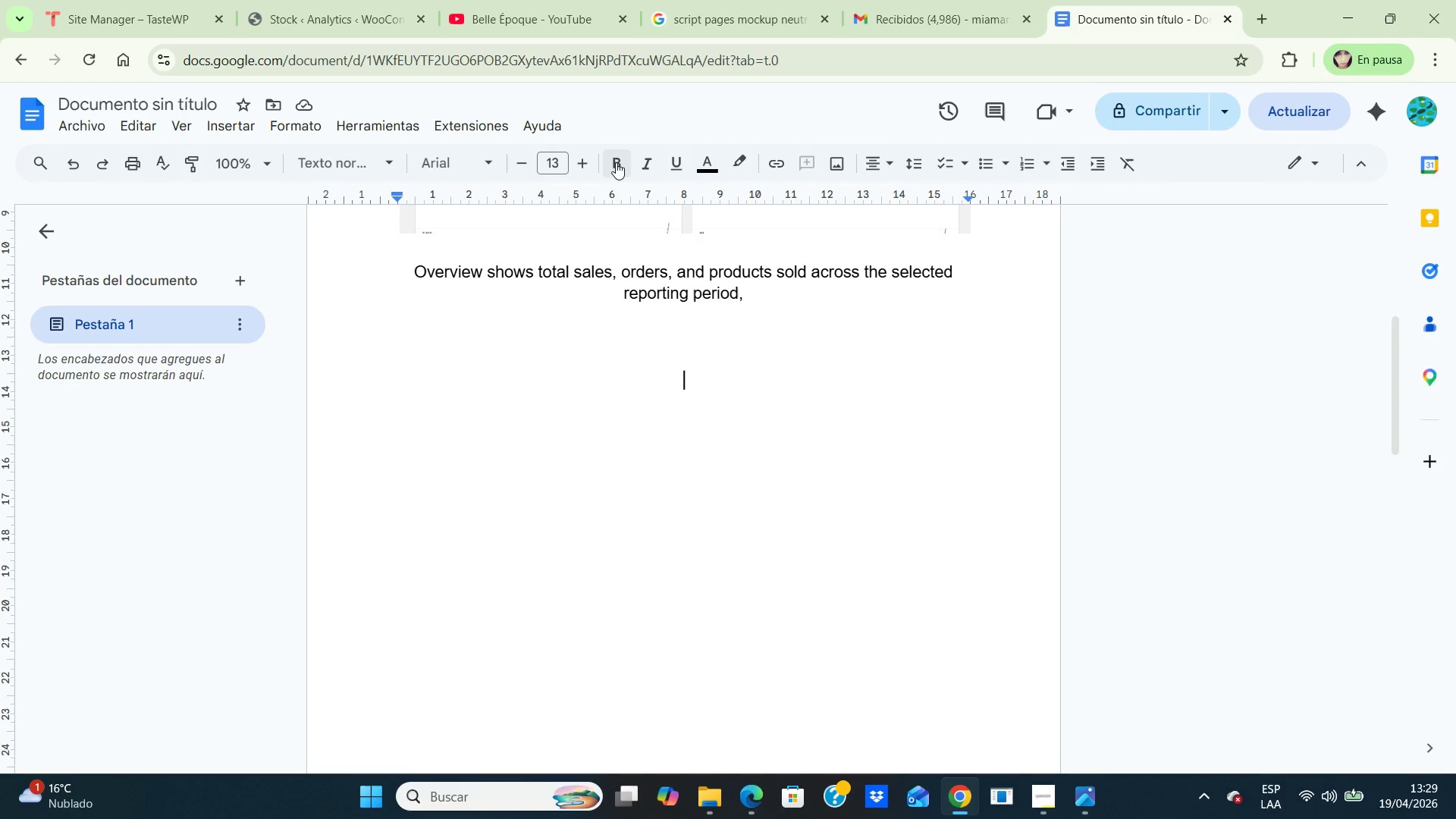 
mouse_move([720, 769])
 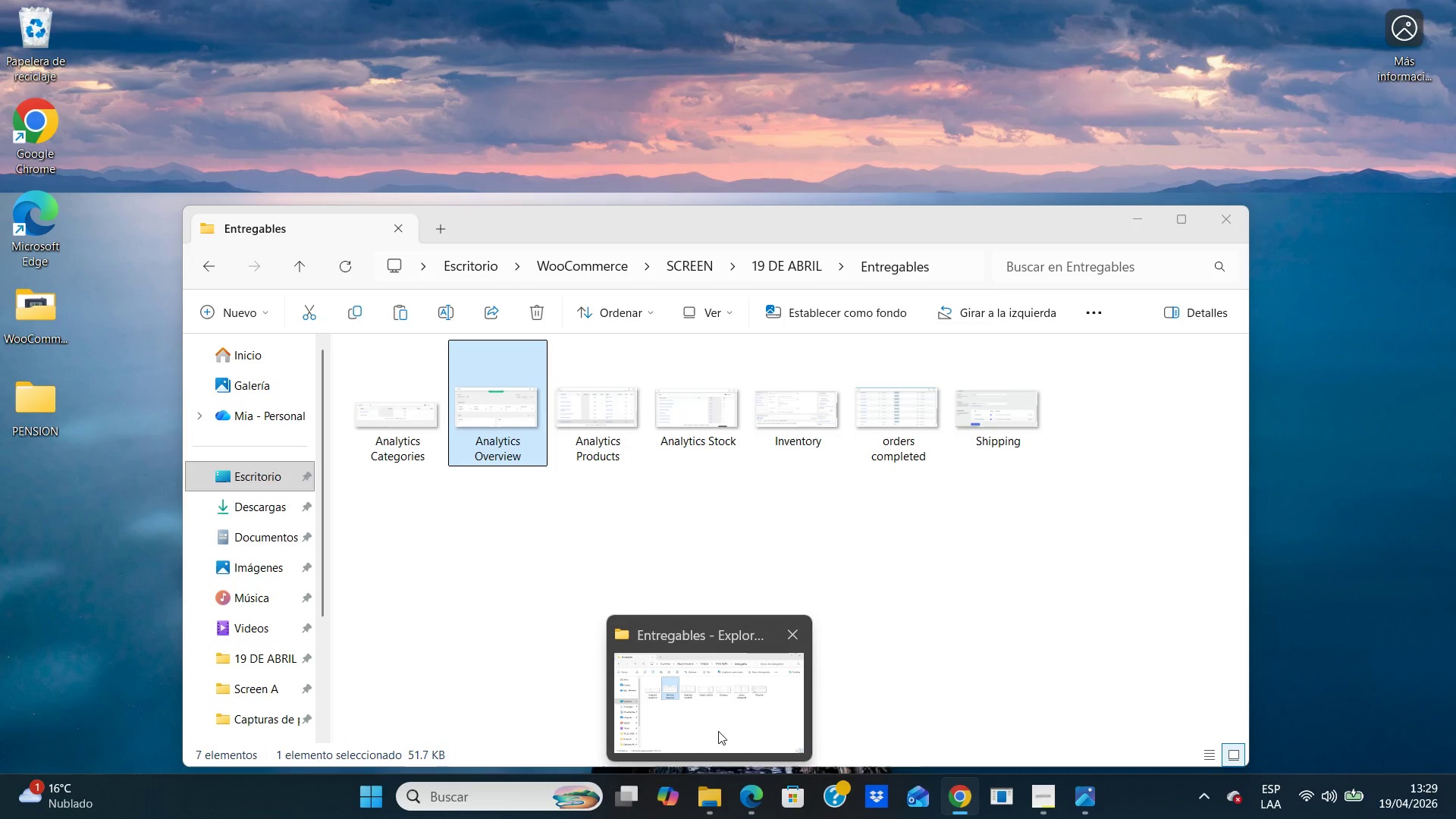 
left_click([718, 731])
 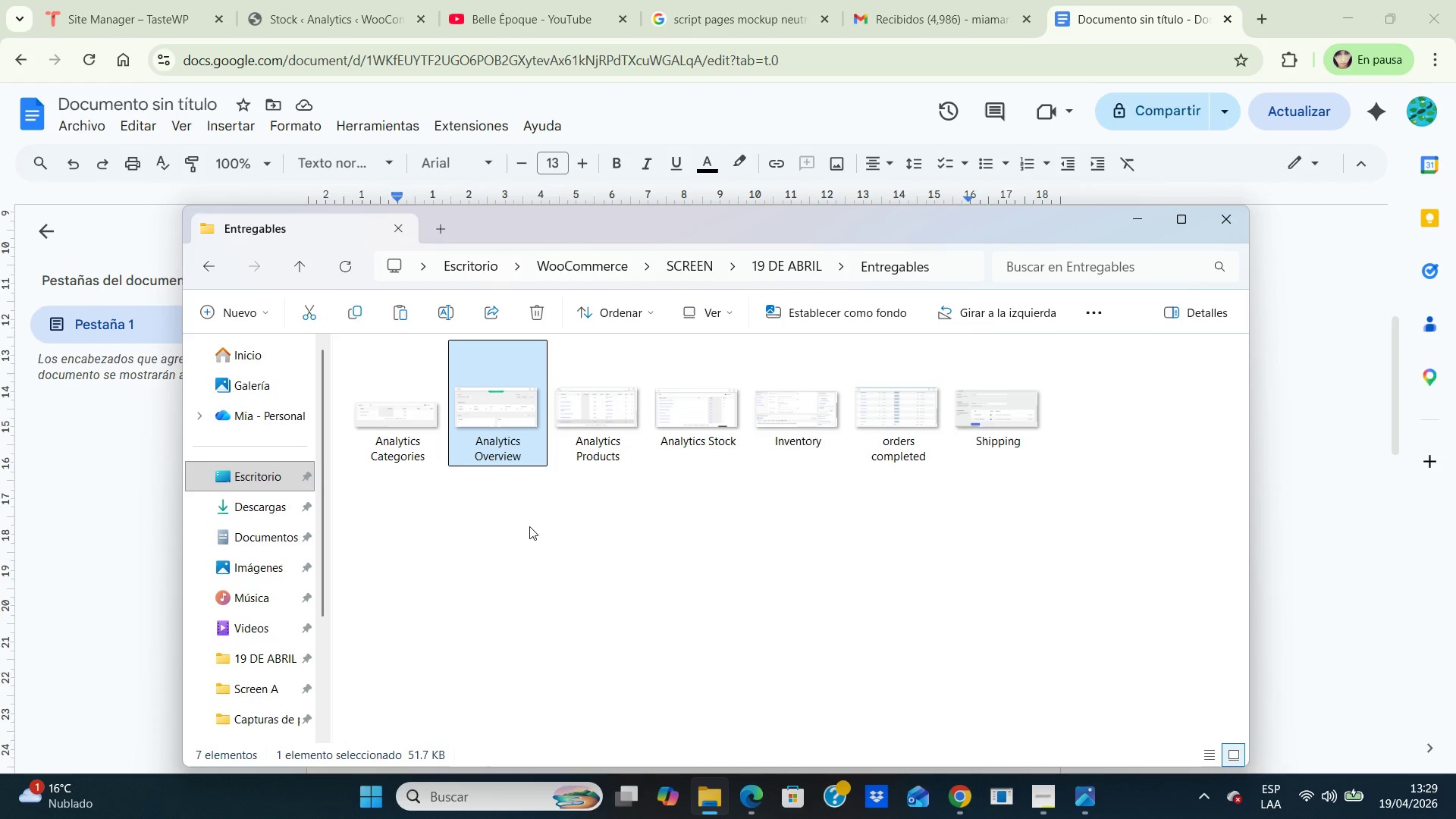 
wait(5.92)
 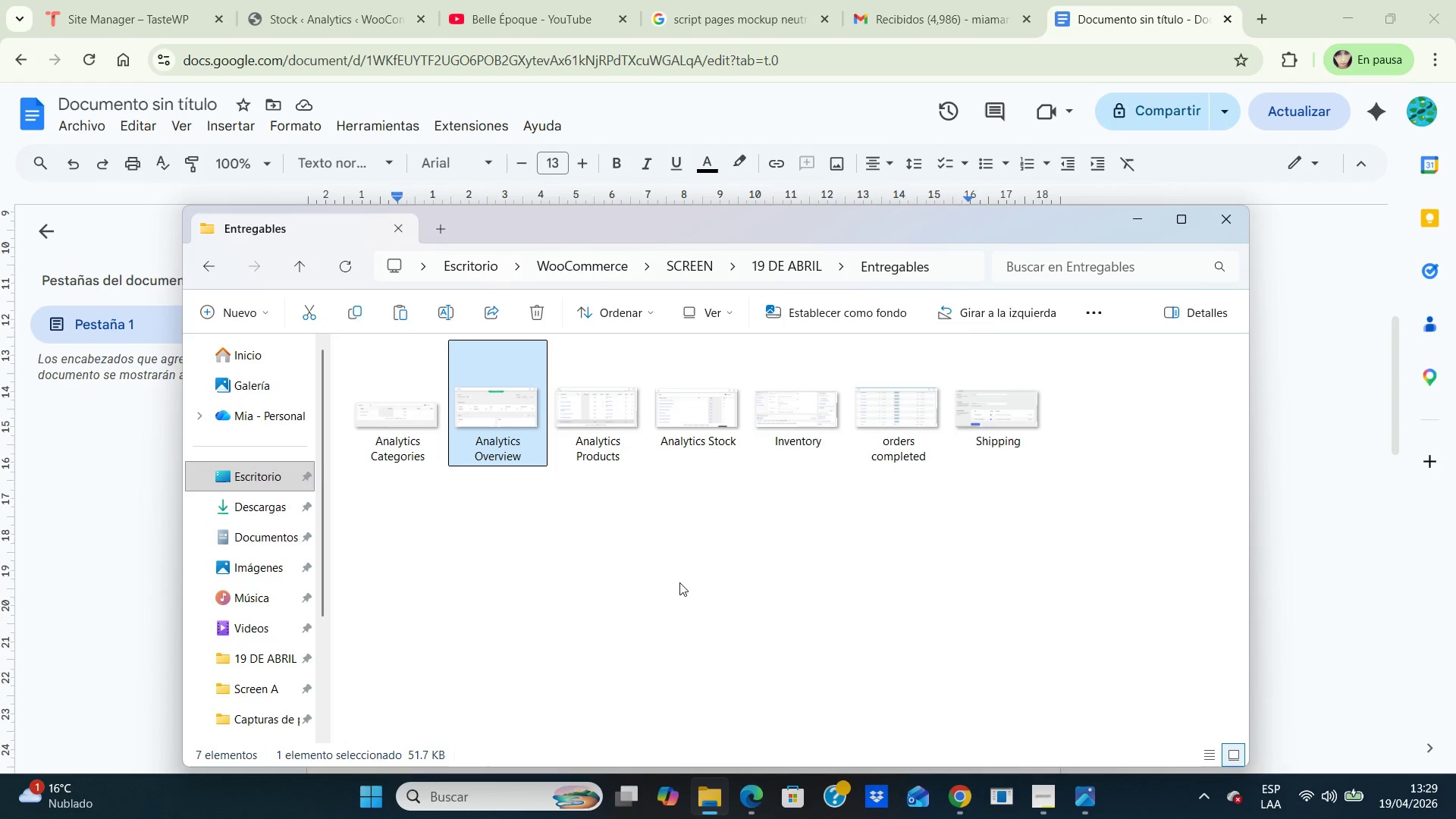 
double_click([391, 428])
 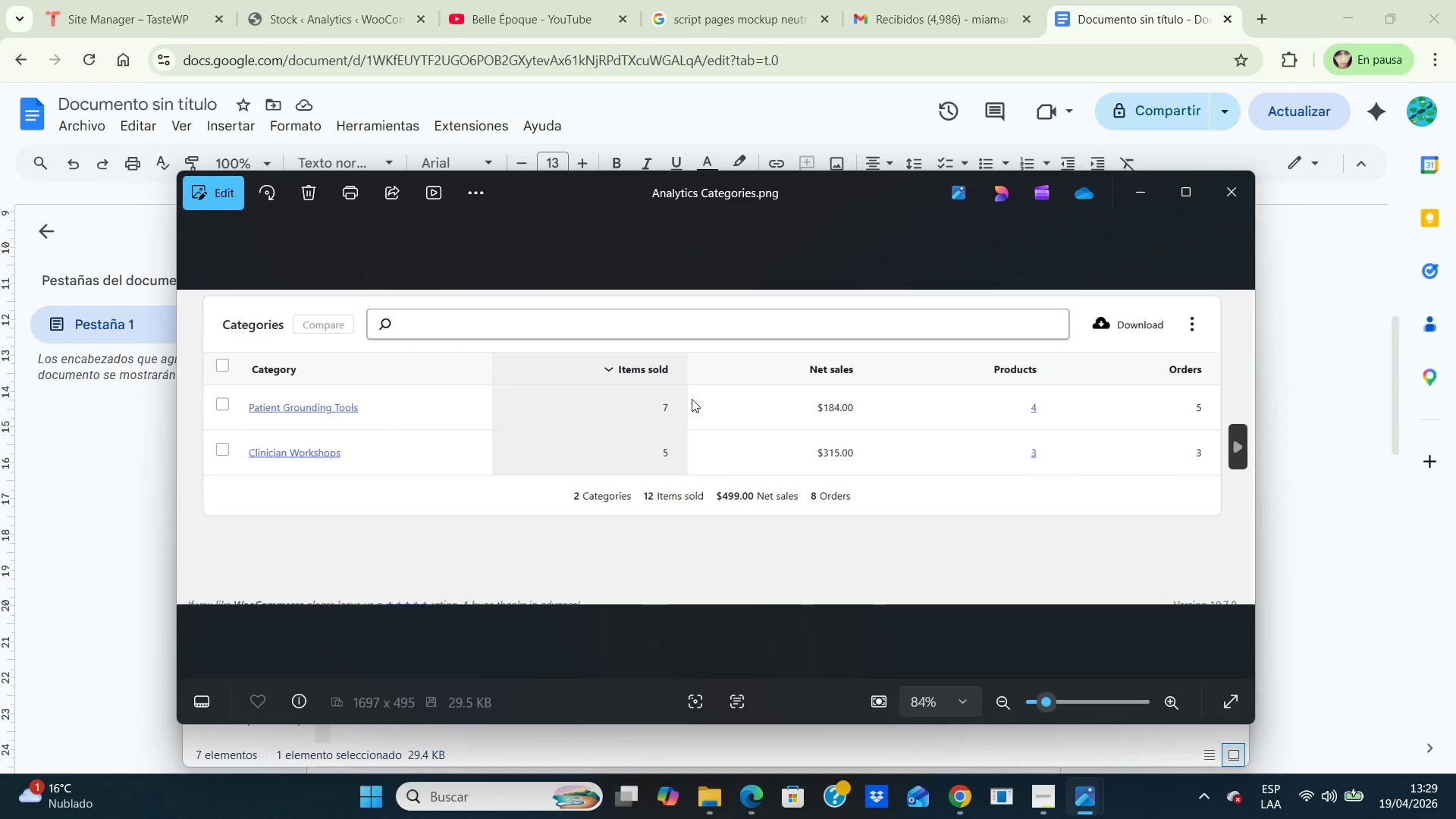 
right_click([692, 402])
 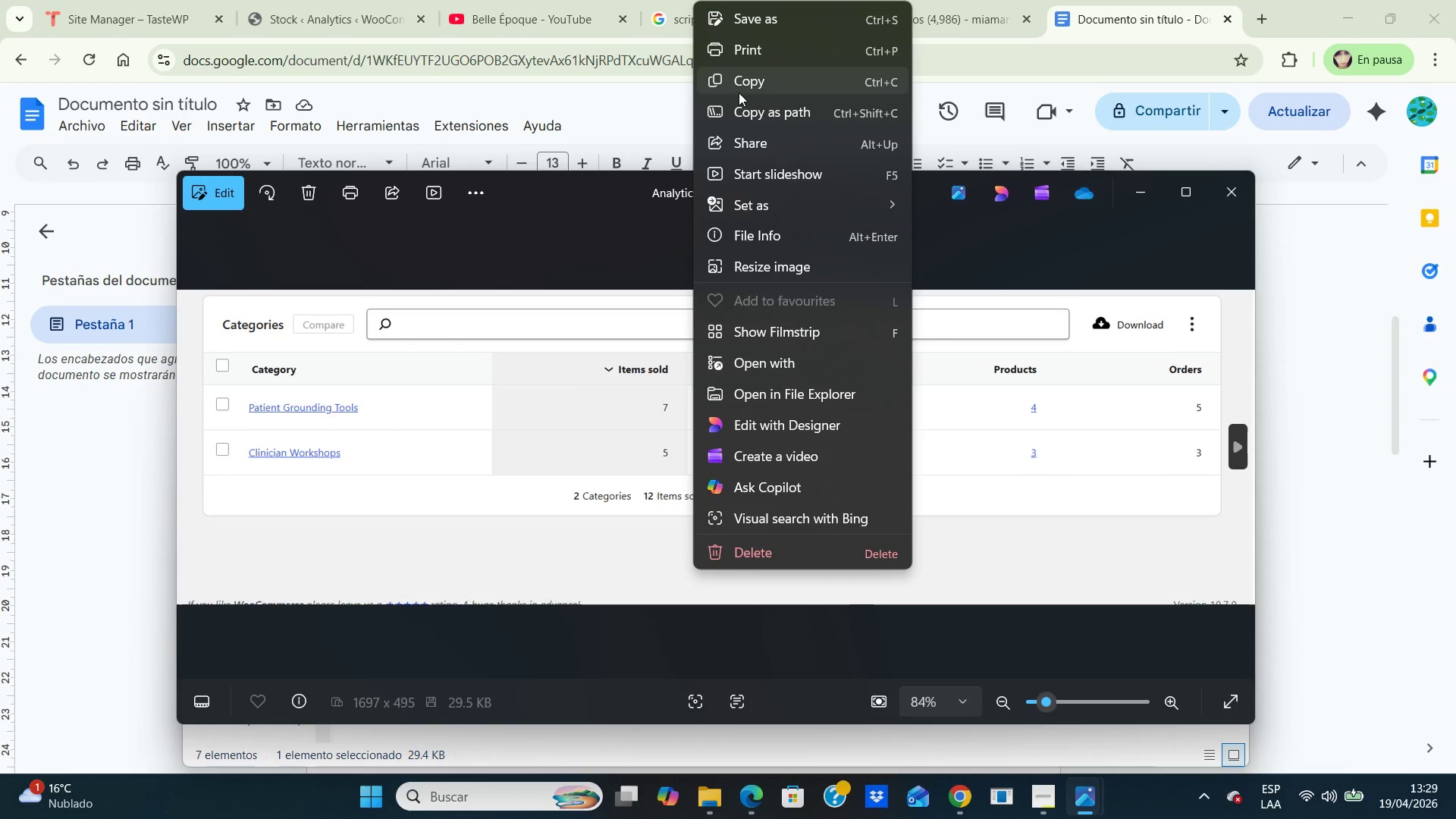 
left_click([739, 90])
 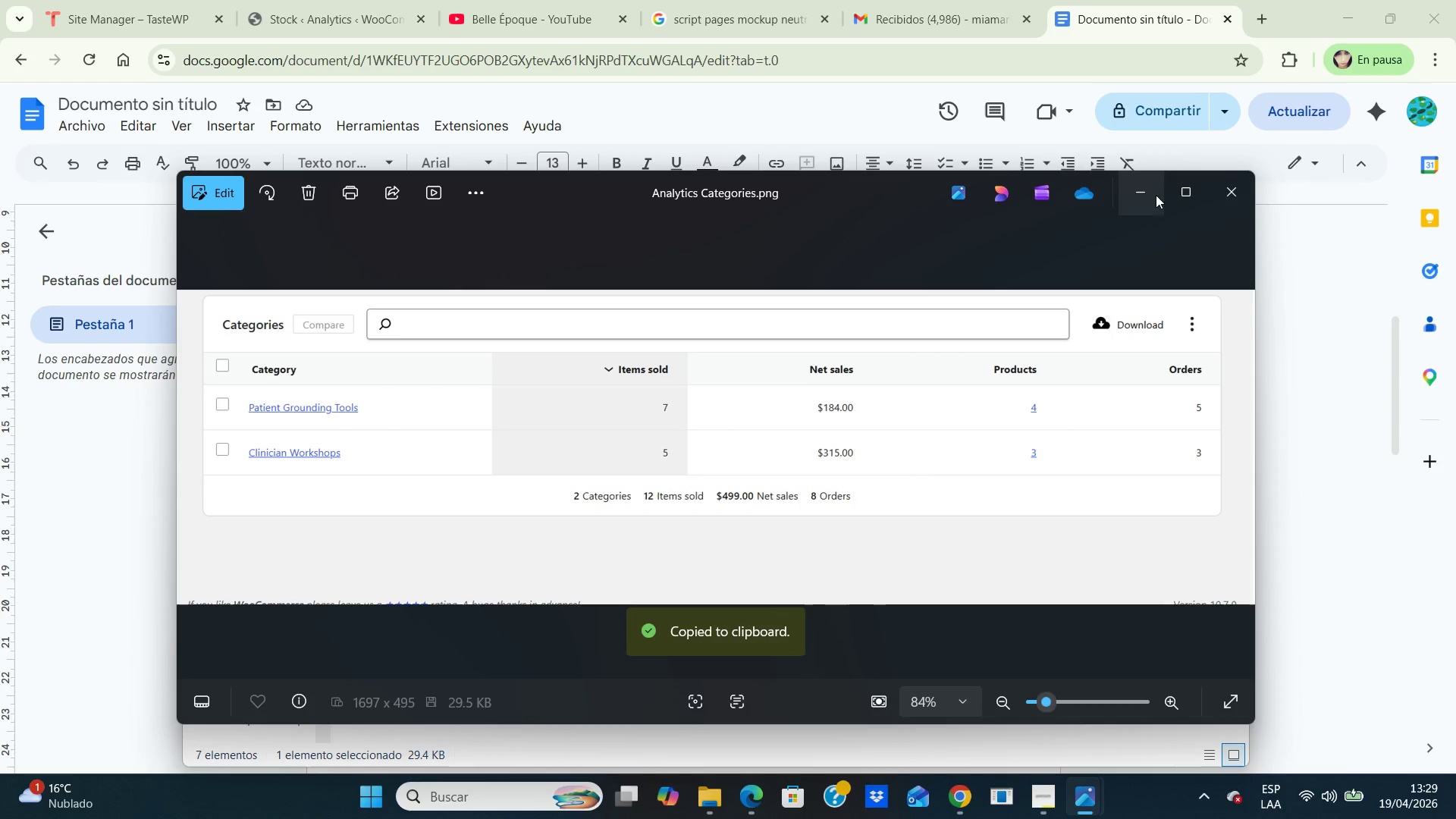 
left_click([1147, 195])
 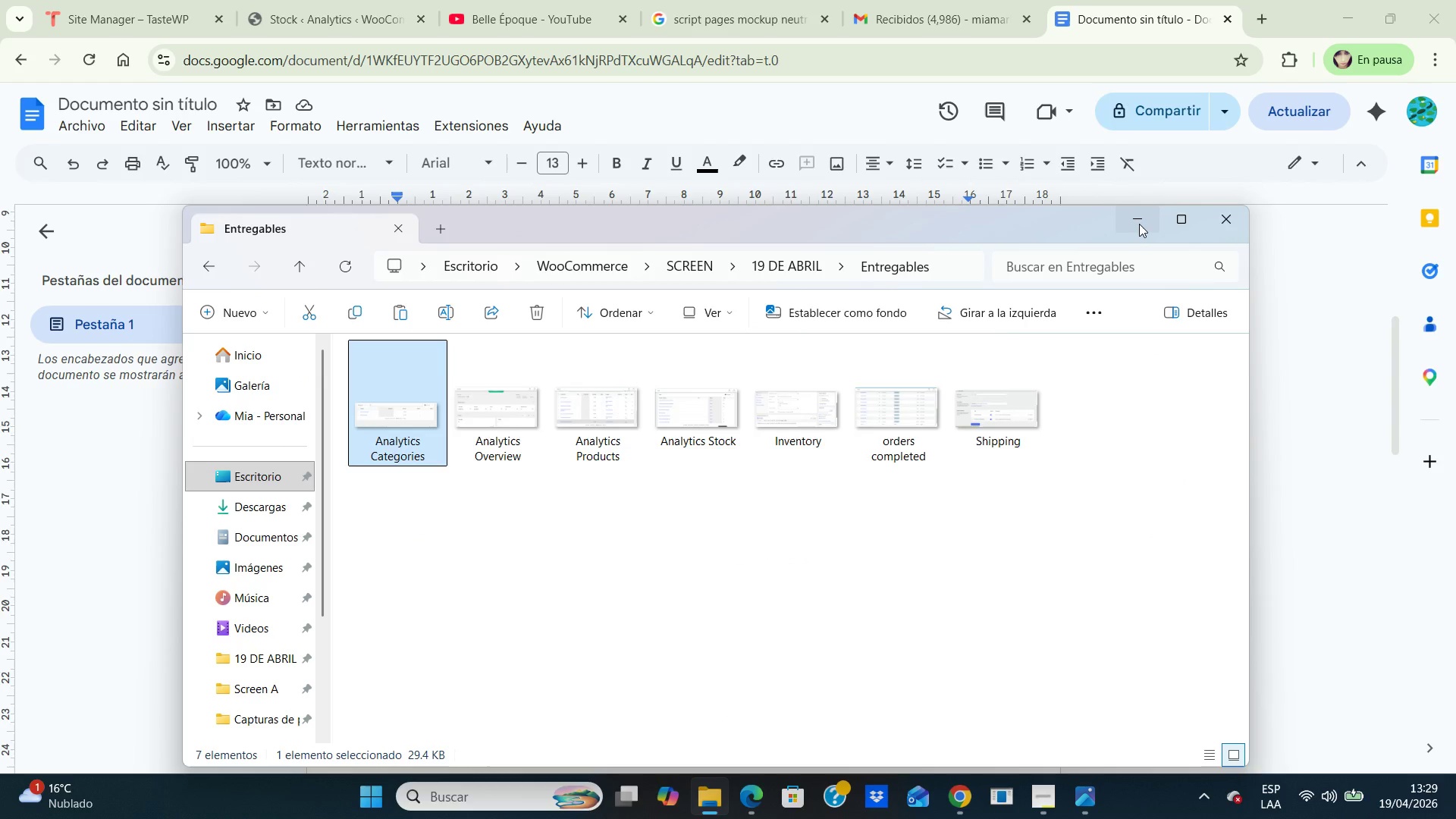 
left_click([1139, 224])
 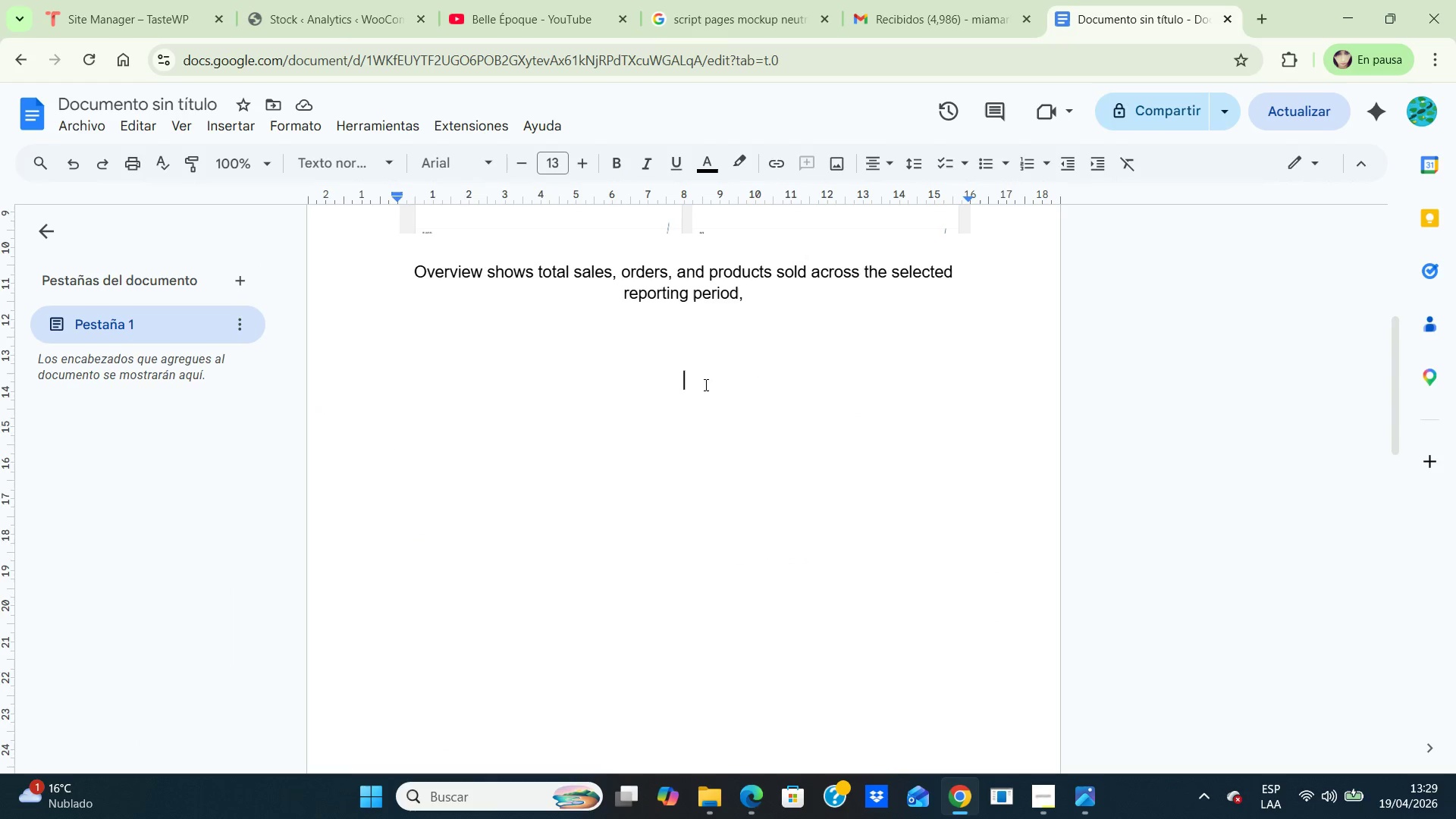 
right_click([704, 384])
 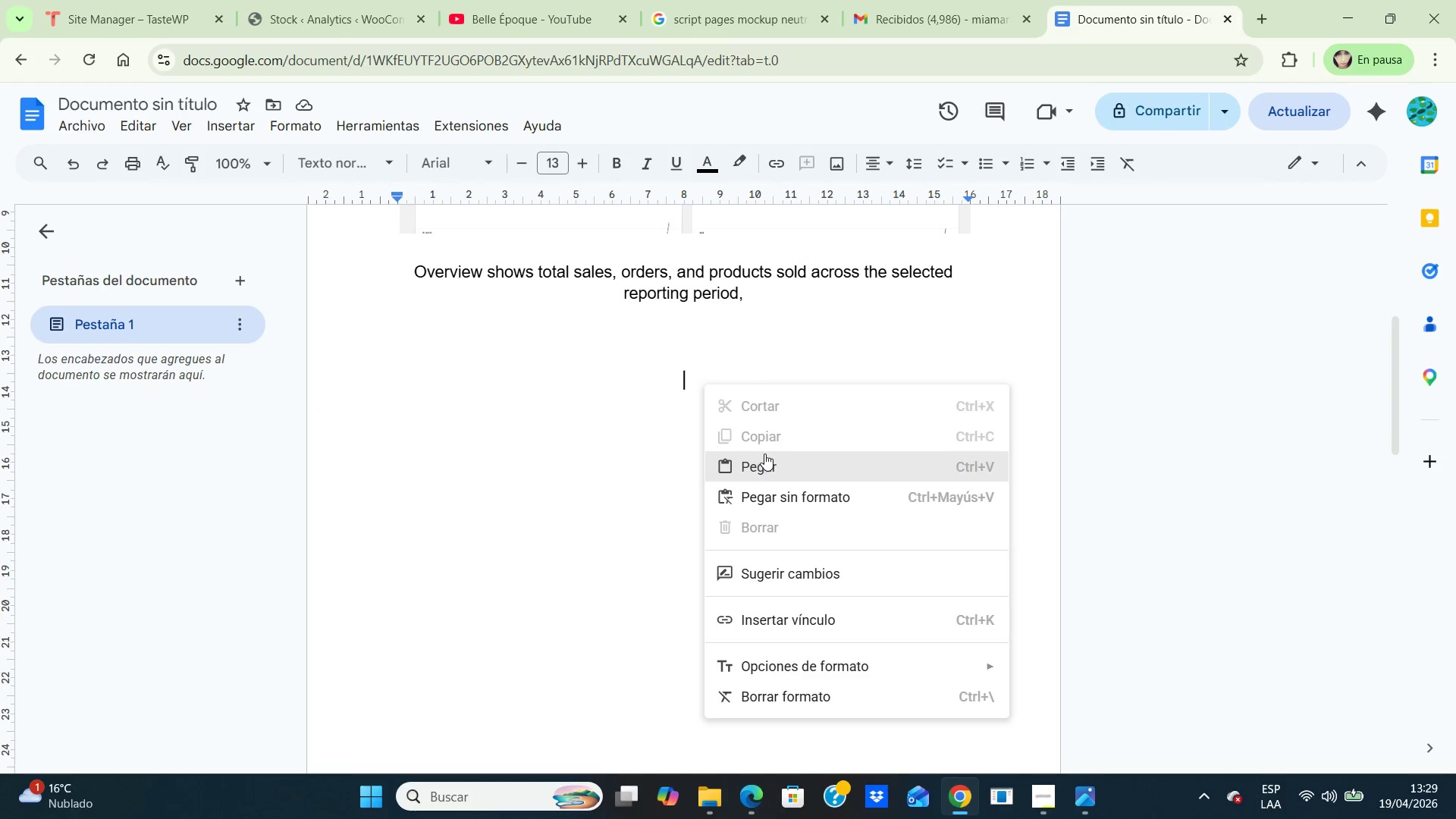 
left_click([756, 461])
 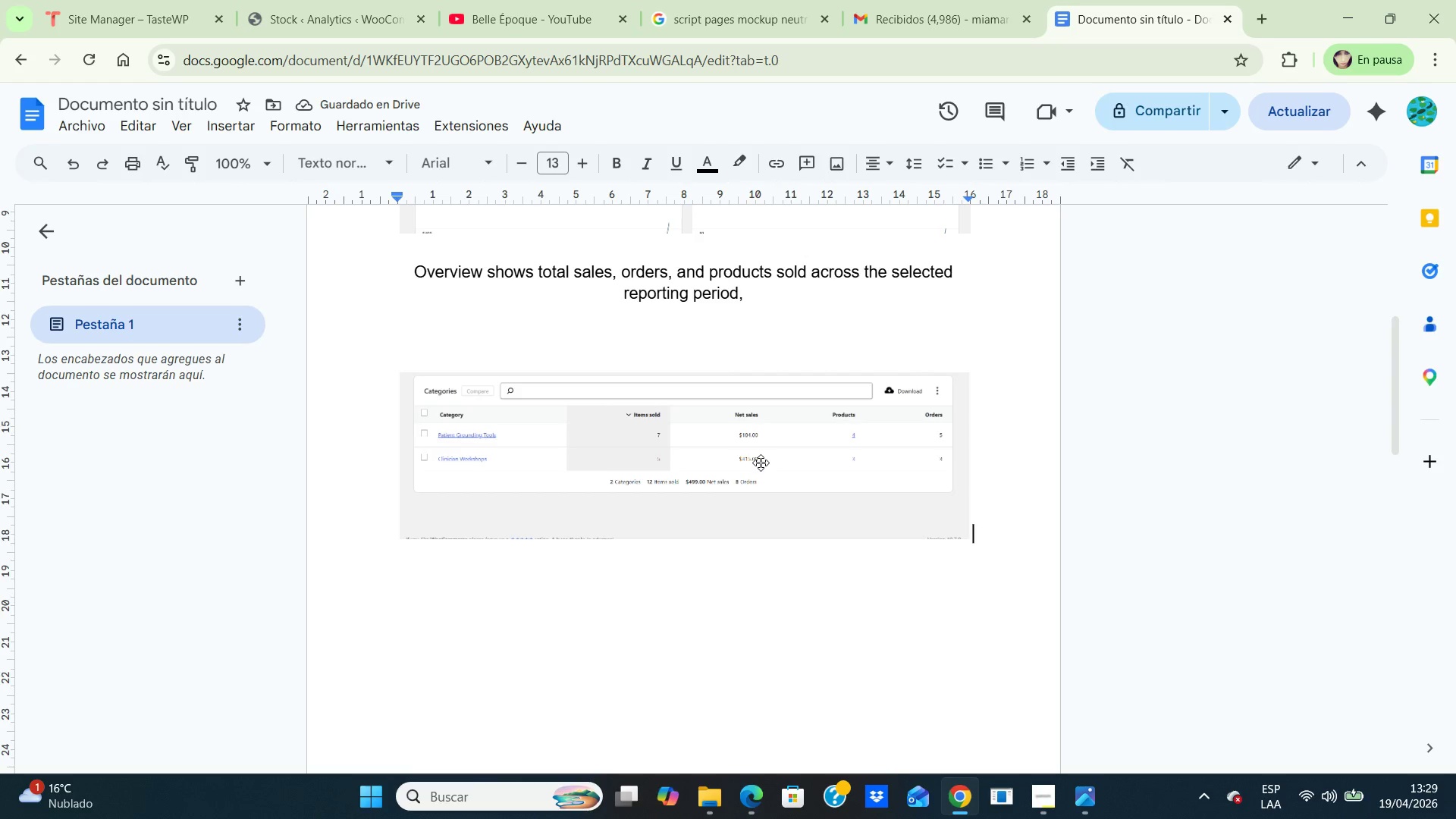 
wait(10.06)
 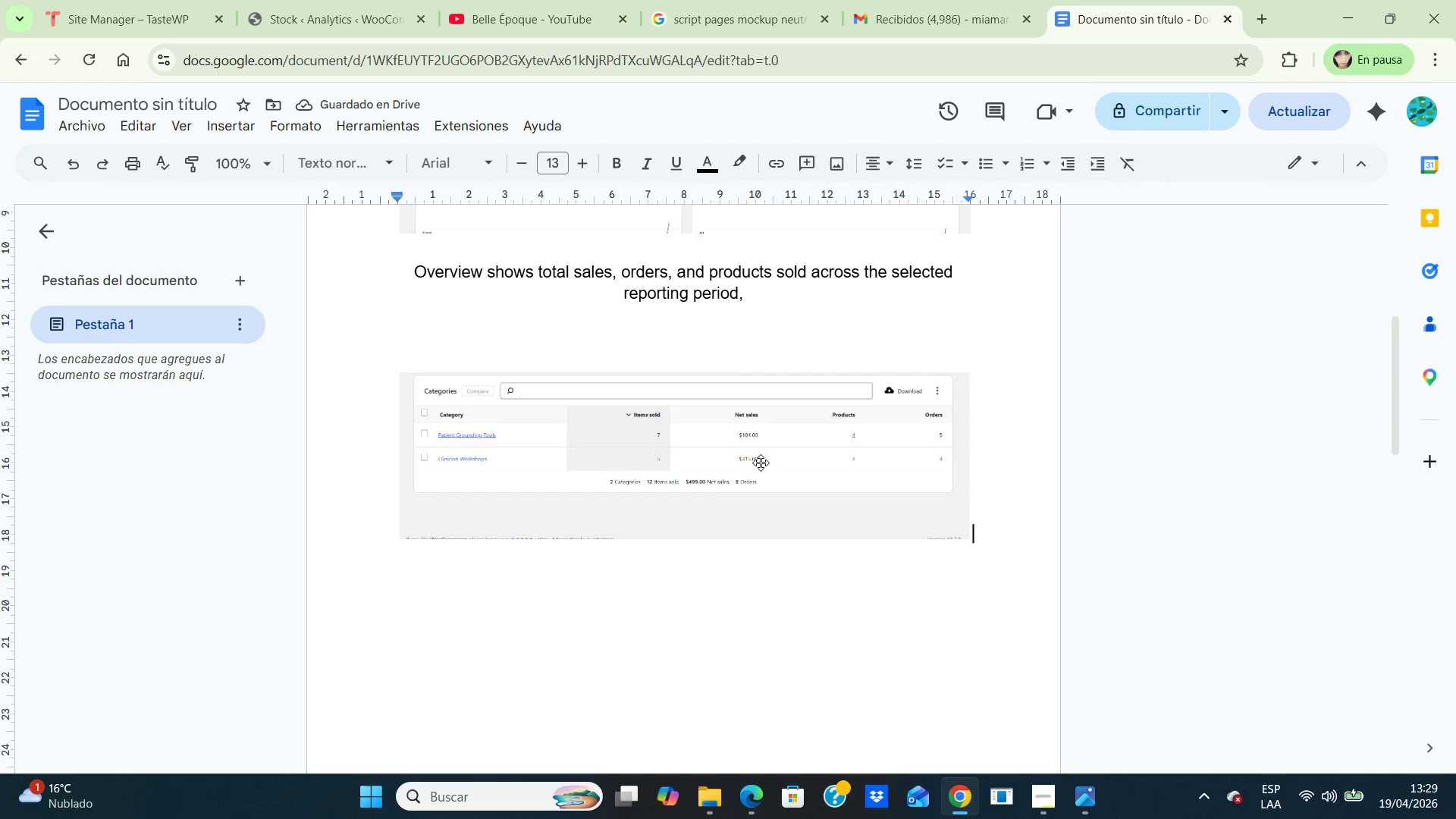 
scroll: coordinate [665, 435], scroll_direction: up, amount: 6.0
 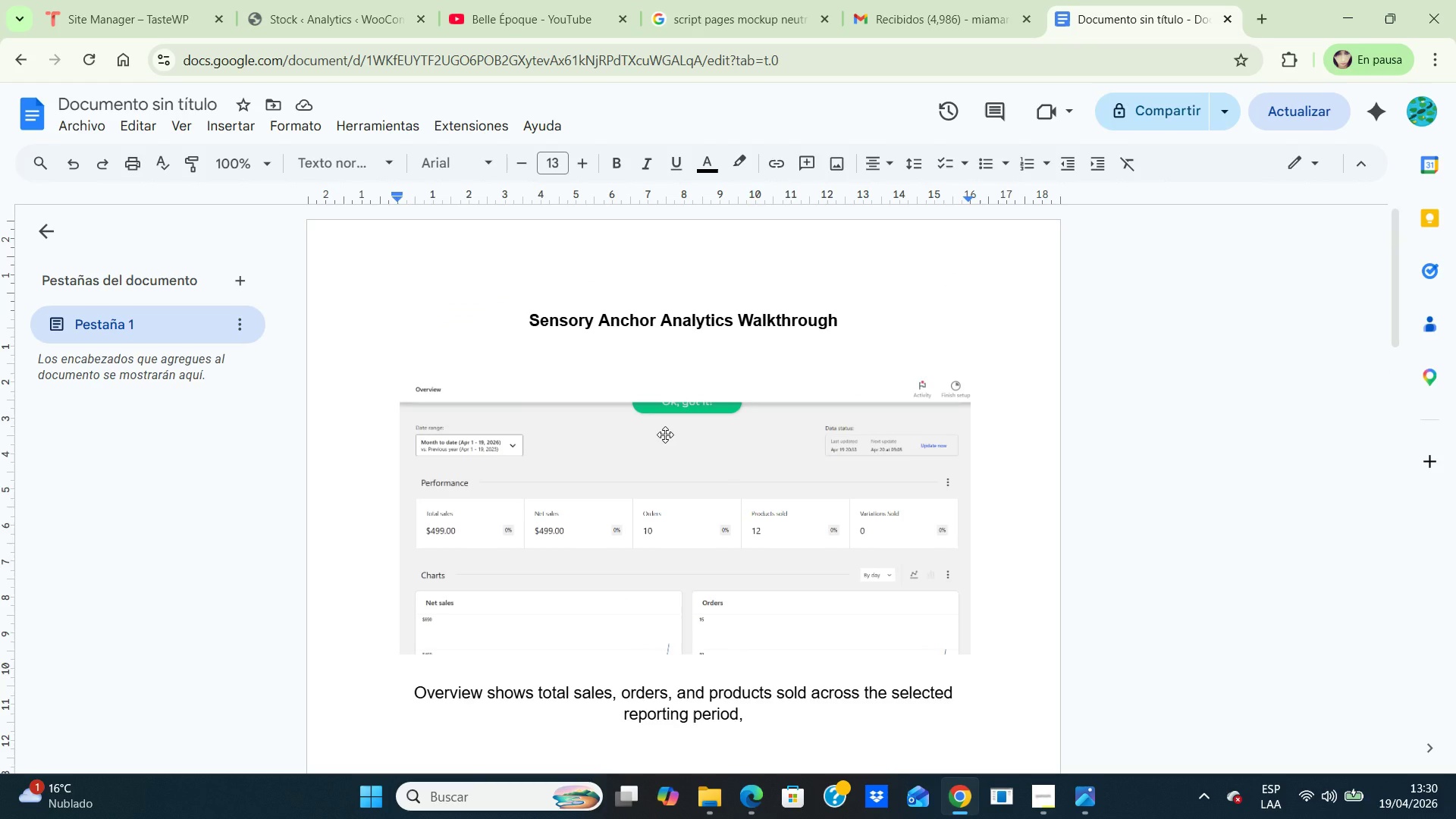 
scroll: coordinate [665, 435], scroll_direction: down, amount: 3.0
 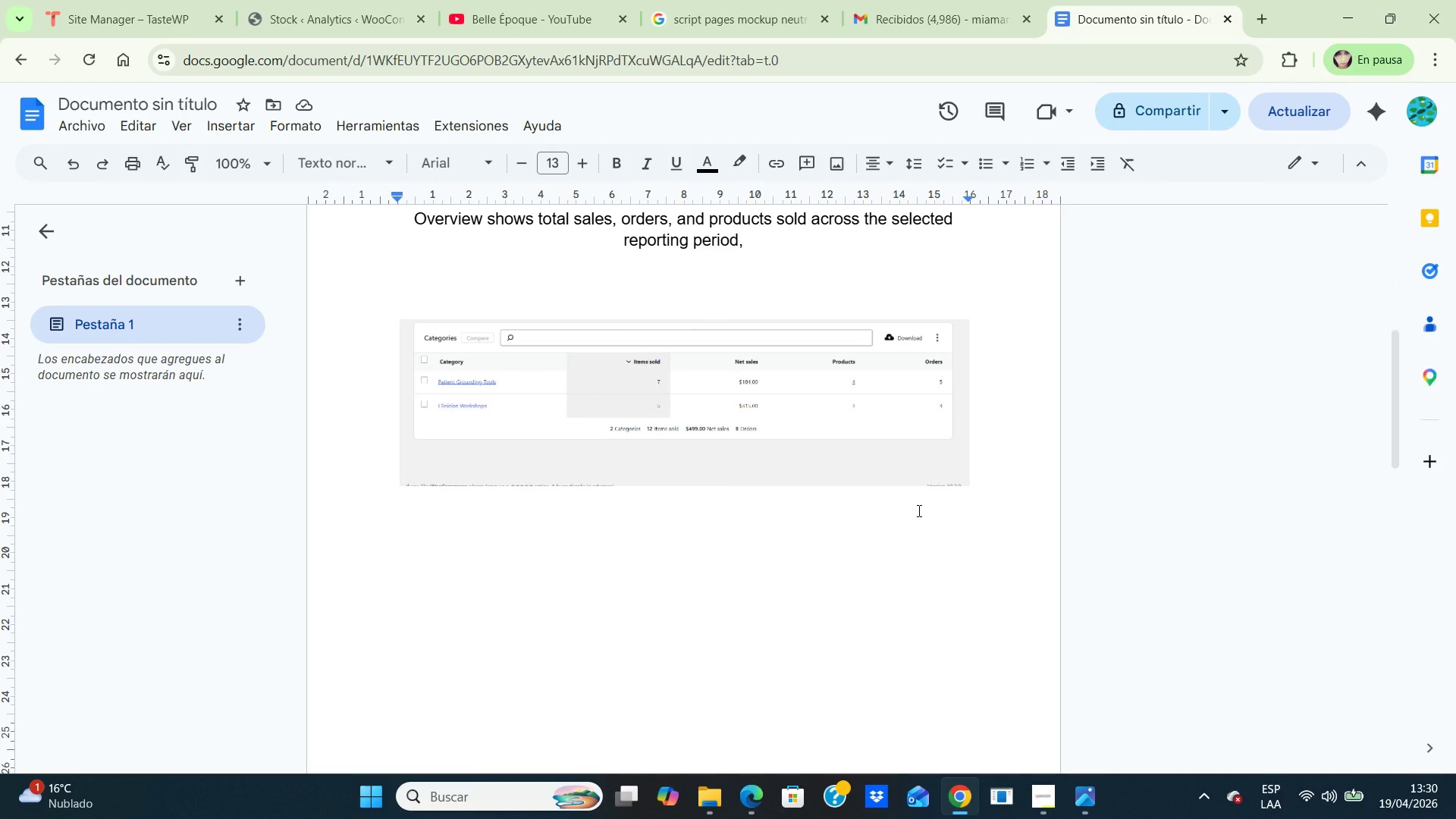 
key(Enter)
 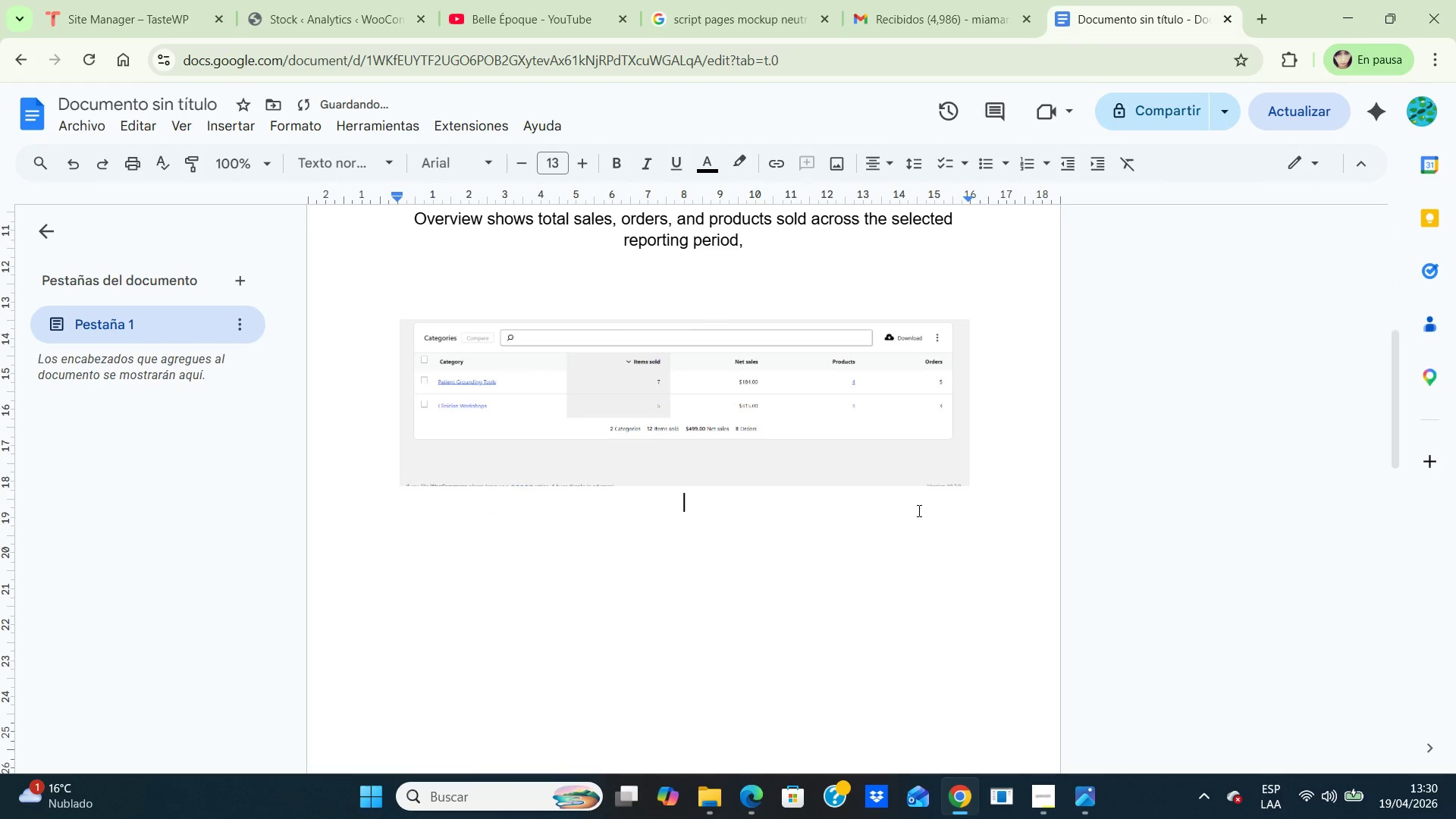 
key(Enter)
 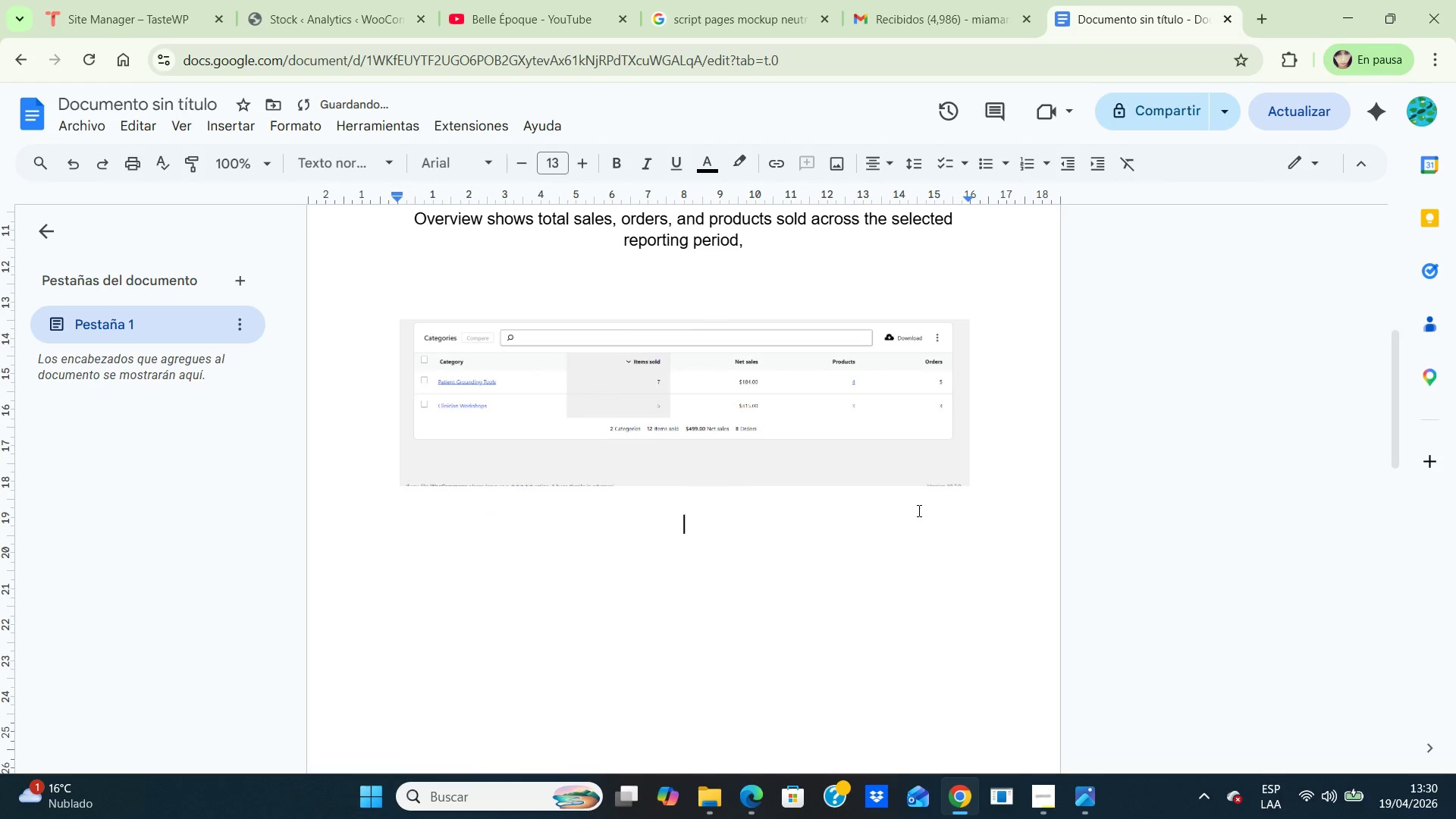 
type(The categgories report compares revenue between Patient Grounding Tools And Clinician Workshops)
 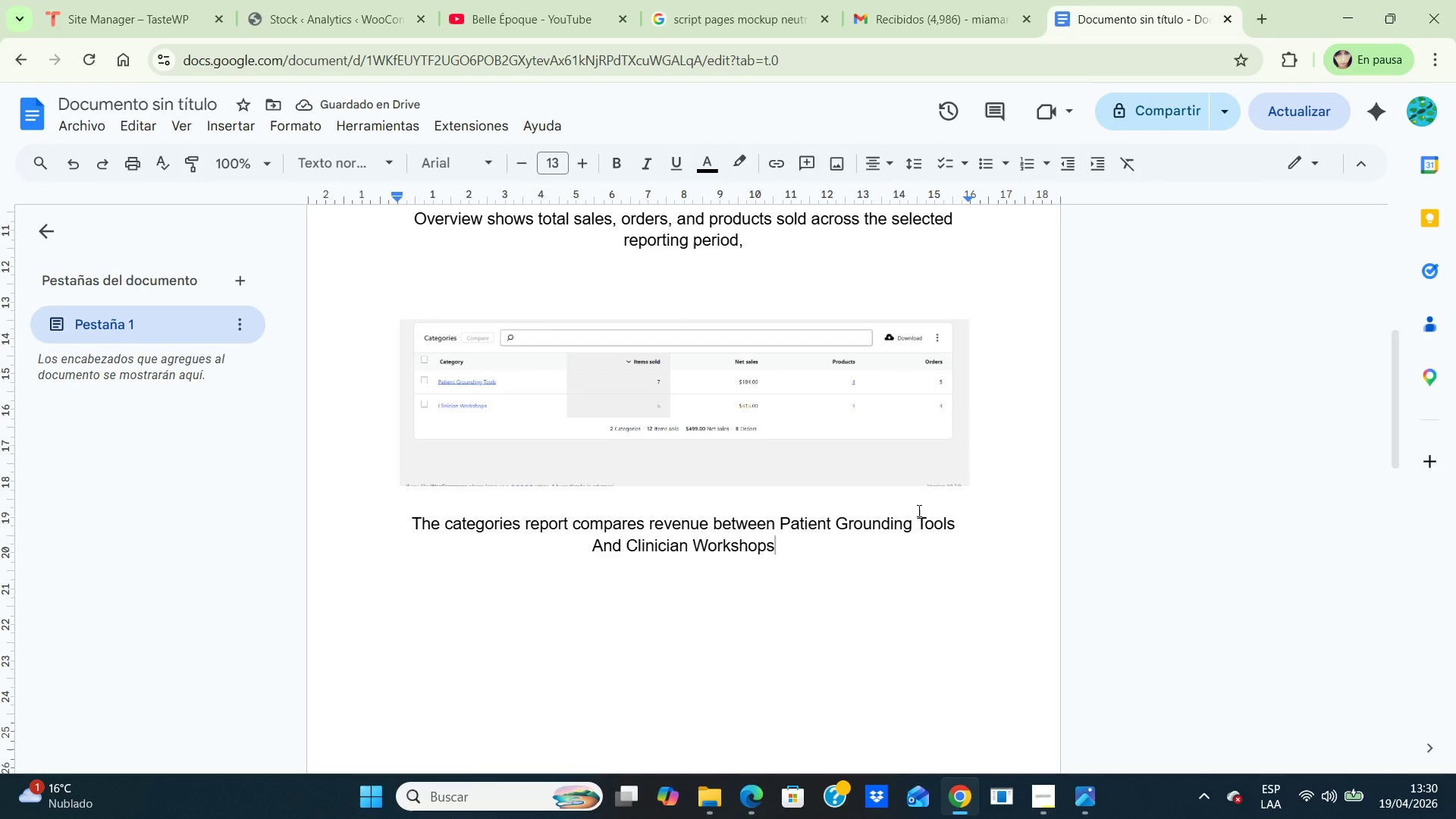 
wait(6.64)
 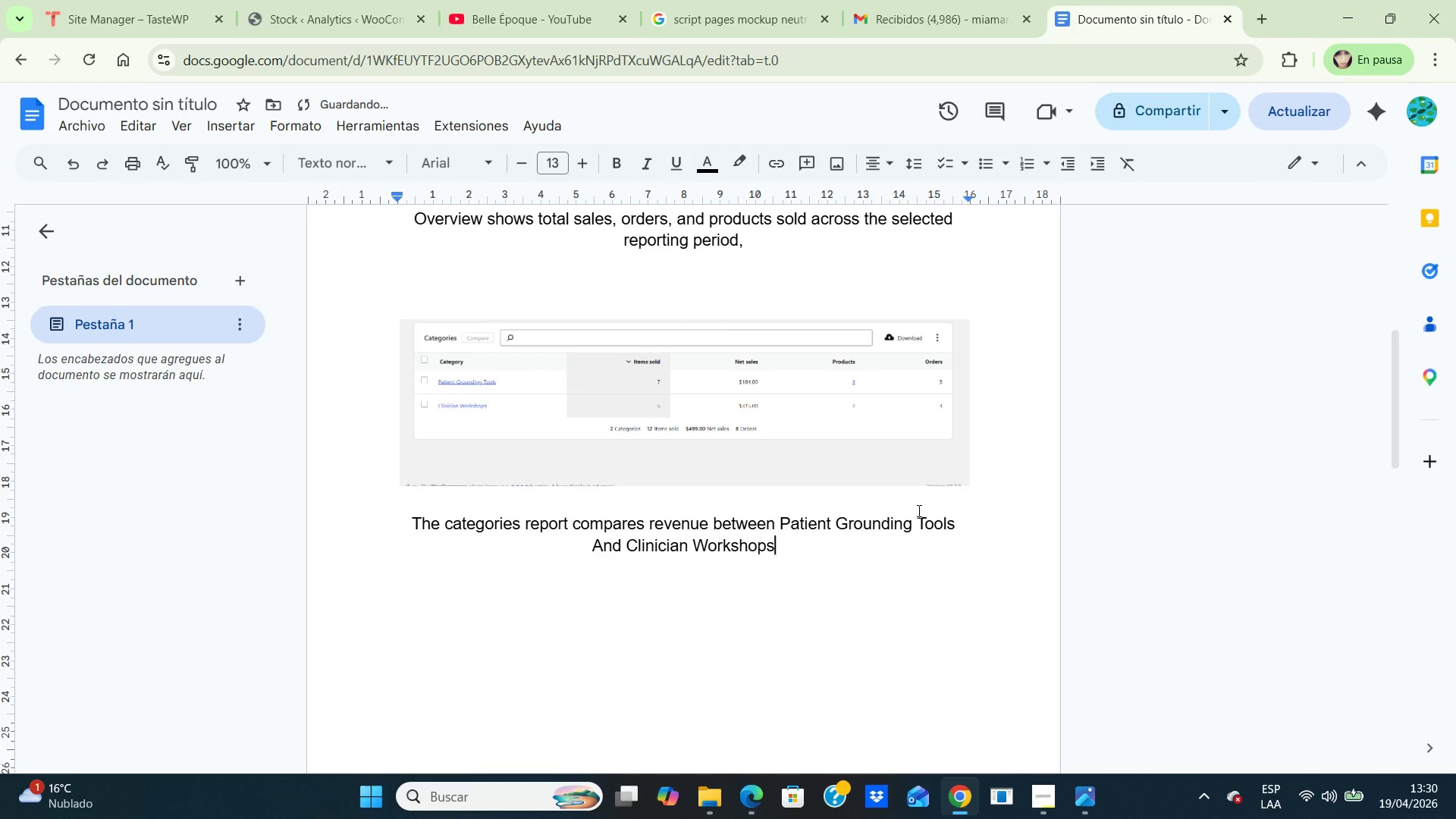 
key(Period)
 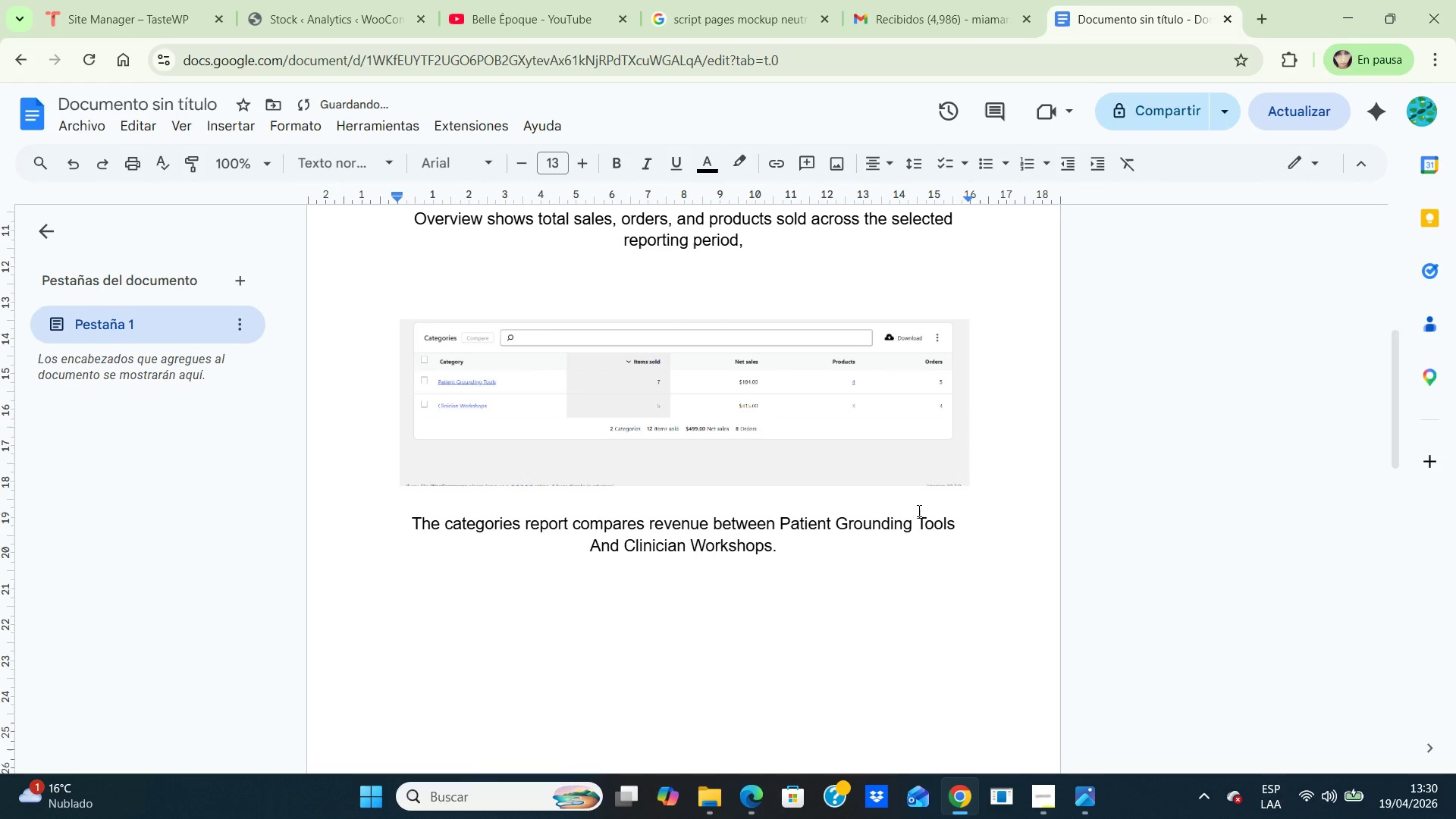 
key(Enter)
 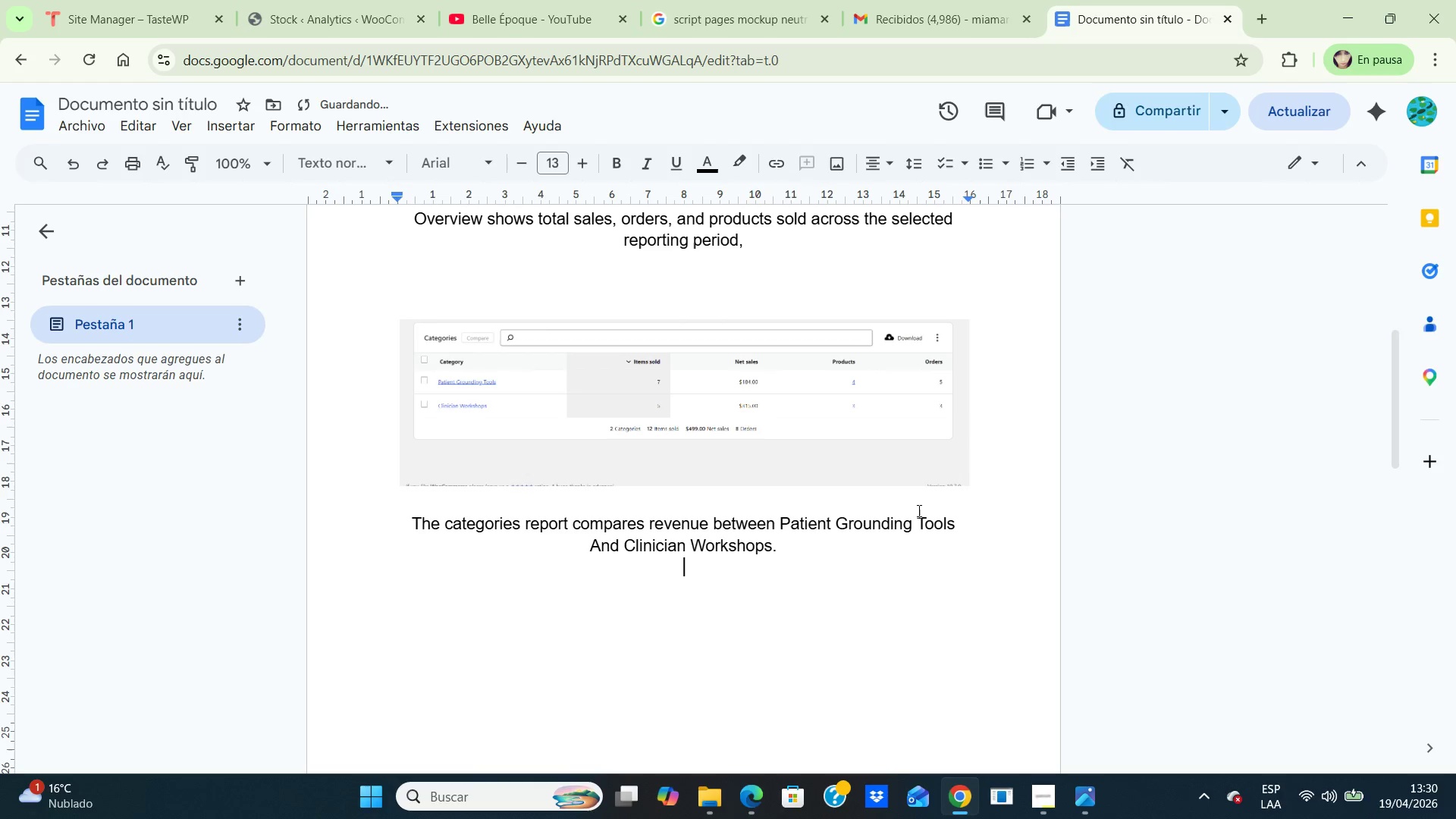 
key(Enter)
 